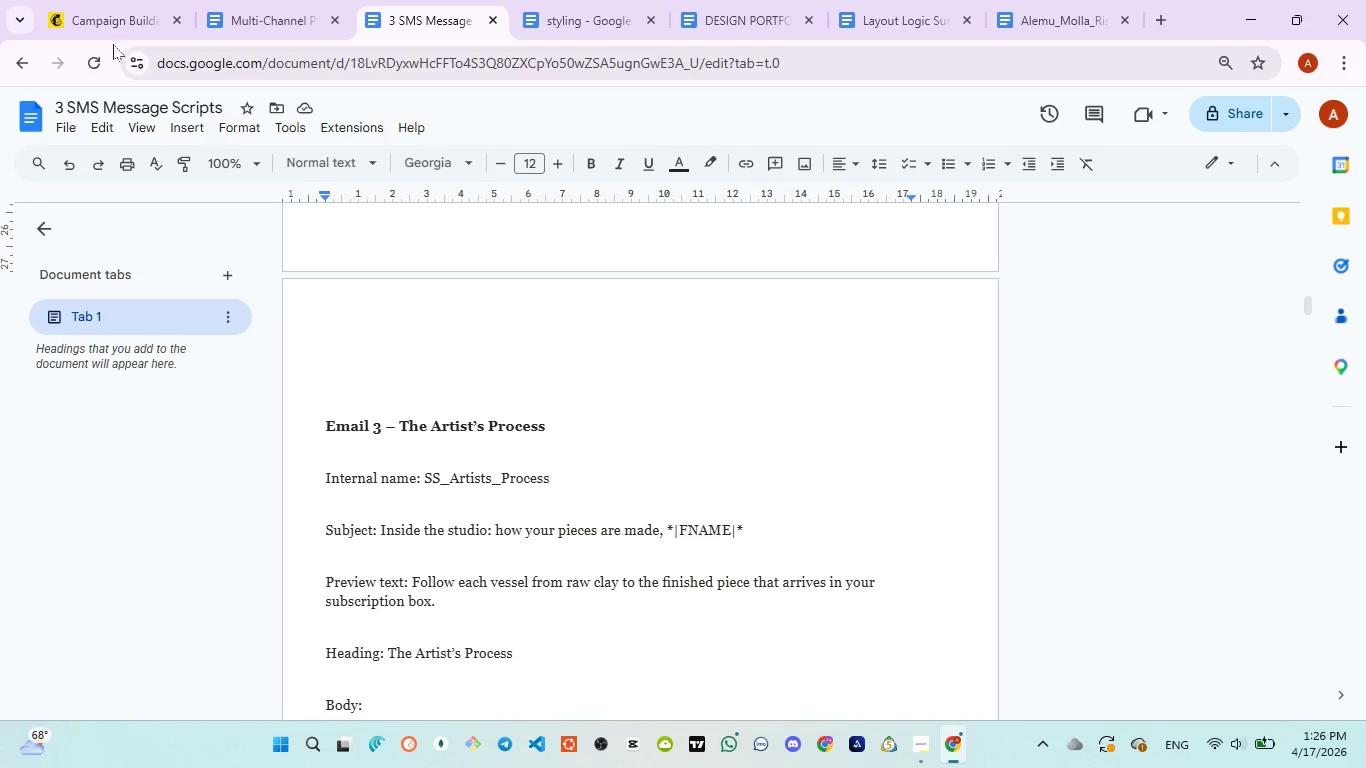 
left_click([113, 18])
 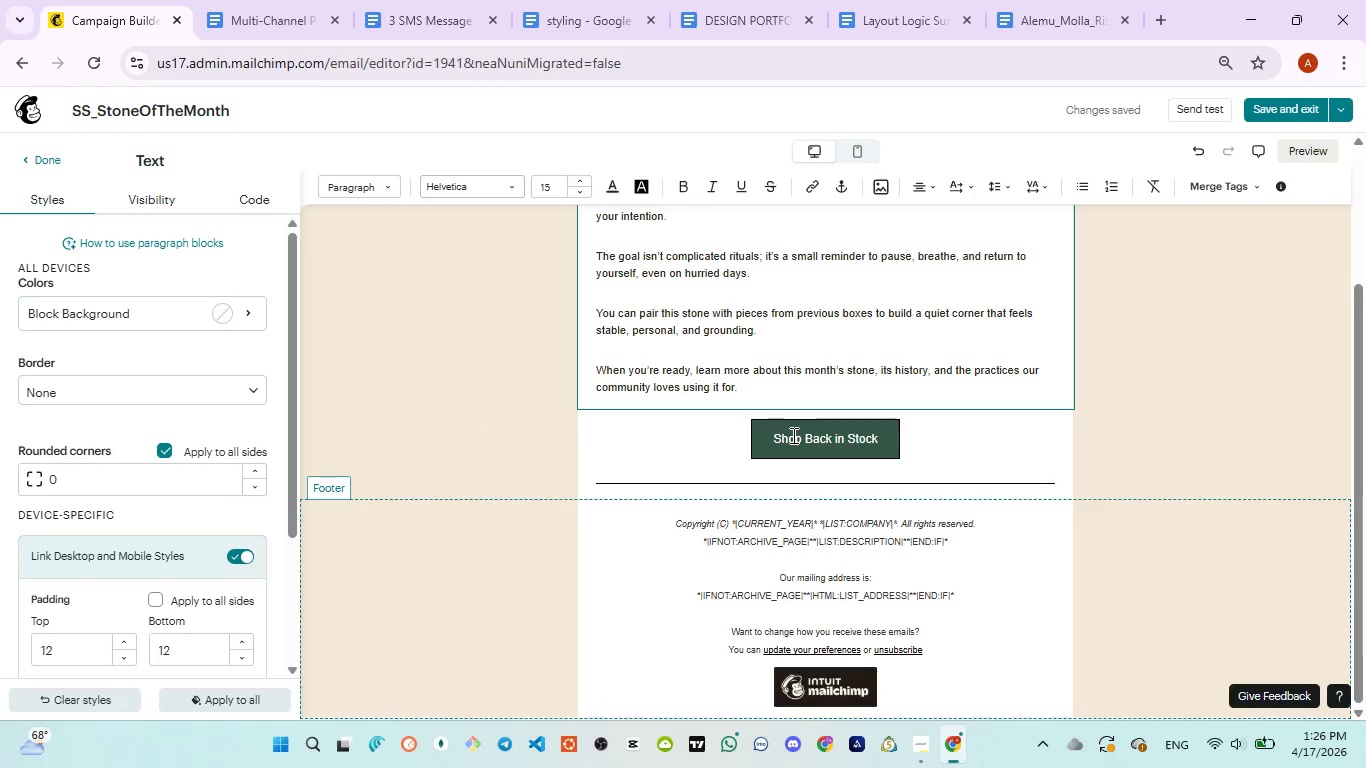 
double_click([792, 435])
 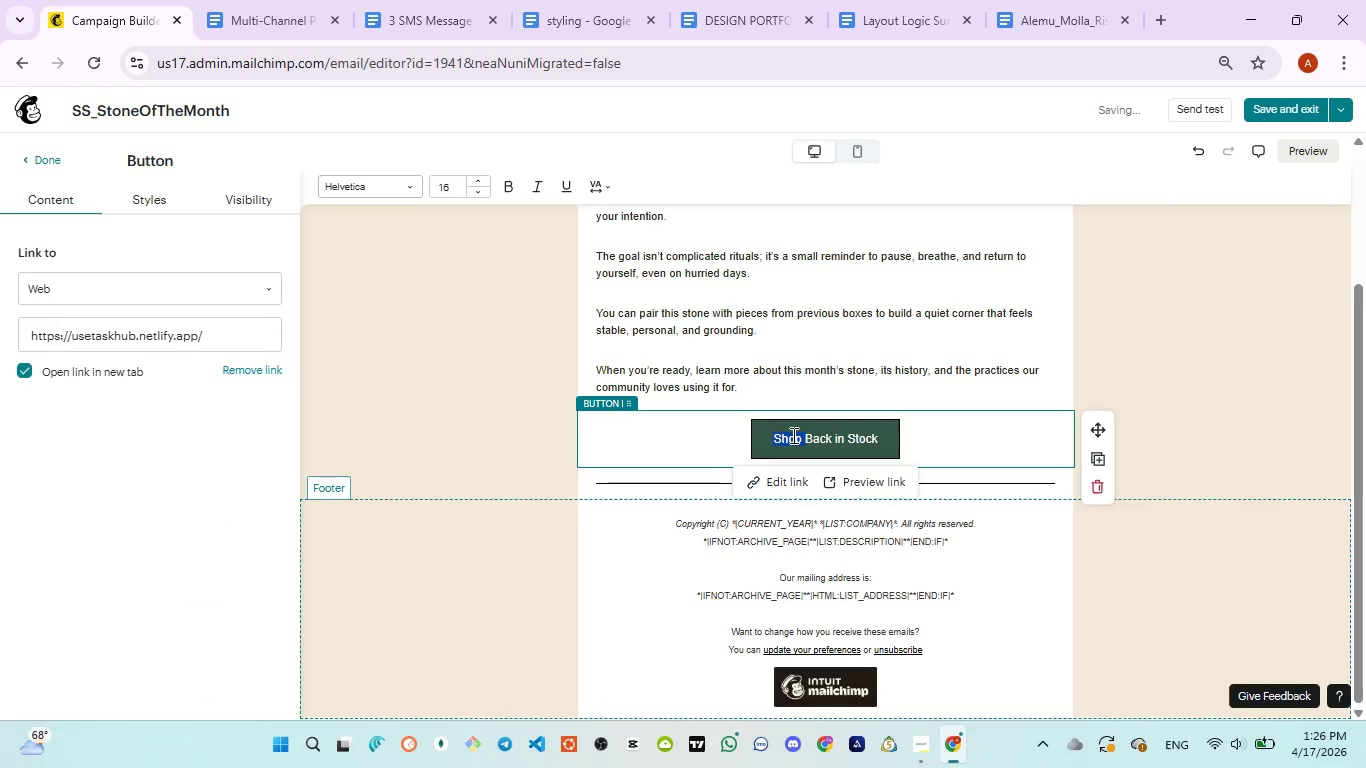 
key(Control+S)
 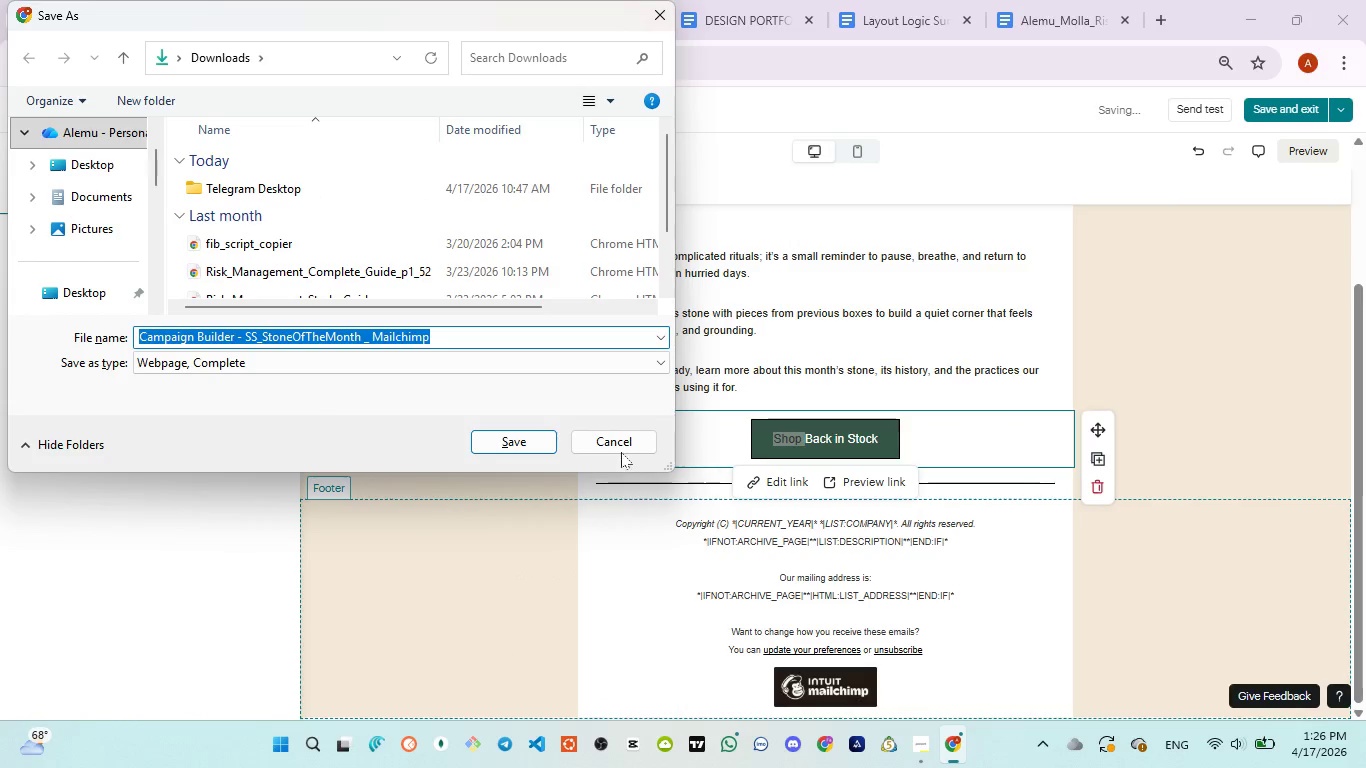 
left_click([620, 448])
 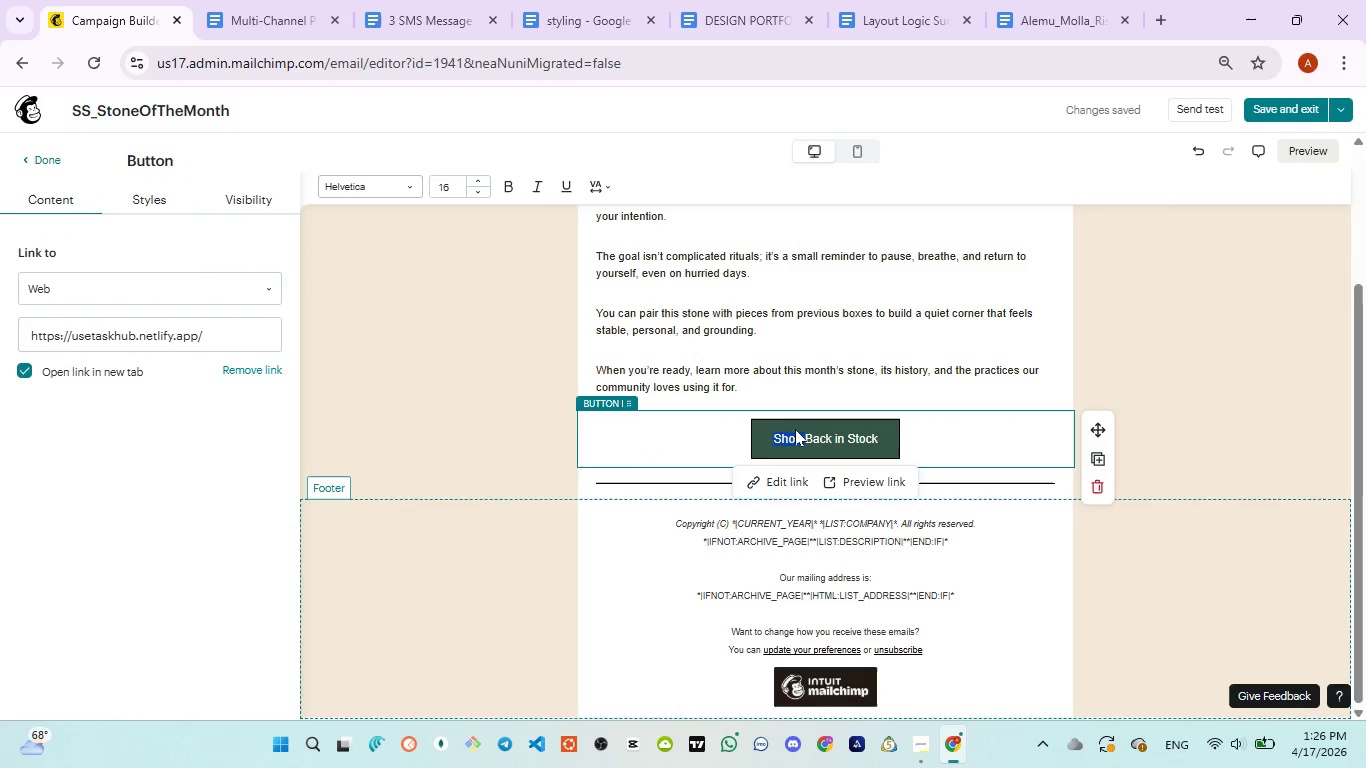 
key(Control+A)
 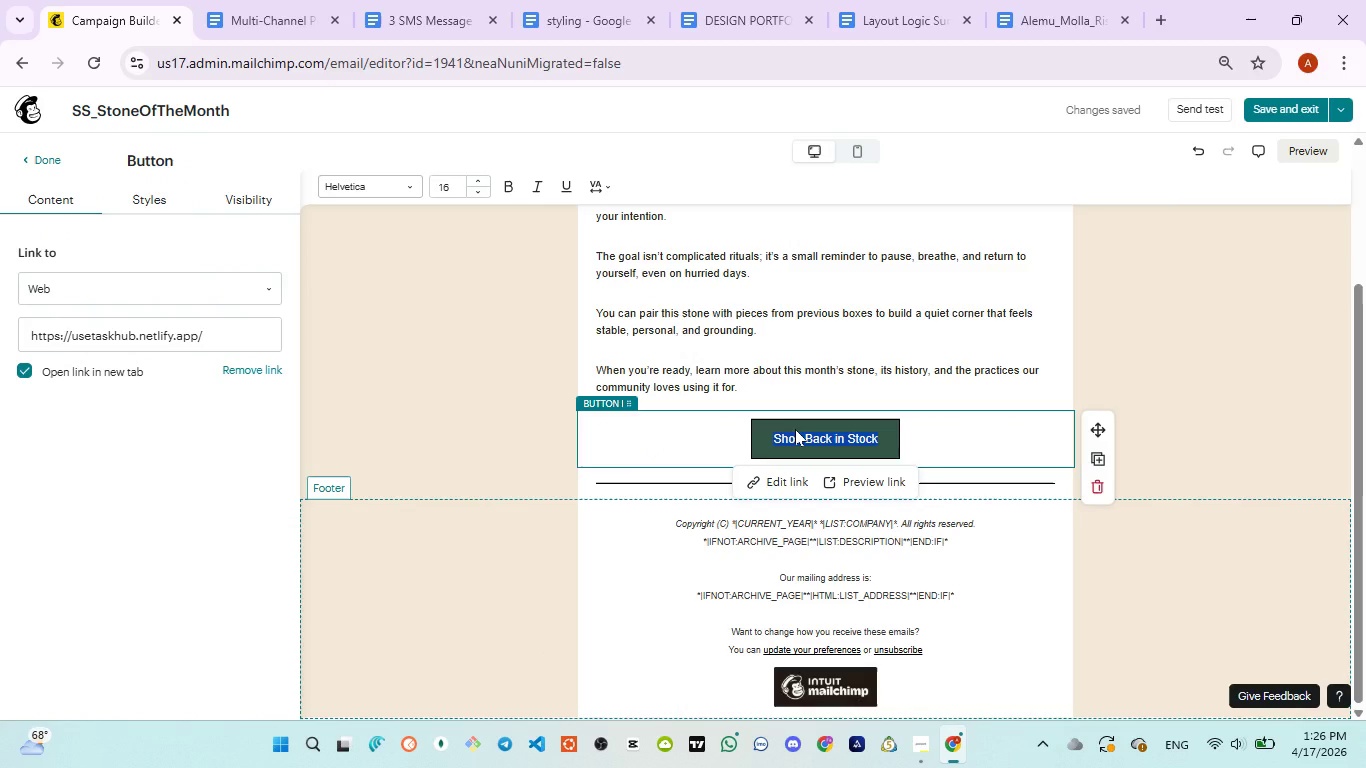 
type(See this month's stone)
 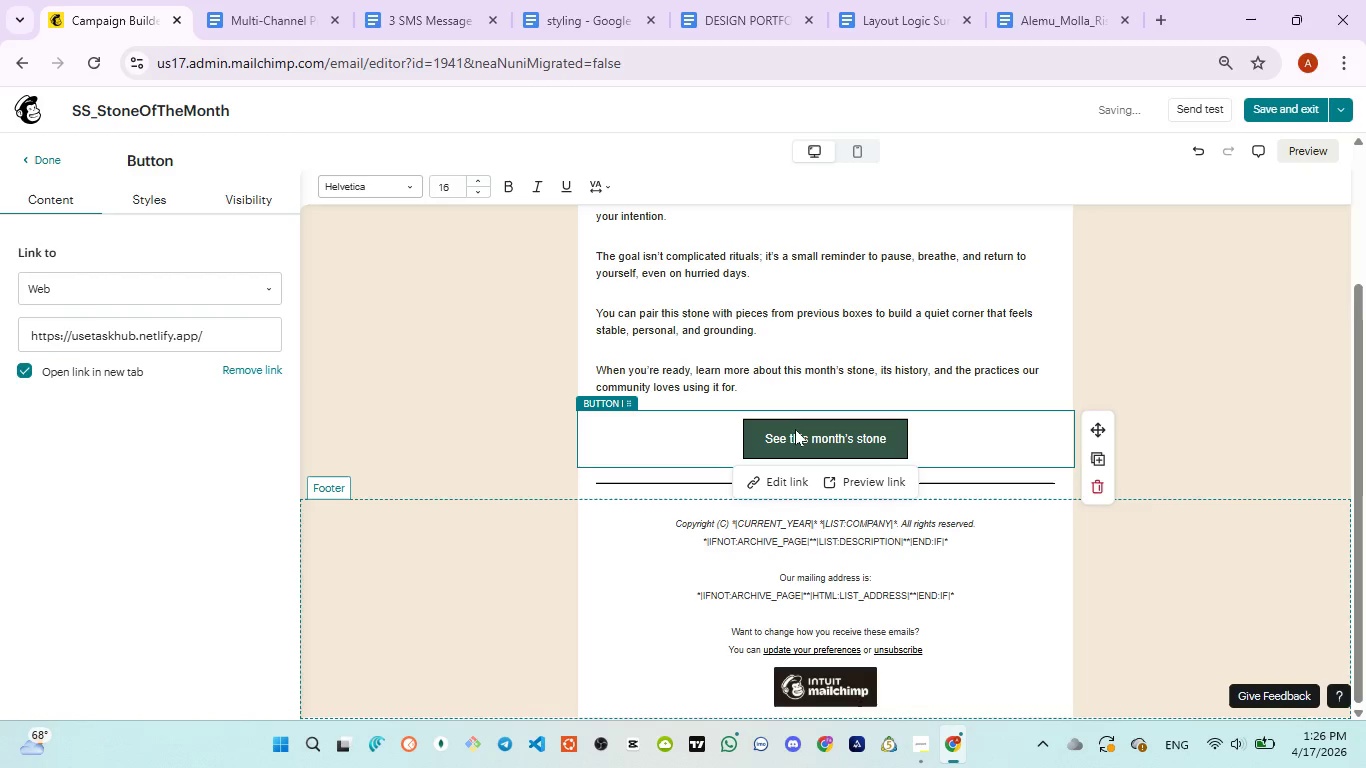 
key(Control+A)
 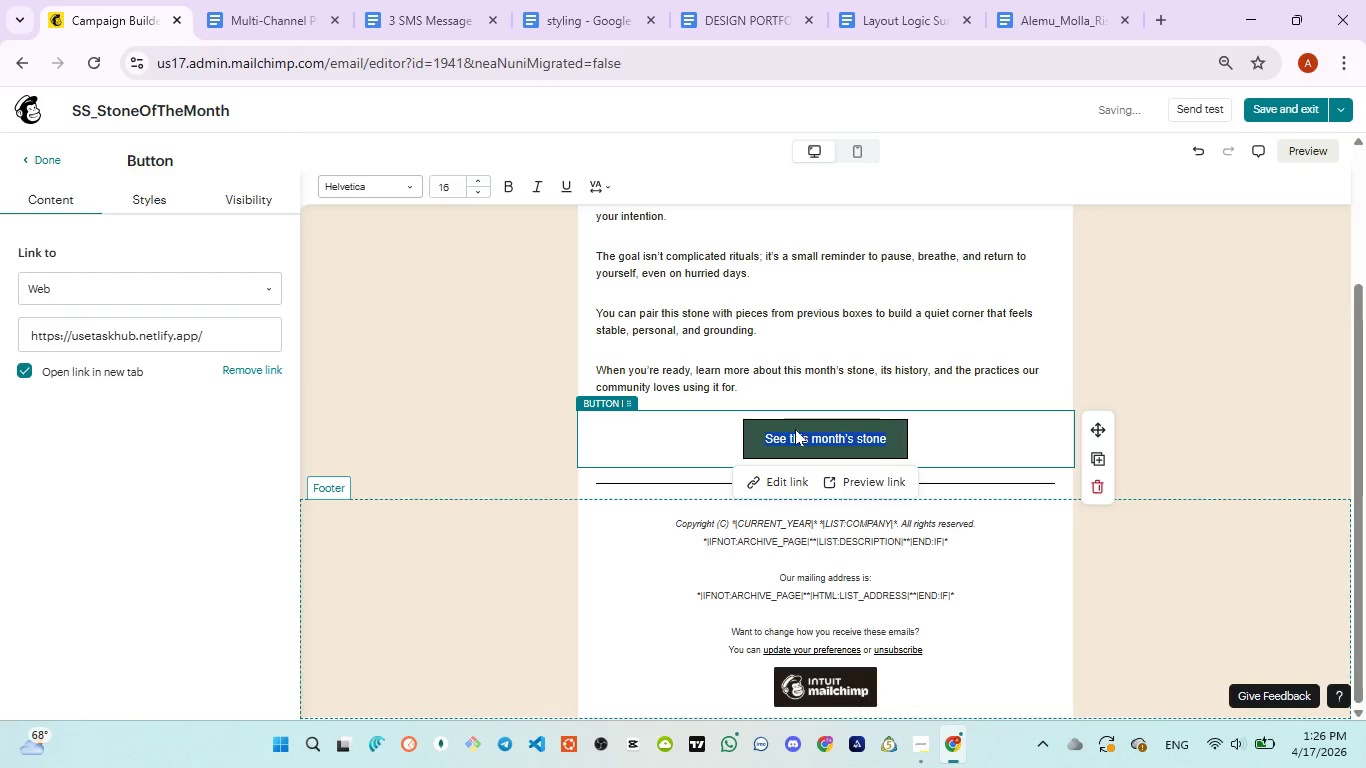 
key(Control+ControlLeft)
 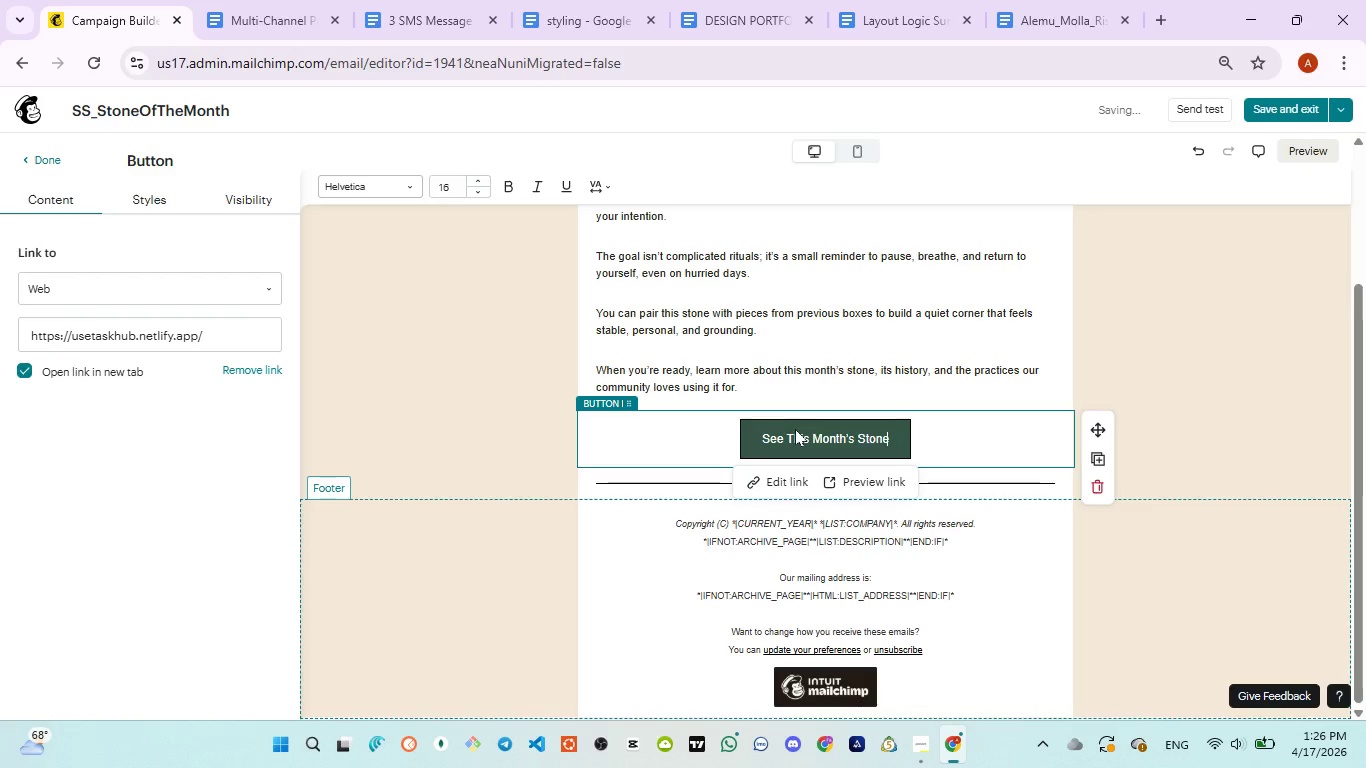 
key(Control+V)
 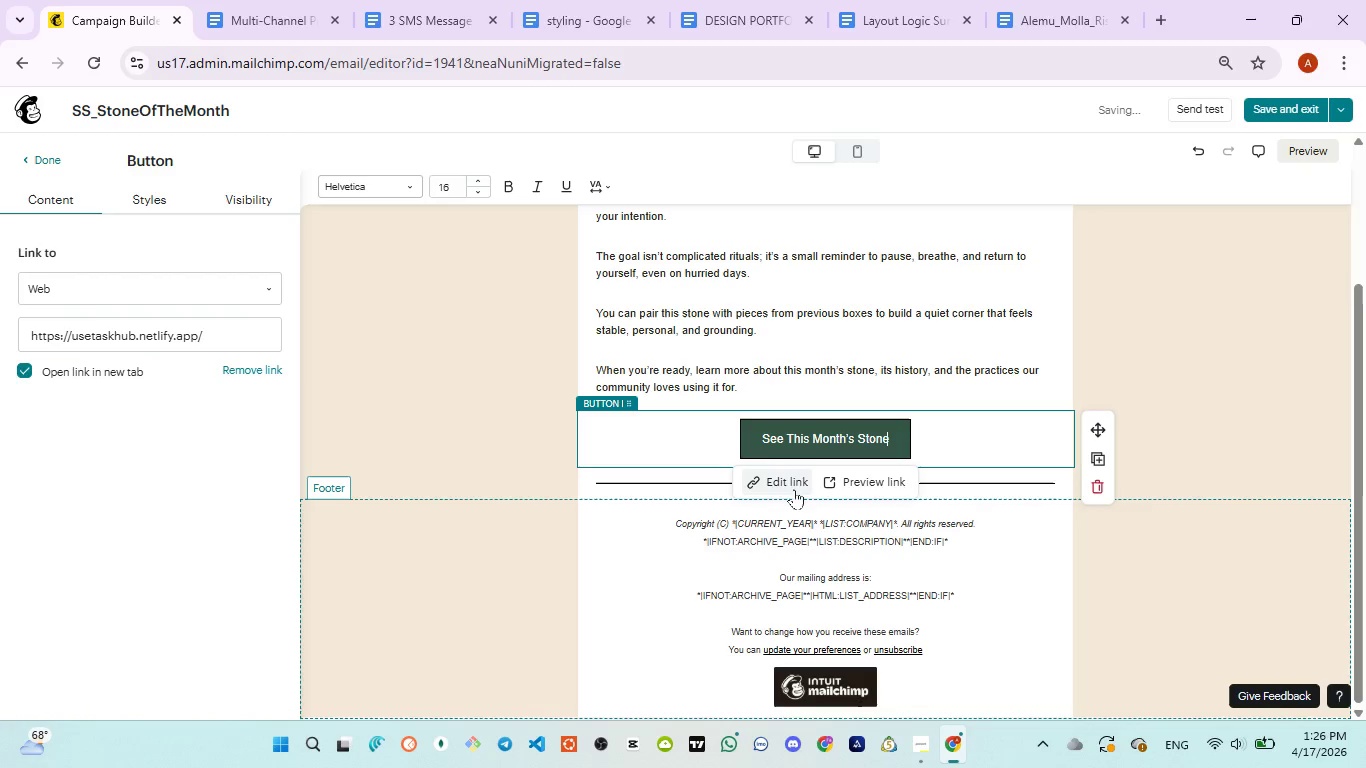 
left_click([793, 491])
 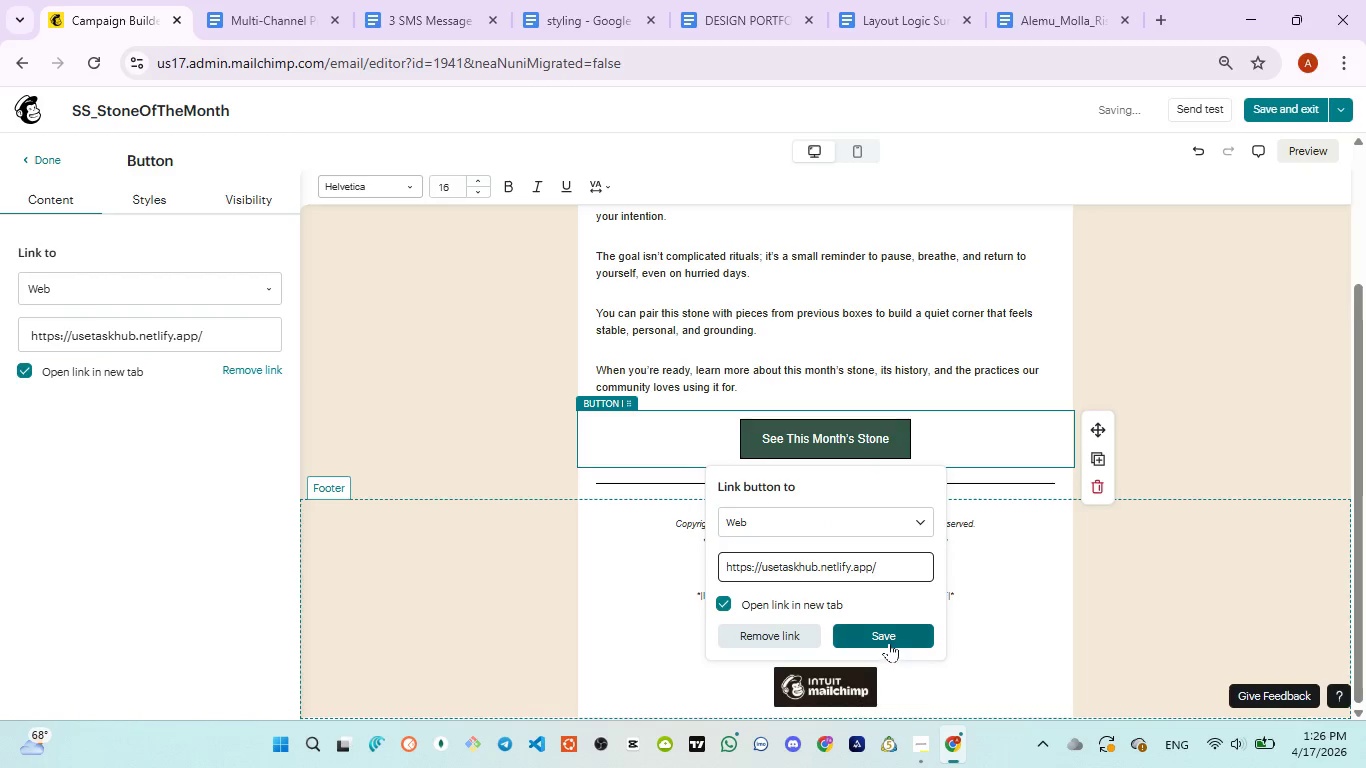 
left_click([889, 640])
 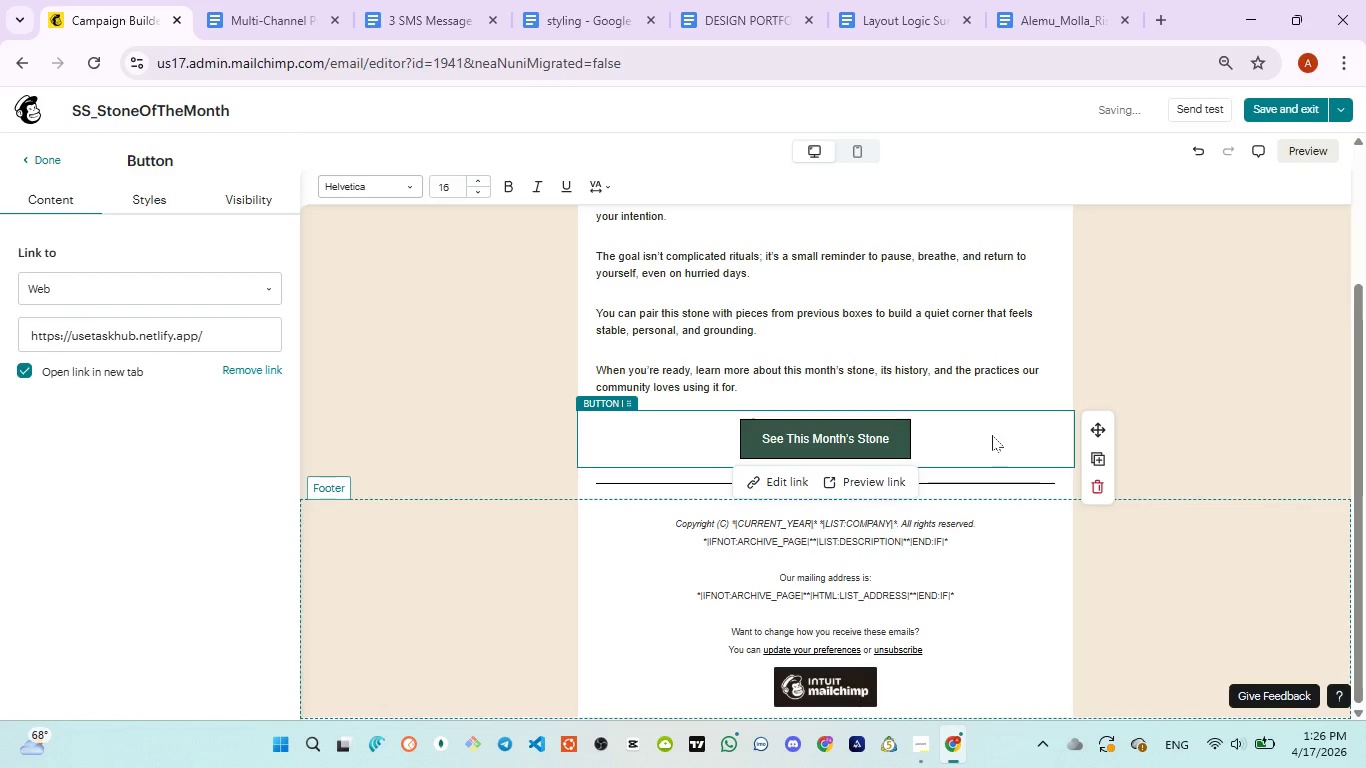 
left_click([992, 435])
 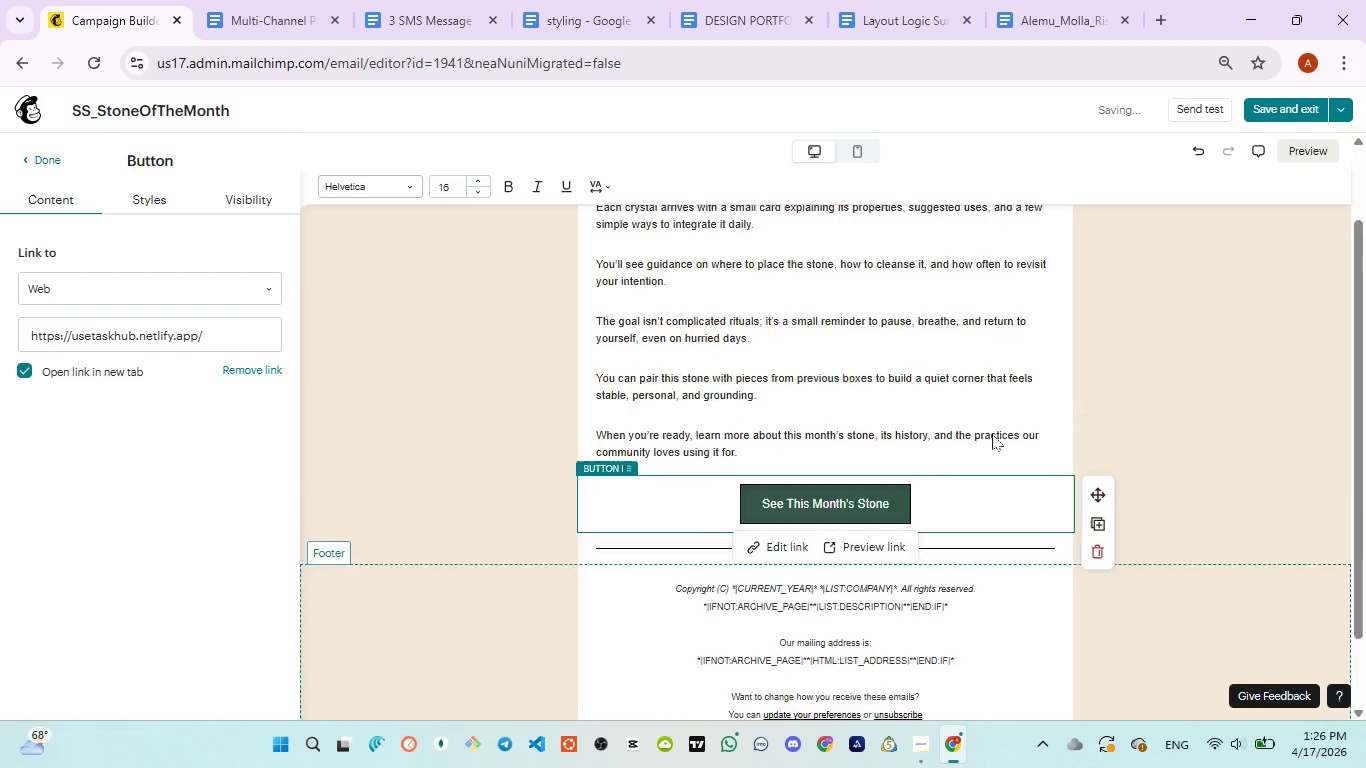 
scroll: coordinate [992, 434], scroll_direction: up, amount: 13.0
 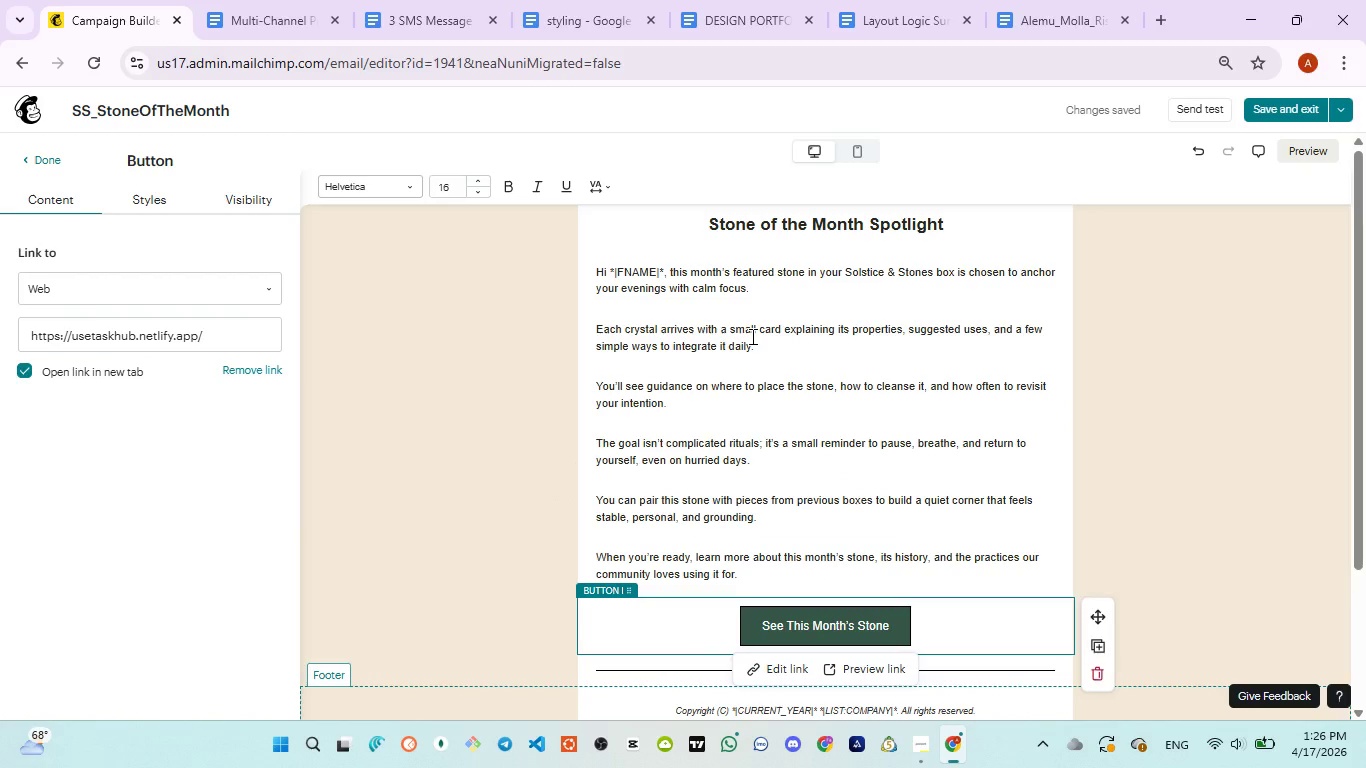 
scroll: coordinate [752, 390], scroll_direction: down, amount: 3.0
 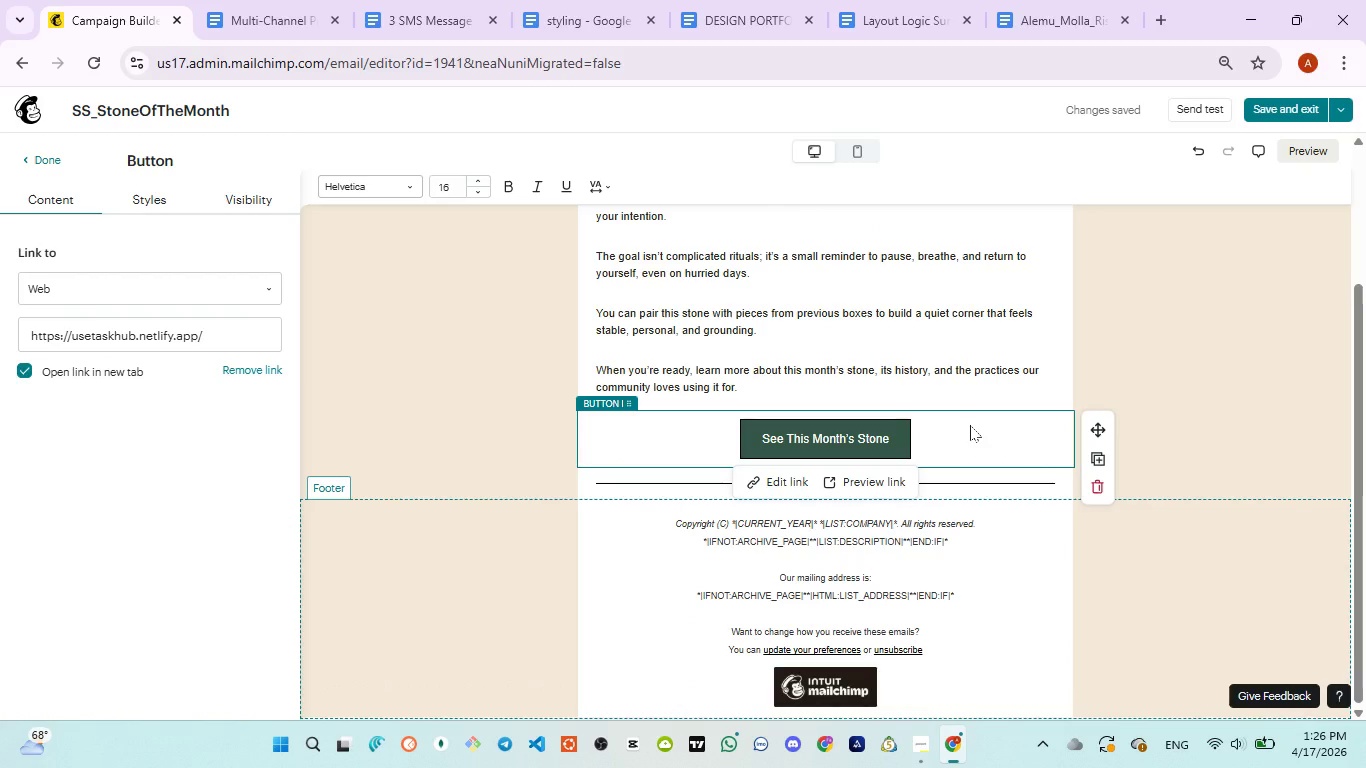 
left_click([970, 425])
 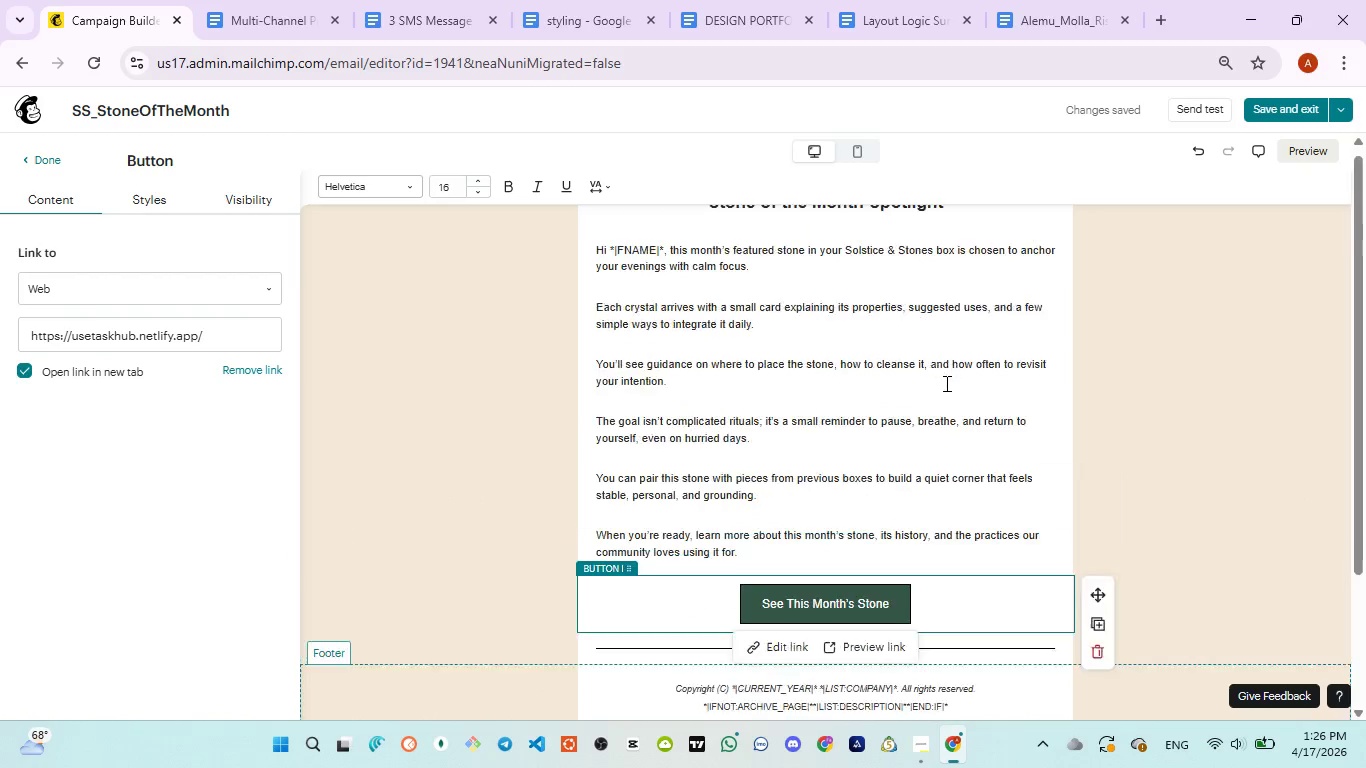 
scroll: coordinate [944, 383], scroll_direction: up, amount: 13.0
 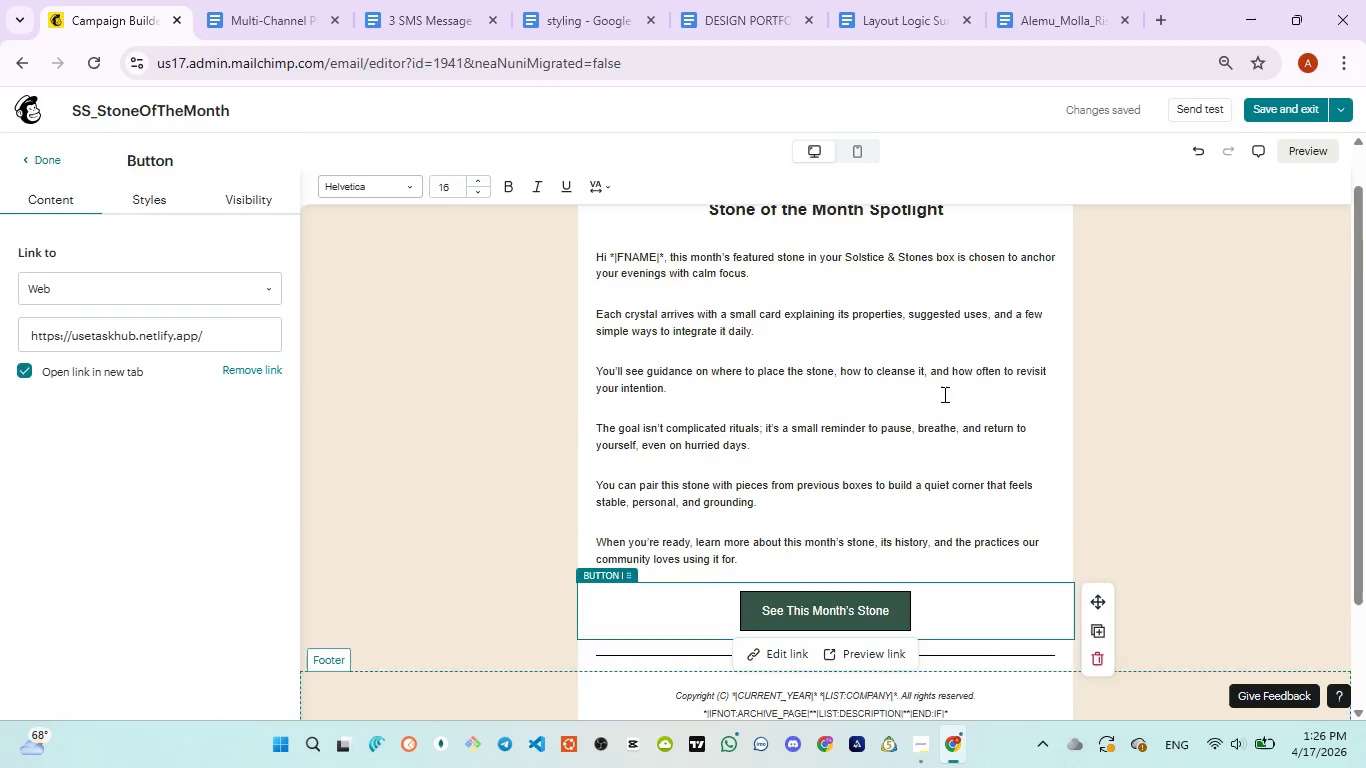 
scroll: coordinate [943, 408], scroll_direction: down, amount: 9.0
 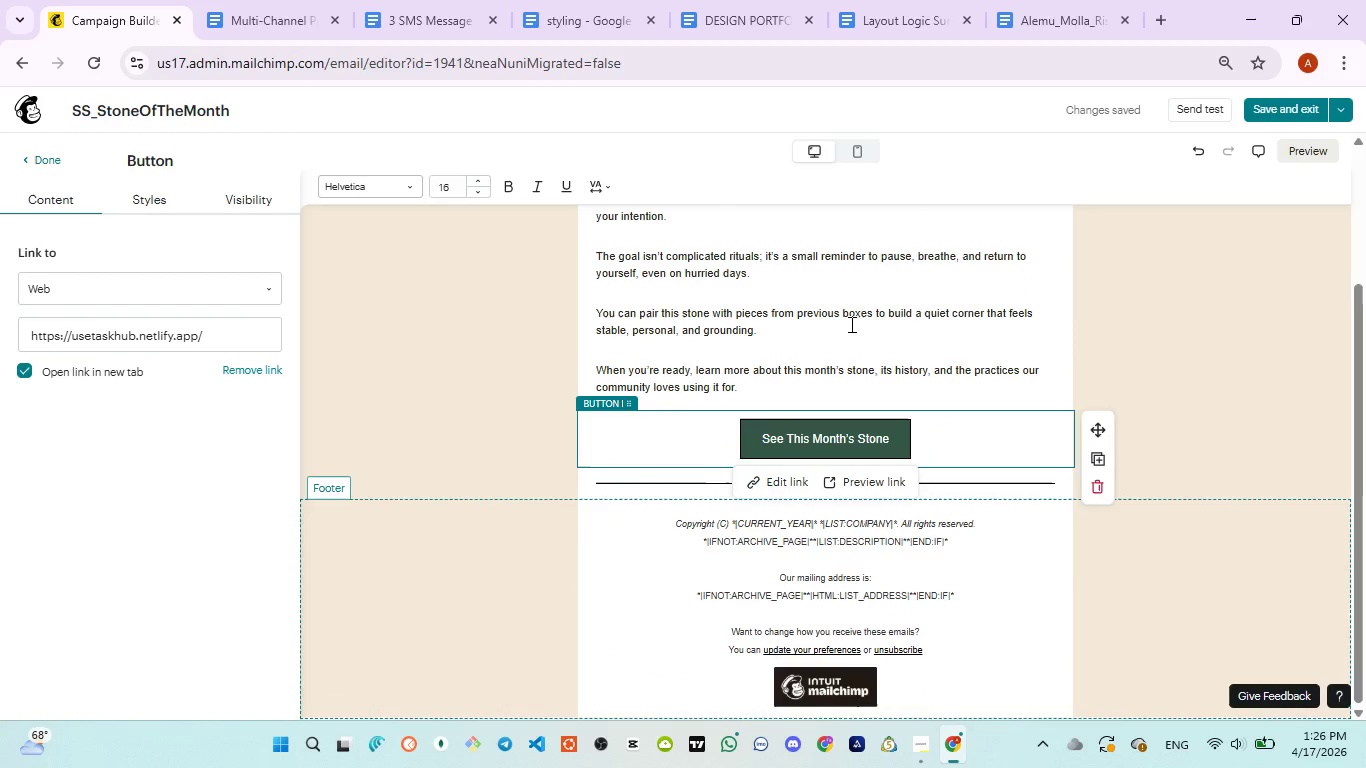 
scroll: coordinate [850, 324], scroll_direction: up, amount: 5.0
 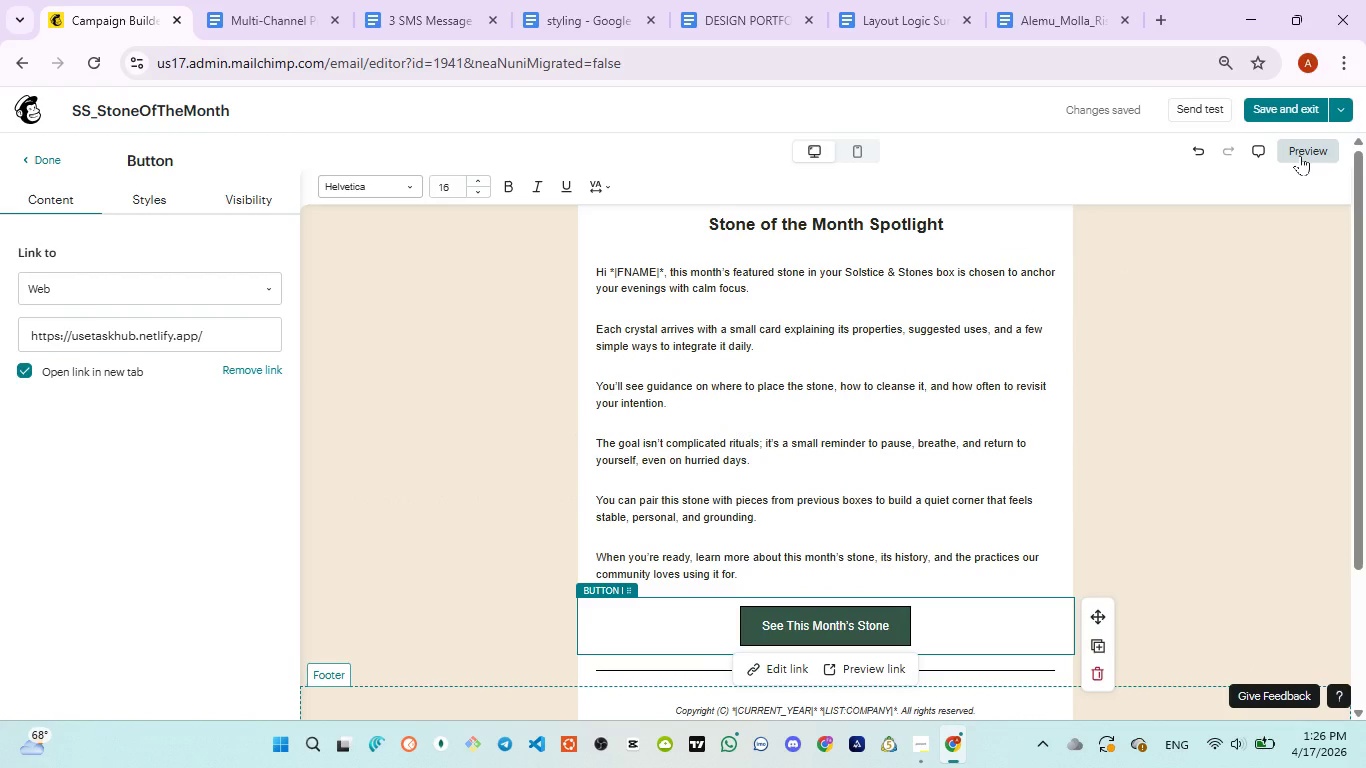 
left_click([1300, 155])
 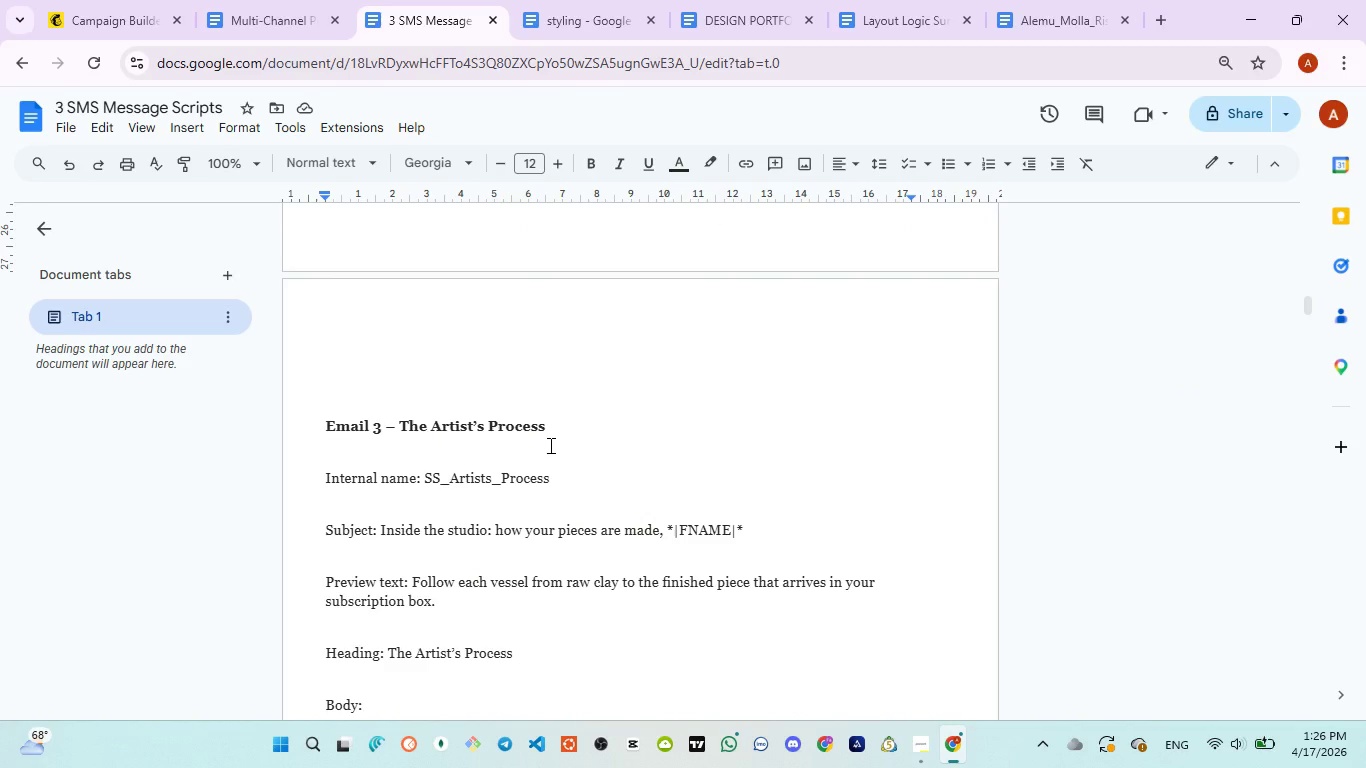 
scroll: coordinate [547, 445], scroll_direction: up, amount: 3.0
 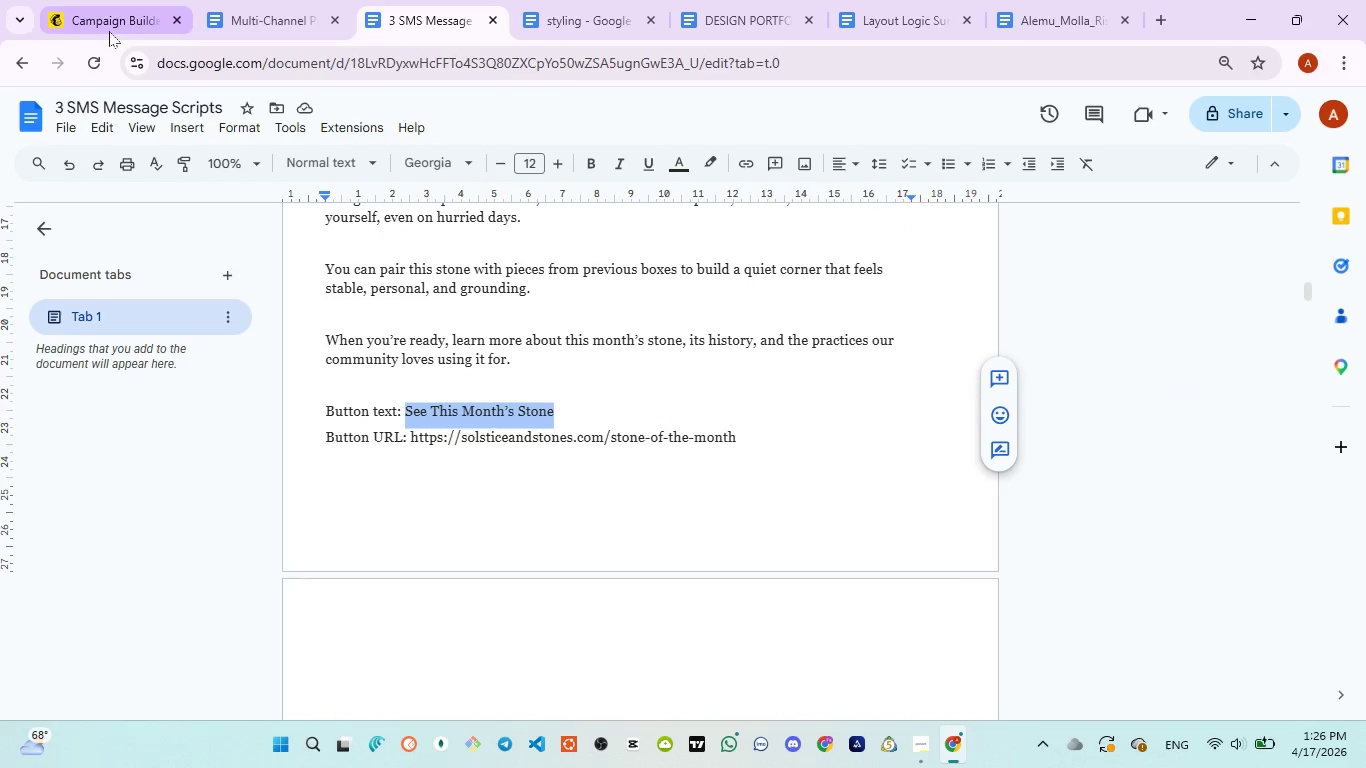 
left_click([109, 31])
 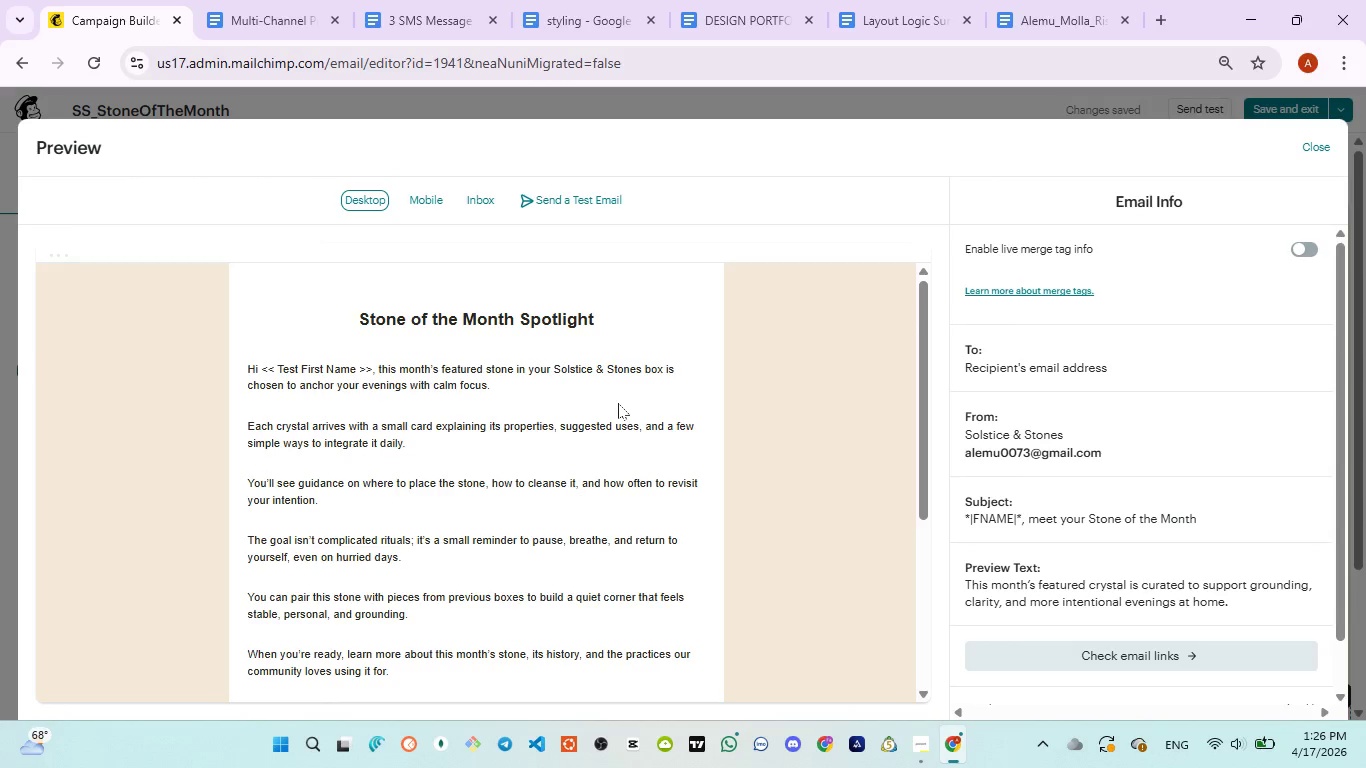 
scroll: coordinate [618, 404], scroll_direction: down, amount: 6.0
 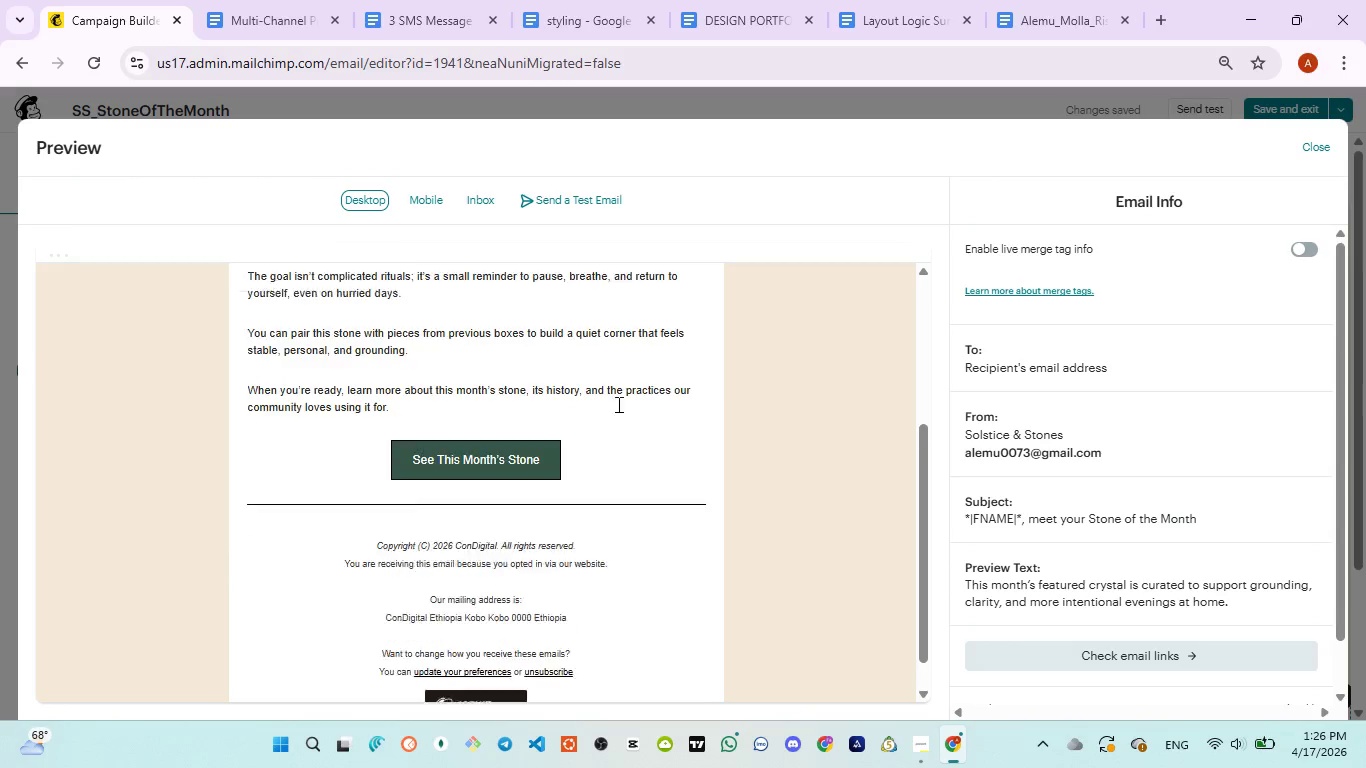 
scroll: coordinate [617, 404], scroll_direction: up, amount: 6.0
 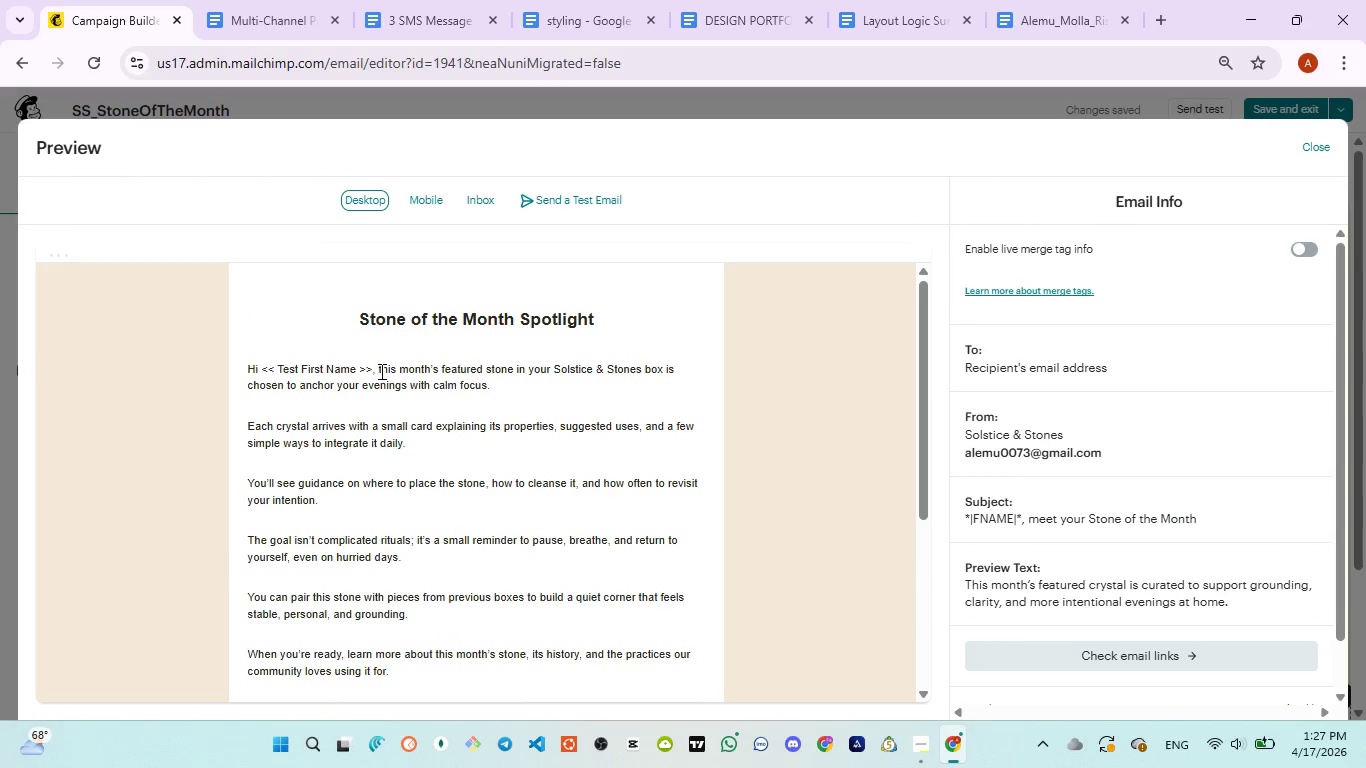 
left_click_drag(start_coordinate=[380, 371], to_coordinate=[304, 374])
 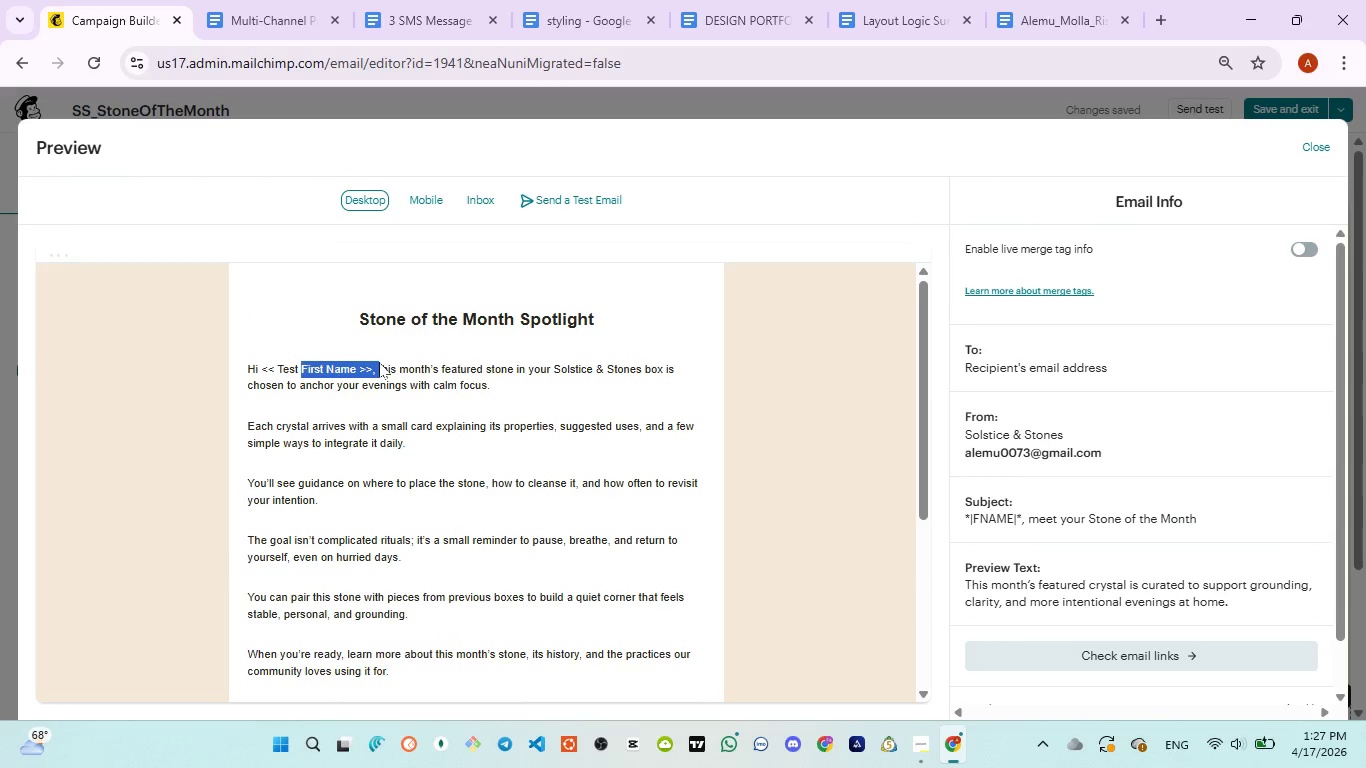 
left_click([379, 362])
 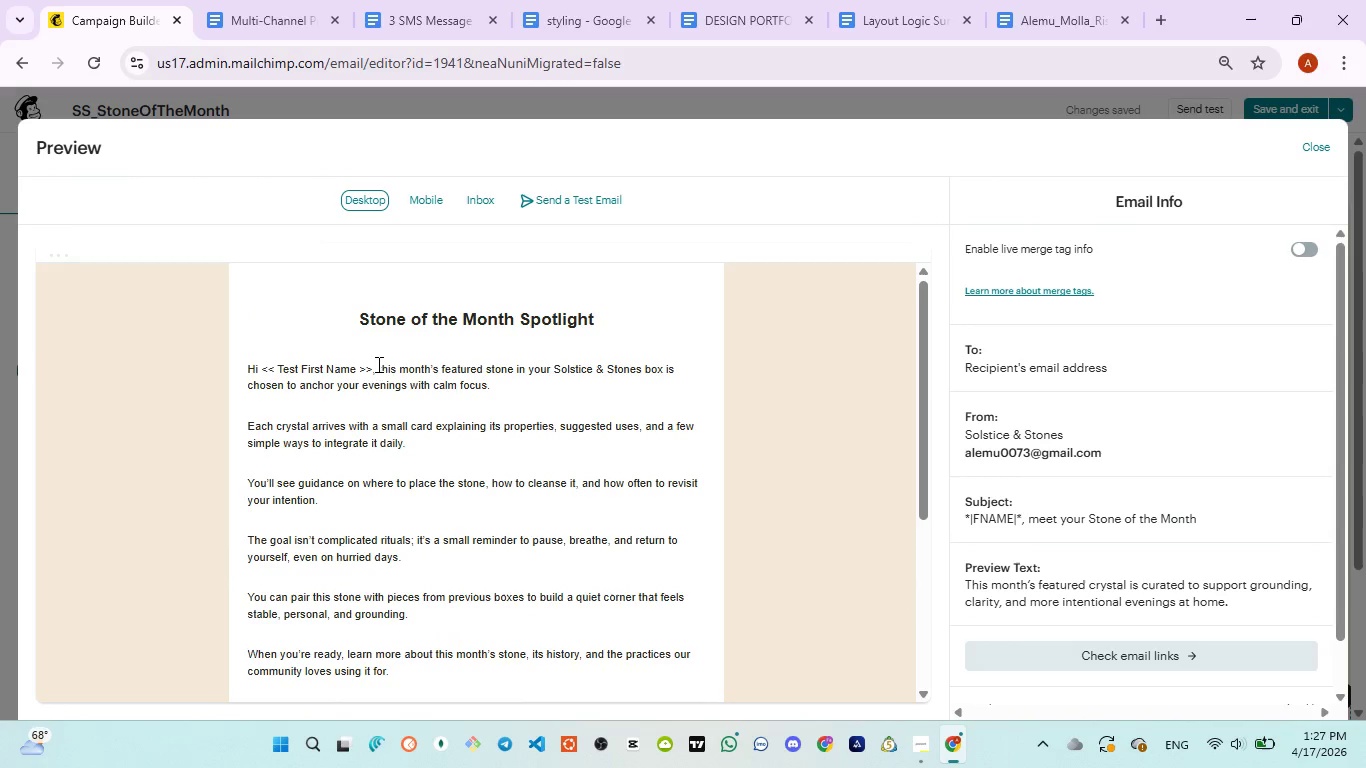 
left_click_drag(start_coordinate=[377, 364], to_coordinate=[256, 362])
 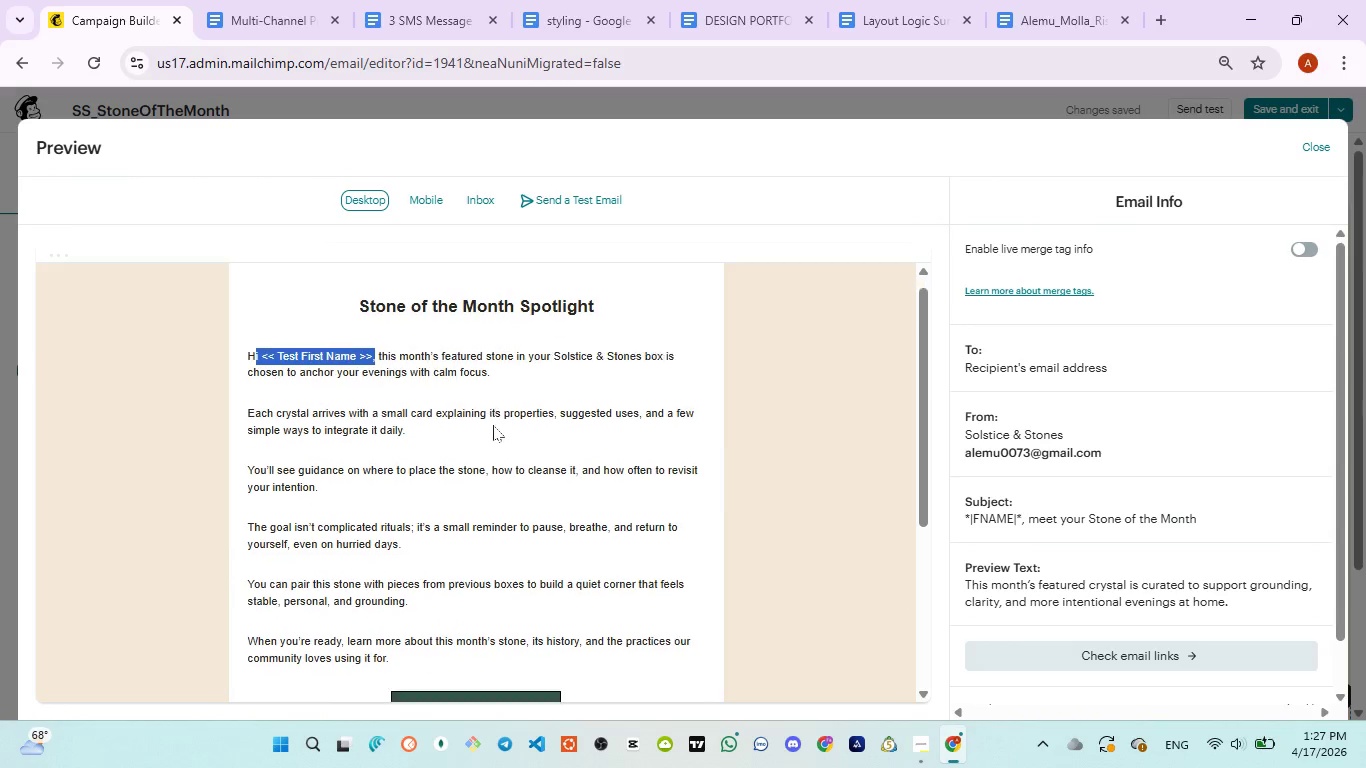 
scroll: coordinate [493, 425], scroll_direction: down, amount: 2.0
 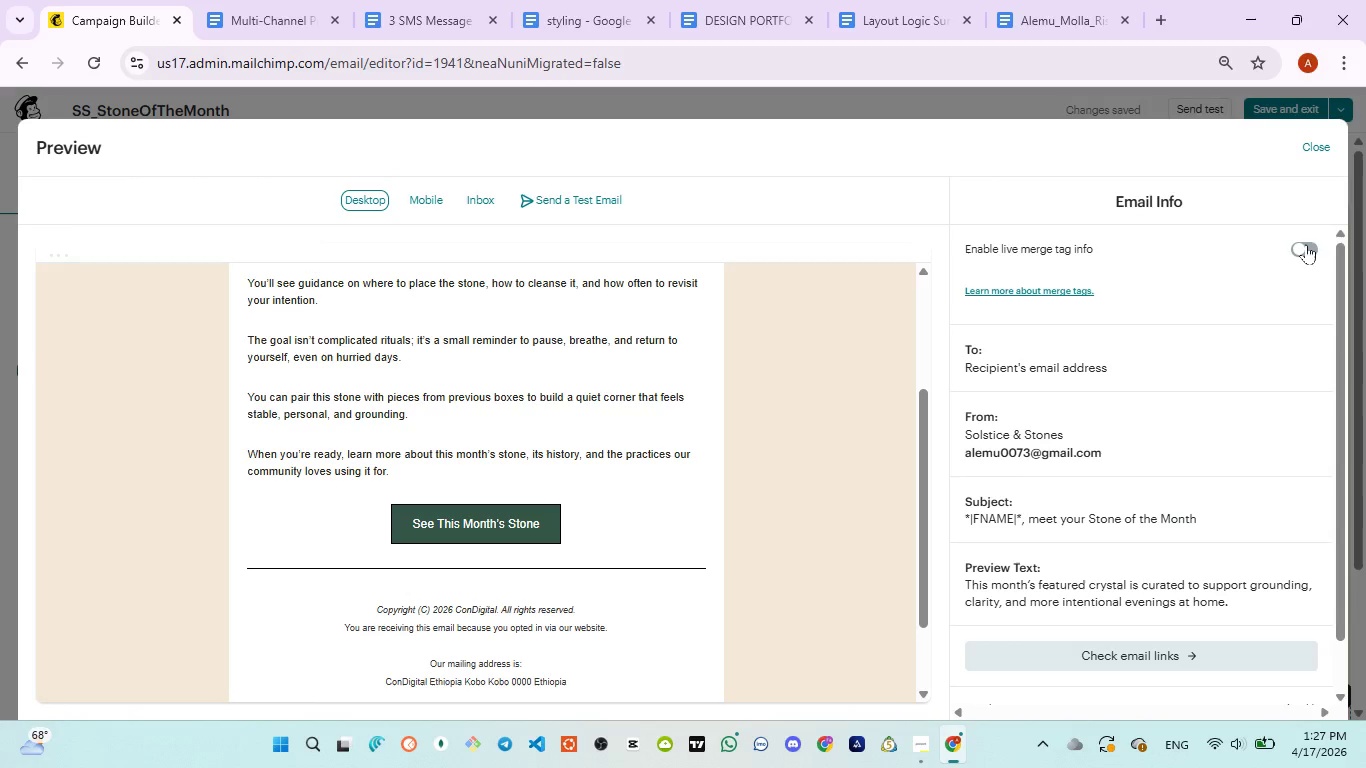 
left_click([1306, 244])
 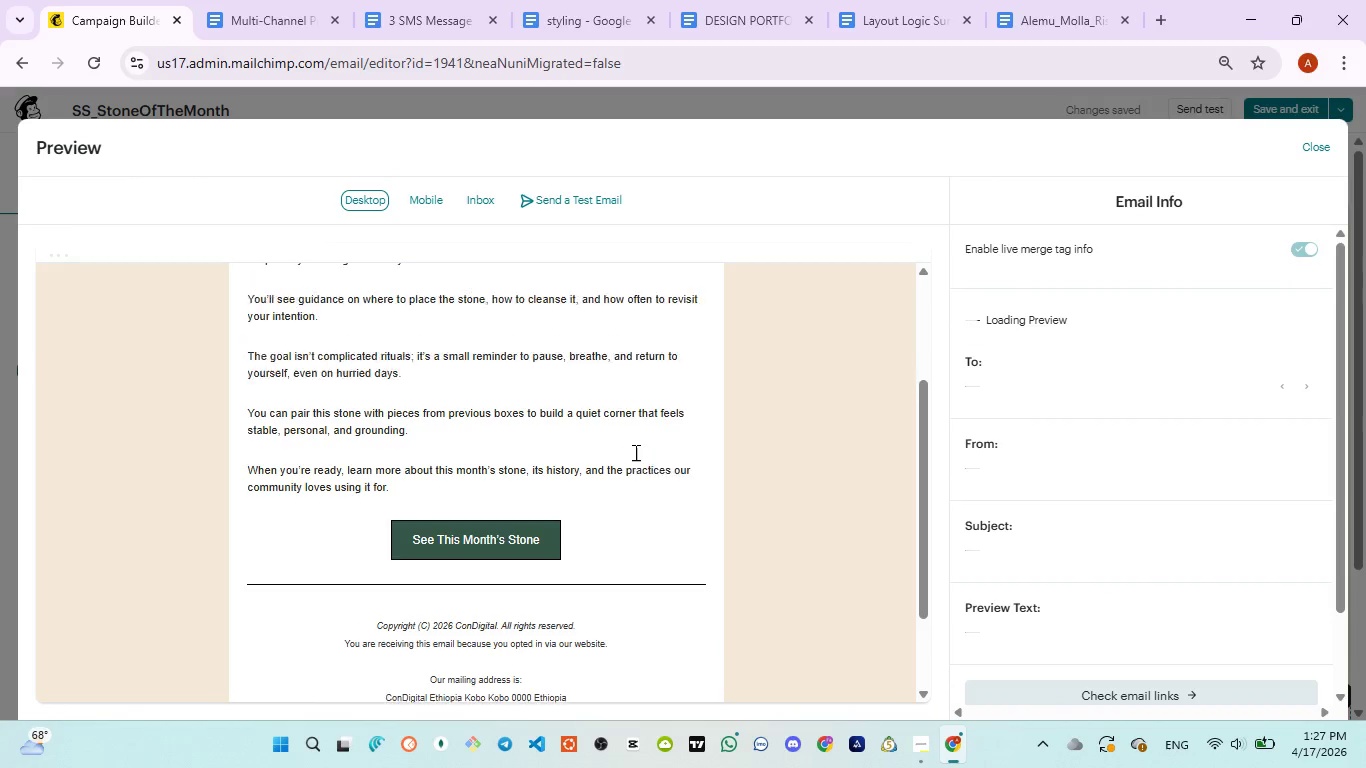 
scroll: coordinate [634, 452], scroll_direction: up, amount: 2.0
 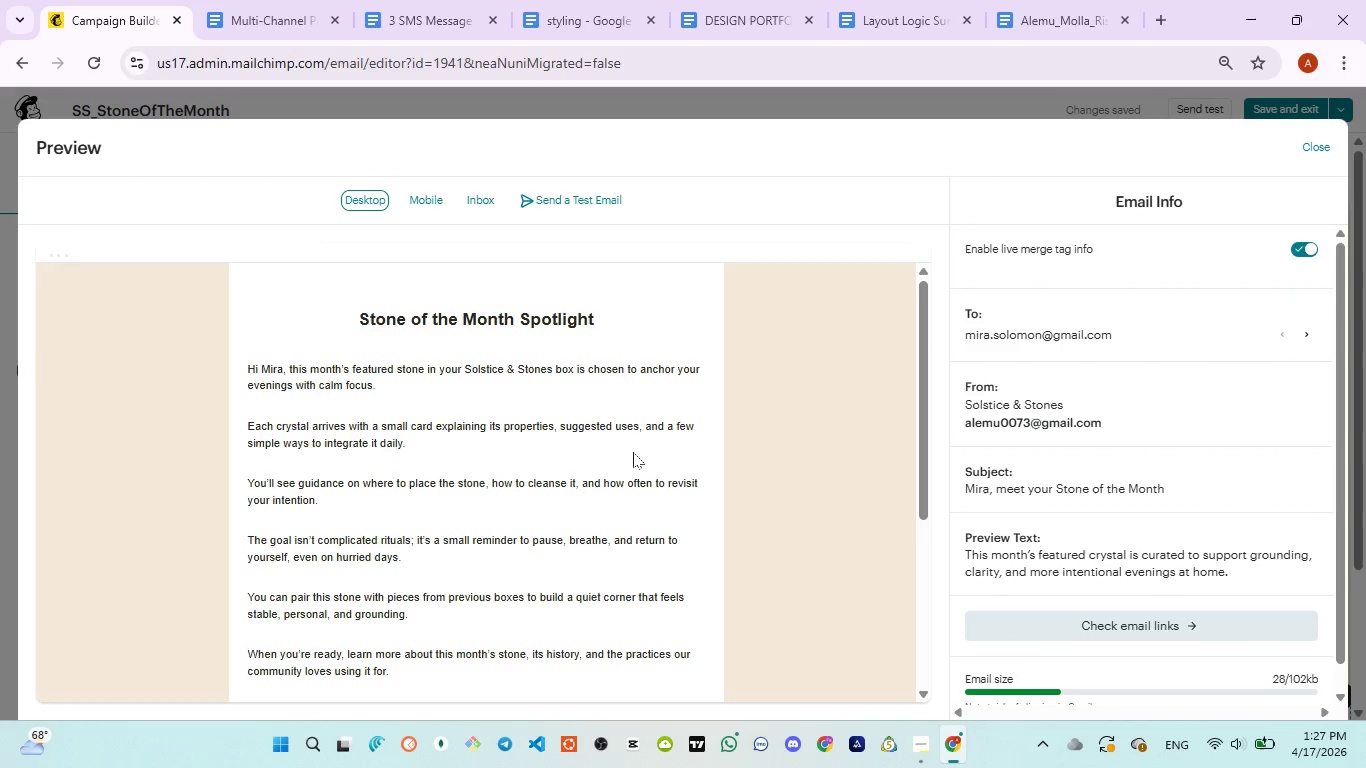 
wait(6.71)
 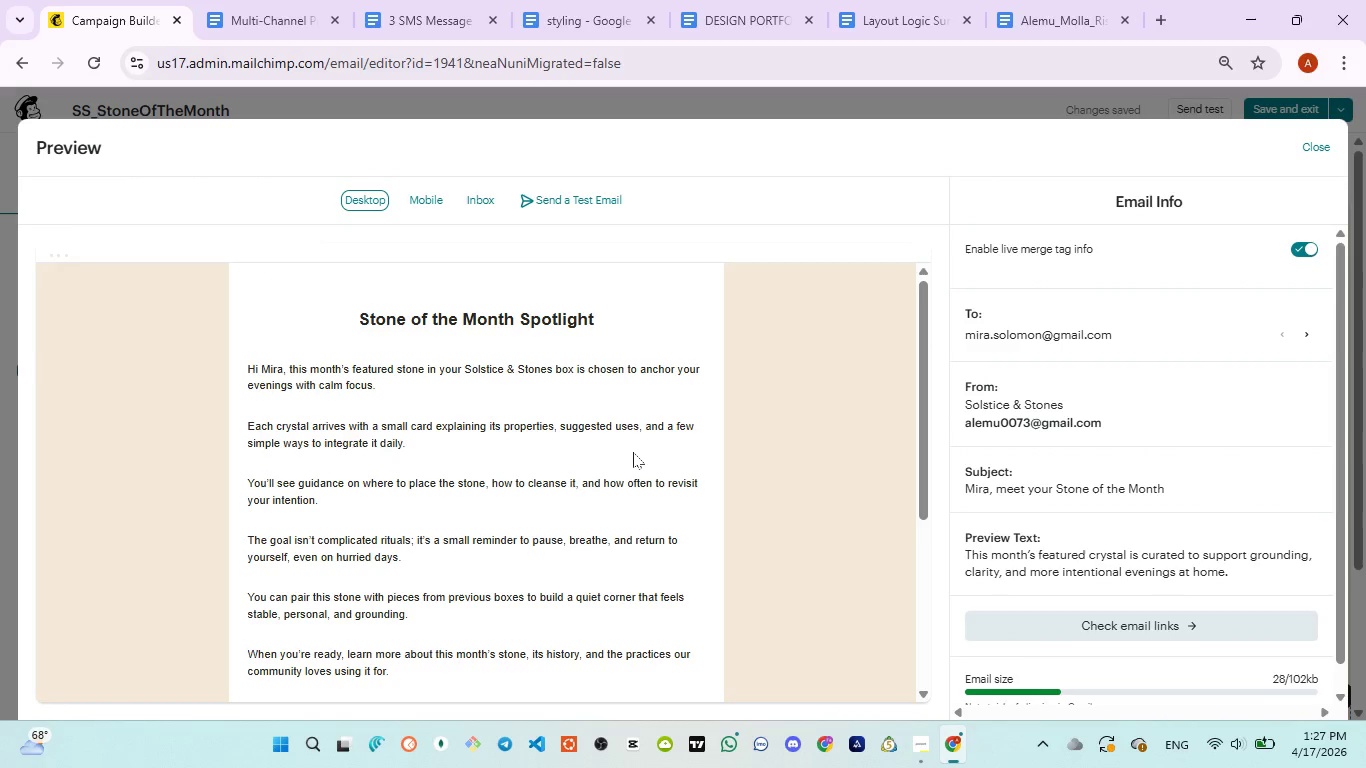 
double_click([275, 369])
 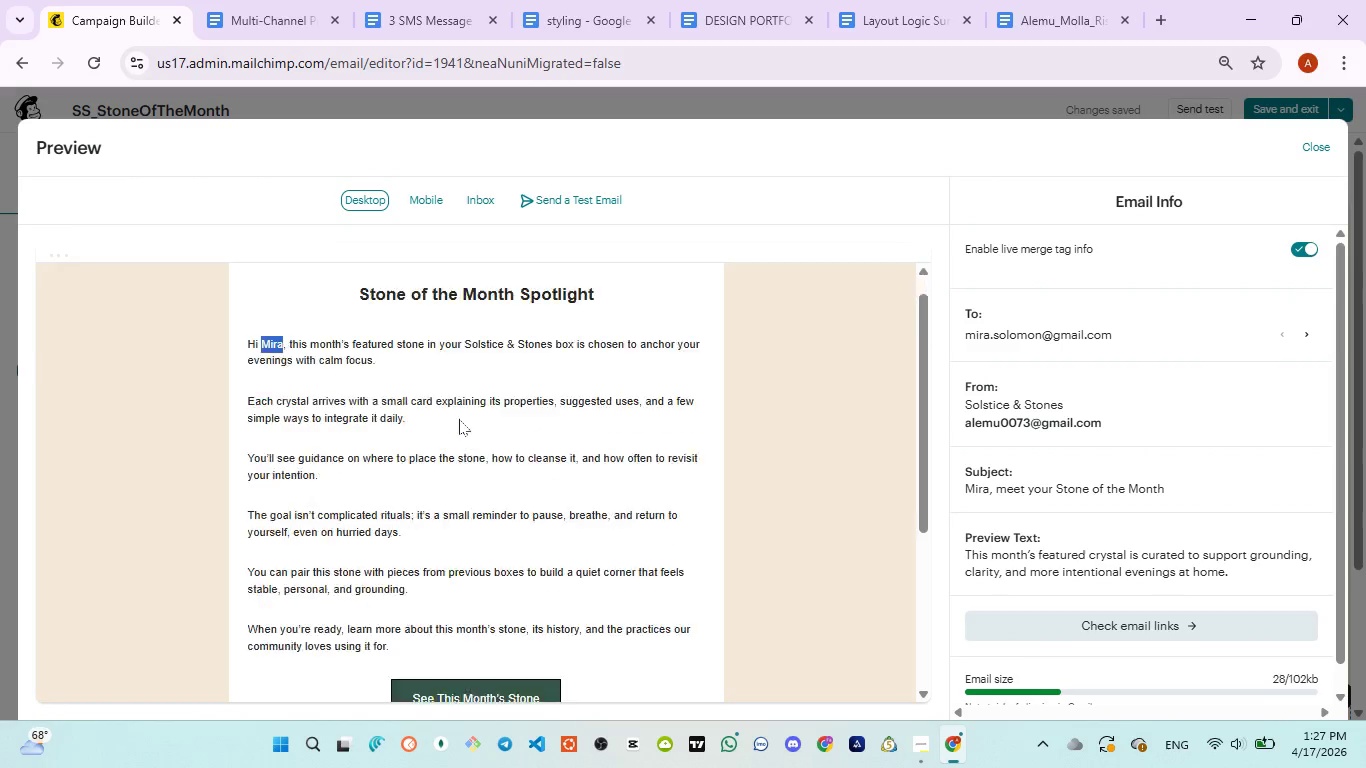 
scroll: coordinate [459, 419], scroll_direction: down, amount: 2.0
 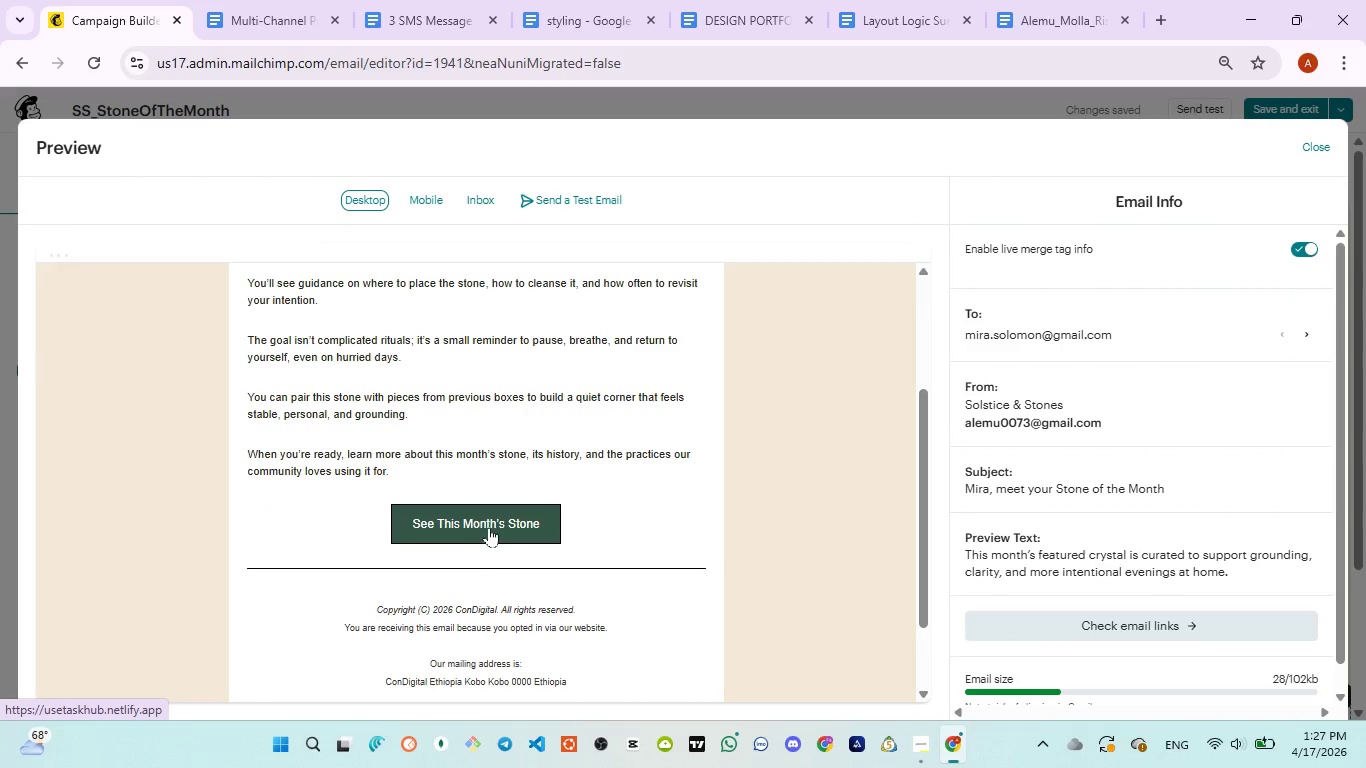 
left_click([489, 526])
 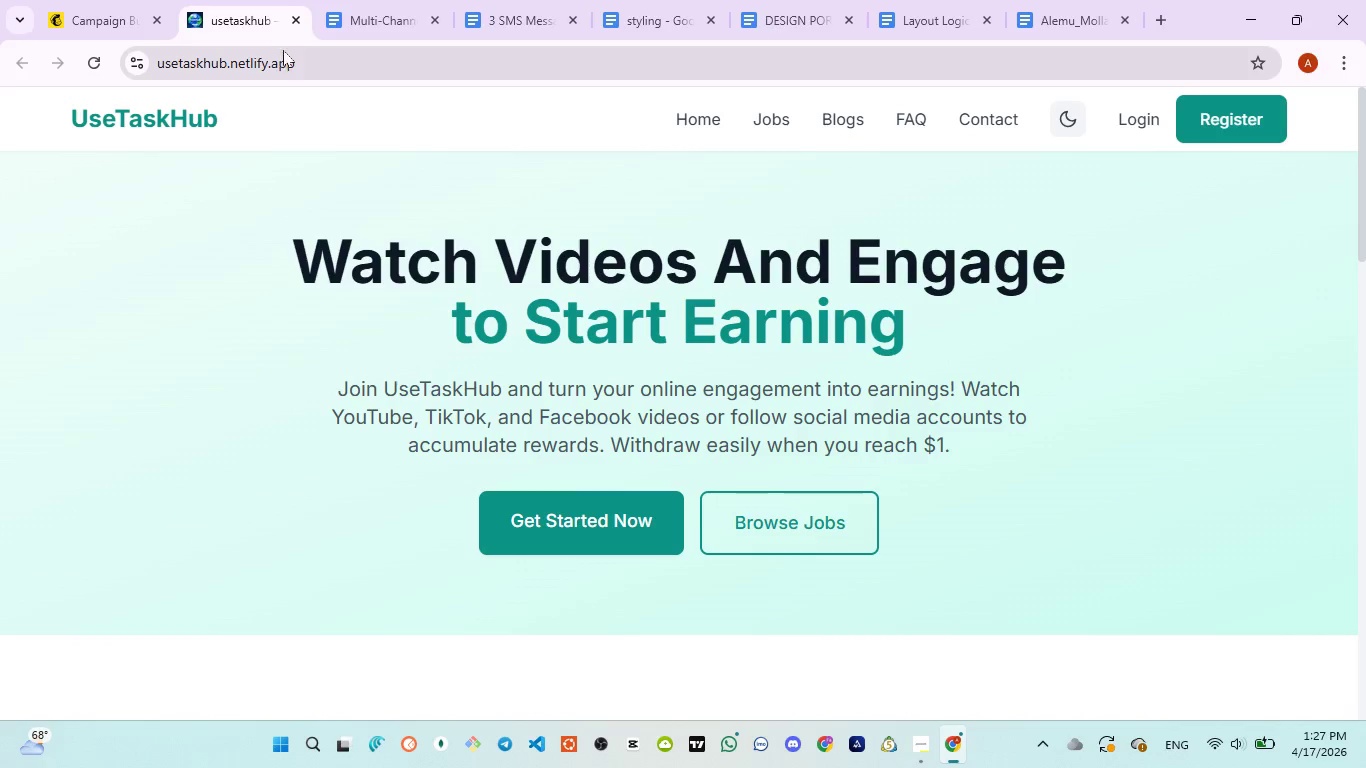 
left_click([291, 20])
 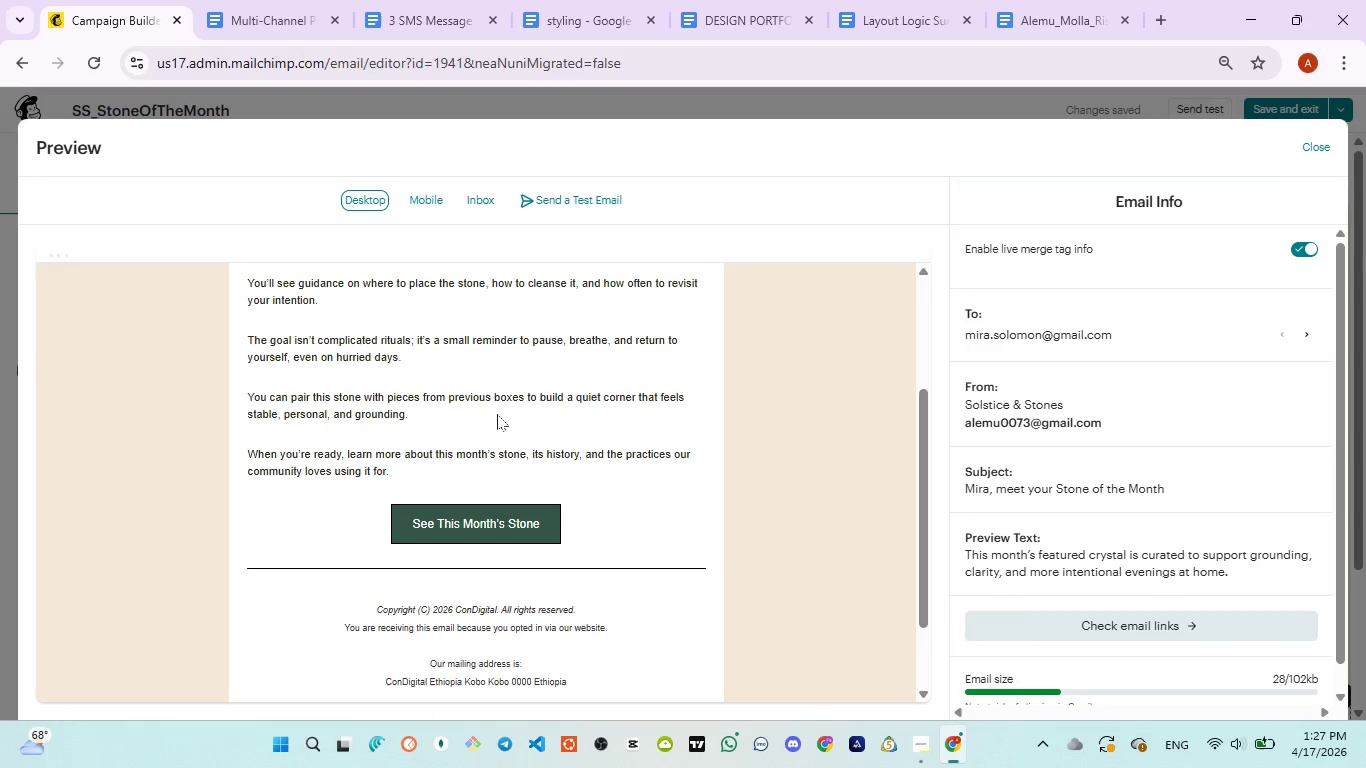 
wait(7.58)
 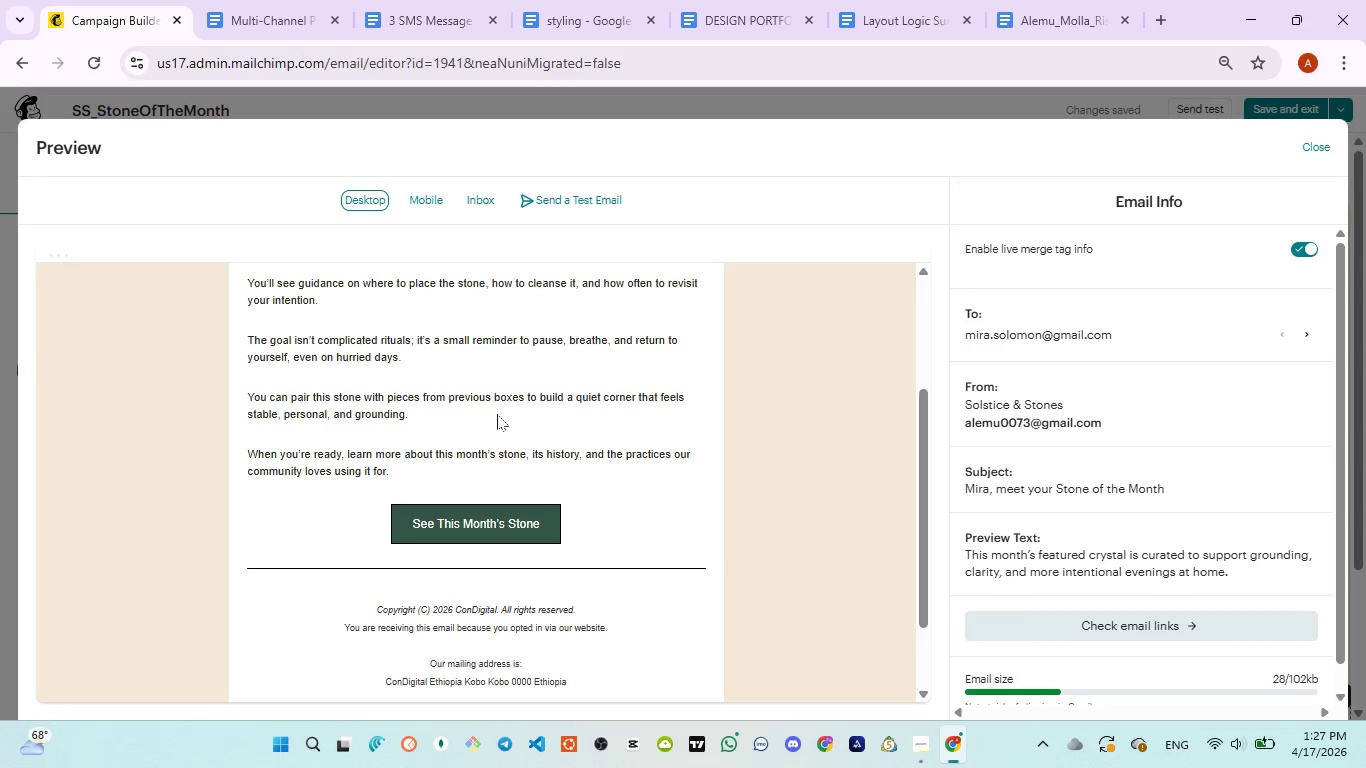 
scroll: coordinate [496, 404], scroll_direction: down, amount: 3.0
 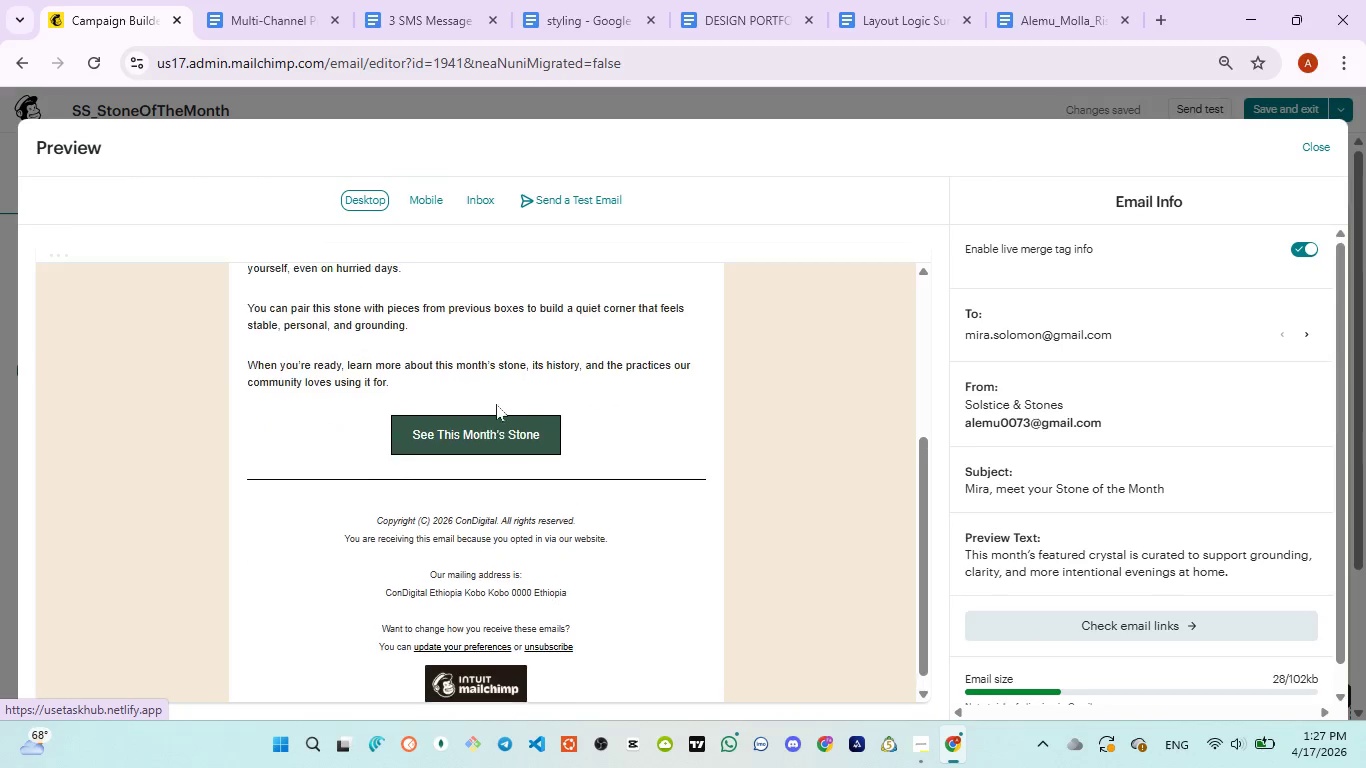 
scroll: coordinate [496, 404], scroll_direction: up, amount: 5.0
 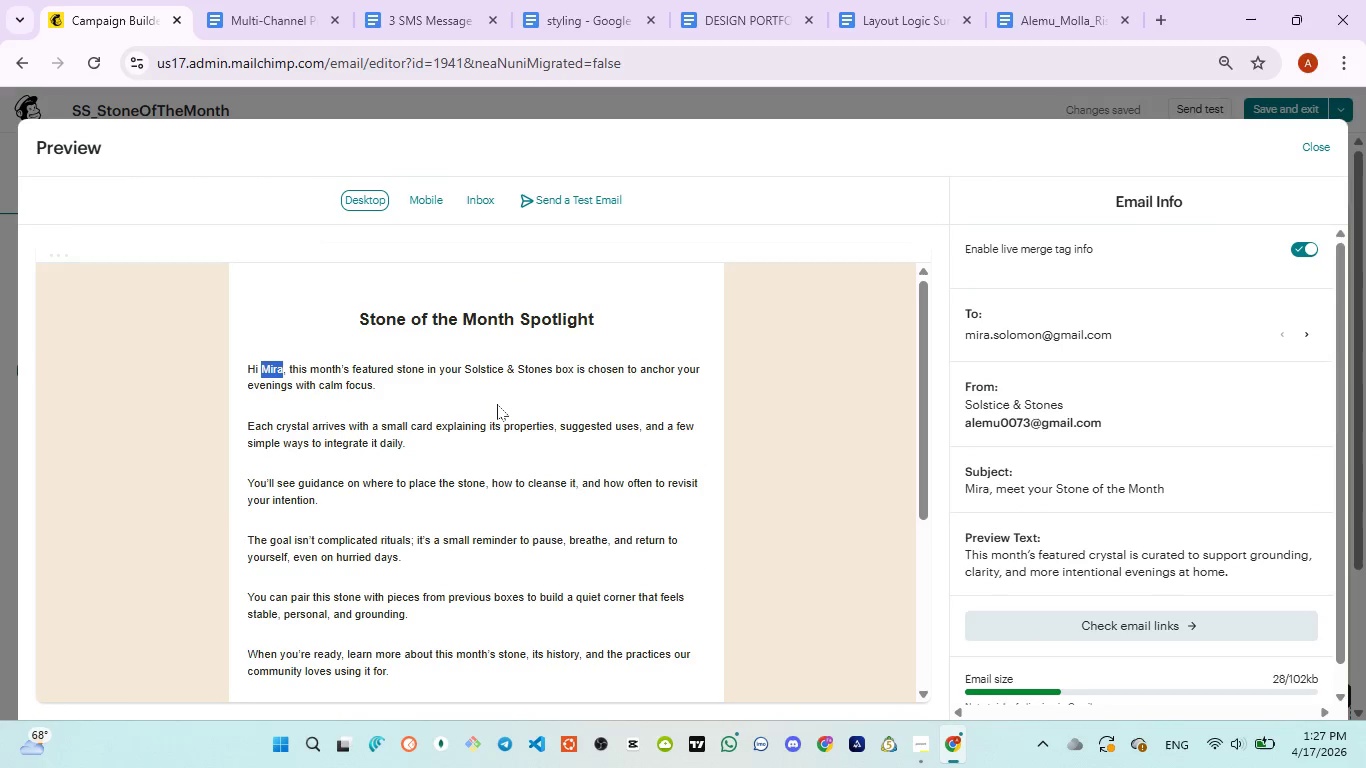 
scroll: coordinate [498, 413], scroll_direction: down, amount: 4.0
 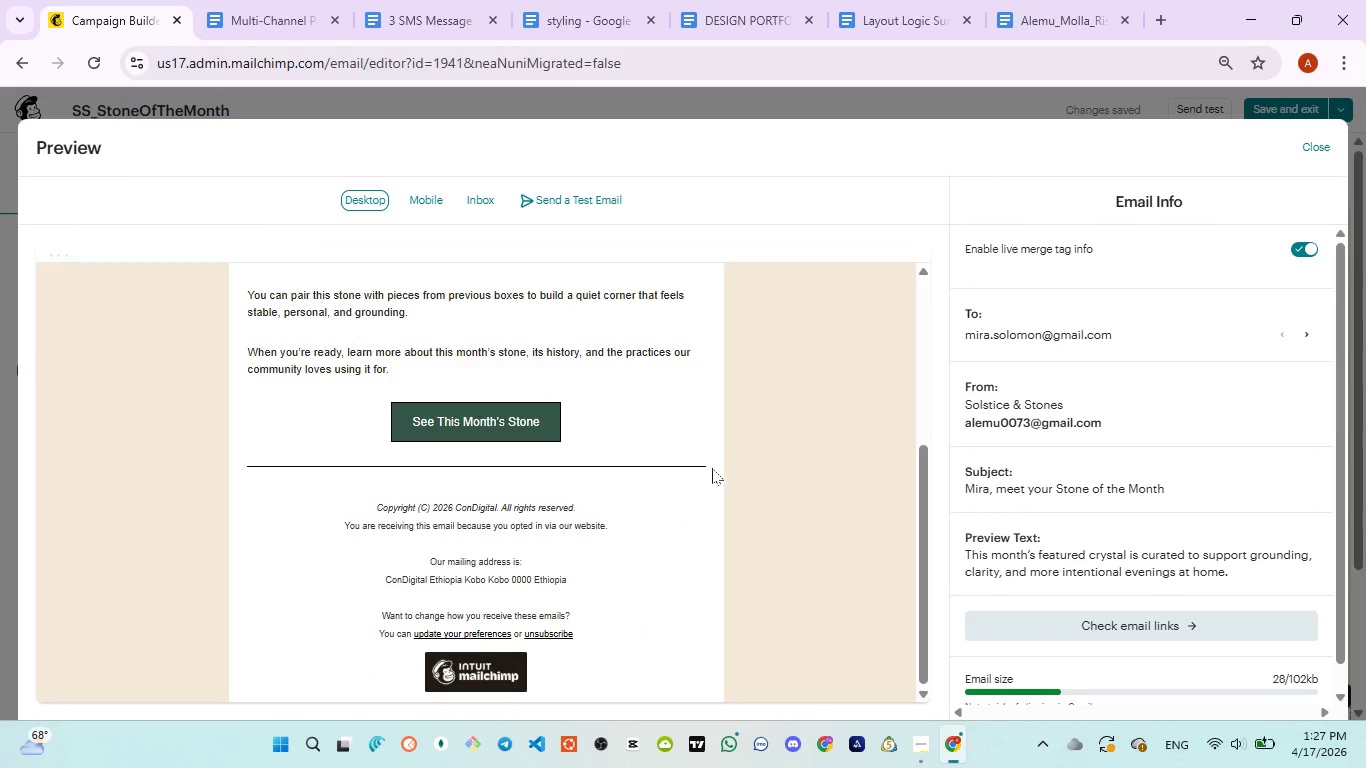 
scroll: coordinate [729, 467], scroll_direction: up, amount: 6.0
 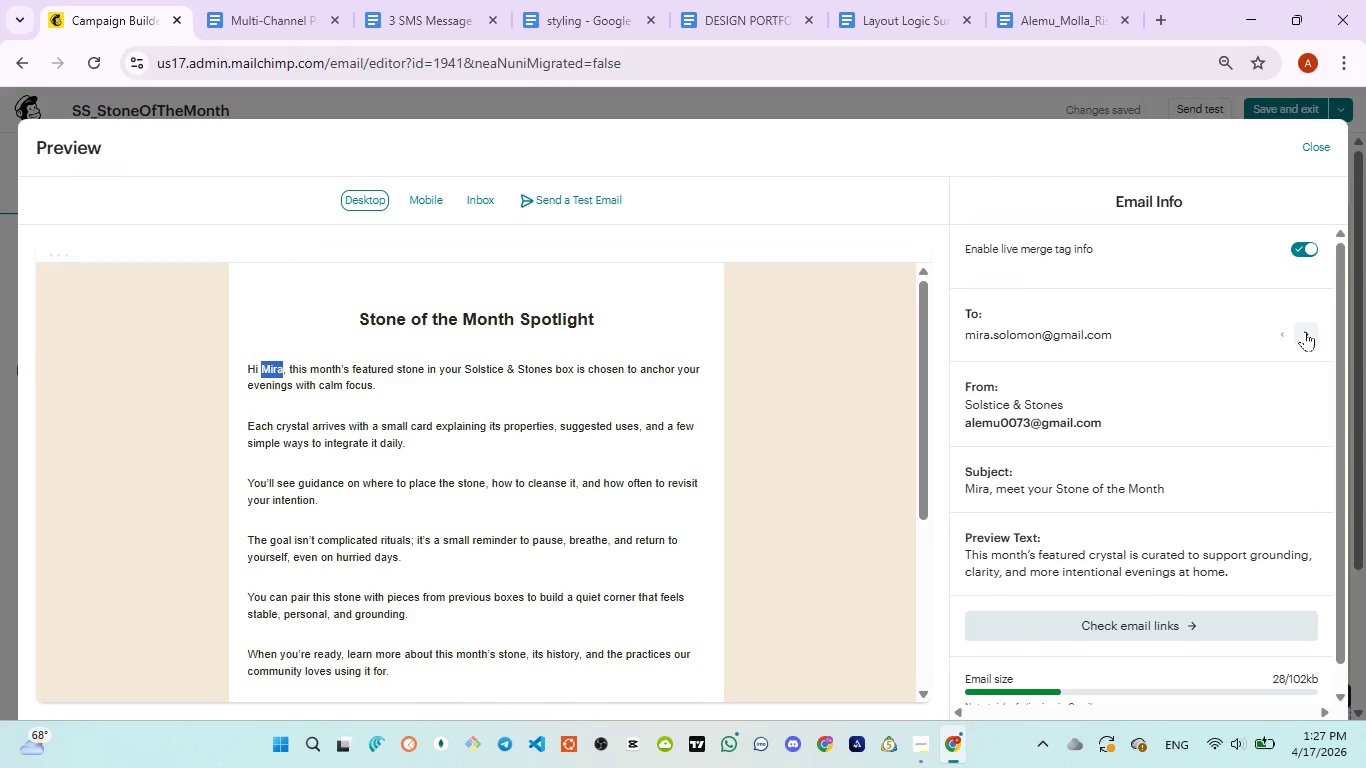 
left_click([1305, 331])
 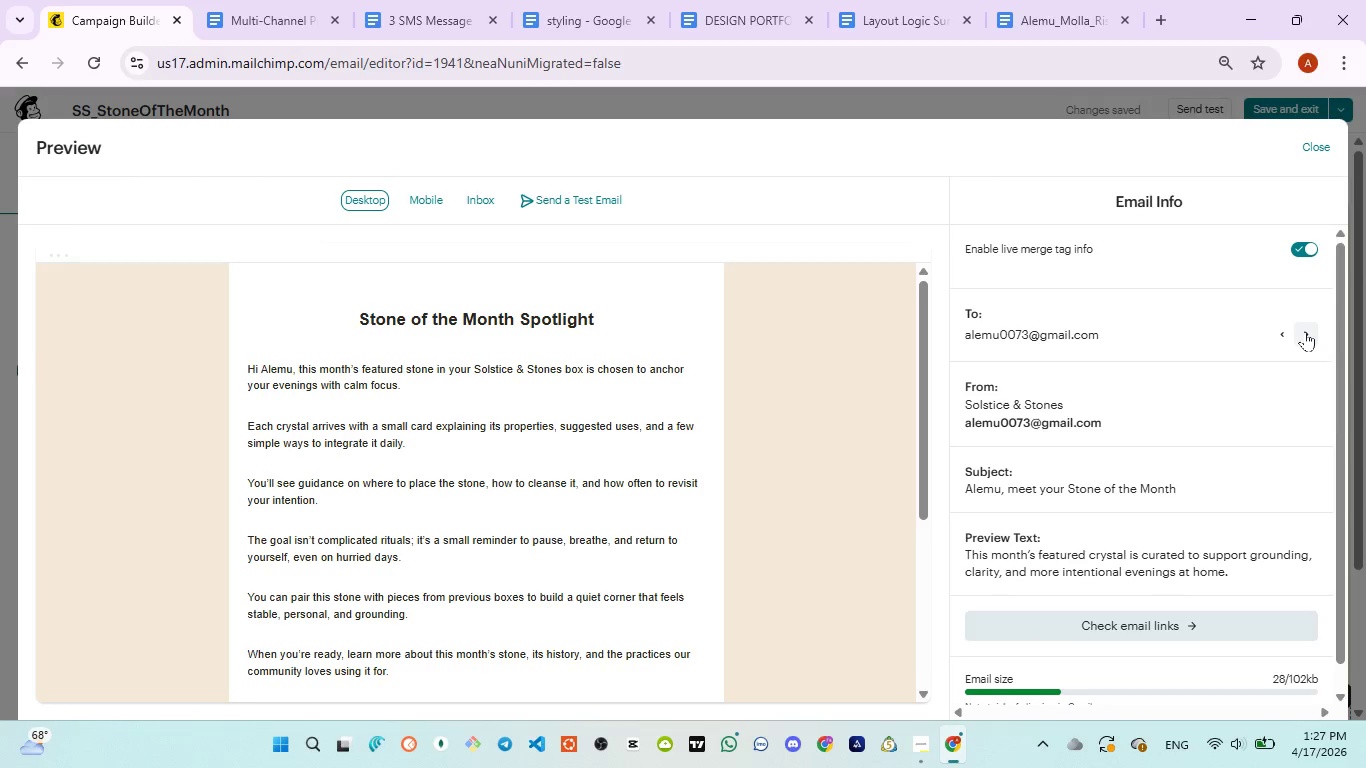 
wait(13.78)
 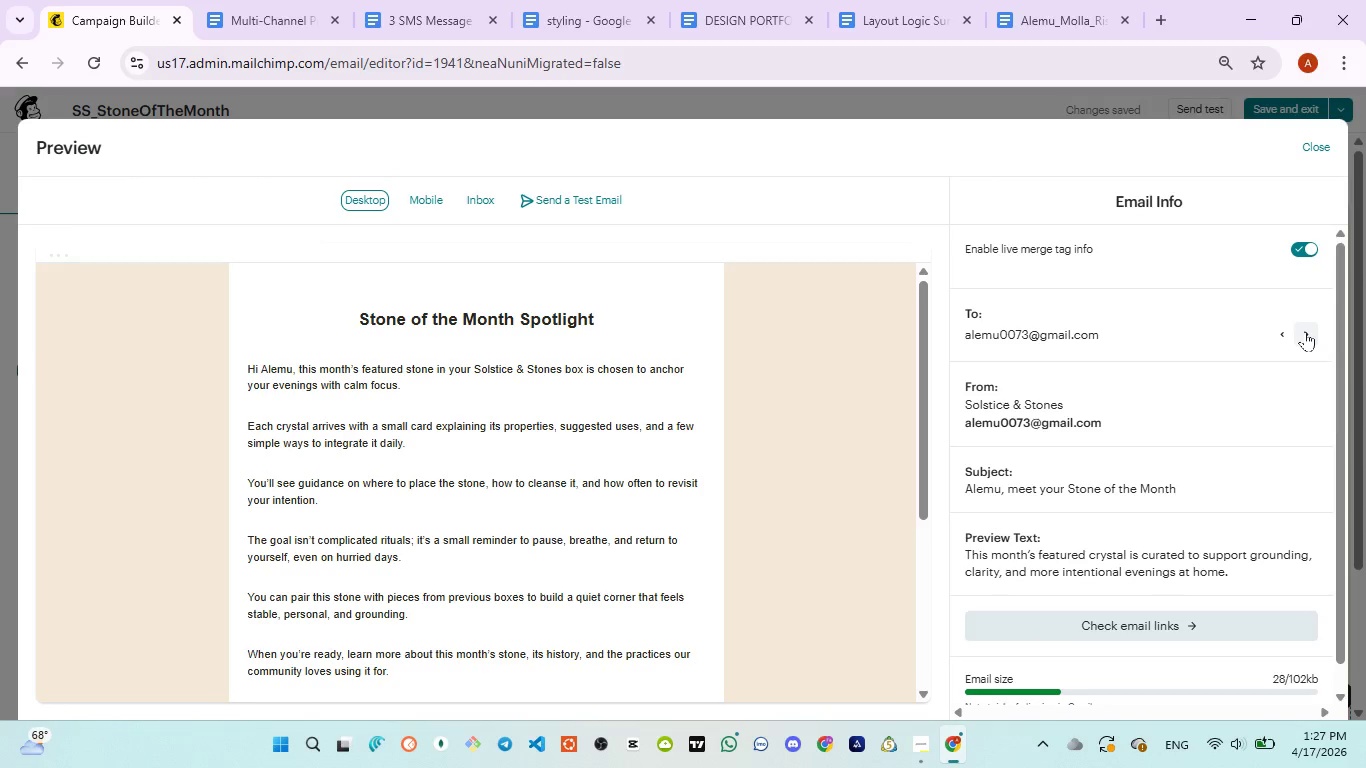 
scroll: coordinate [890, 463], scroll_direction: up, amount: 3.0
 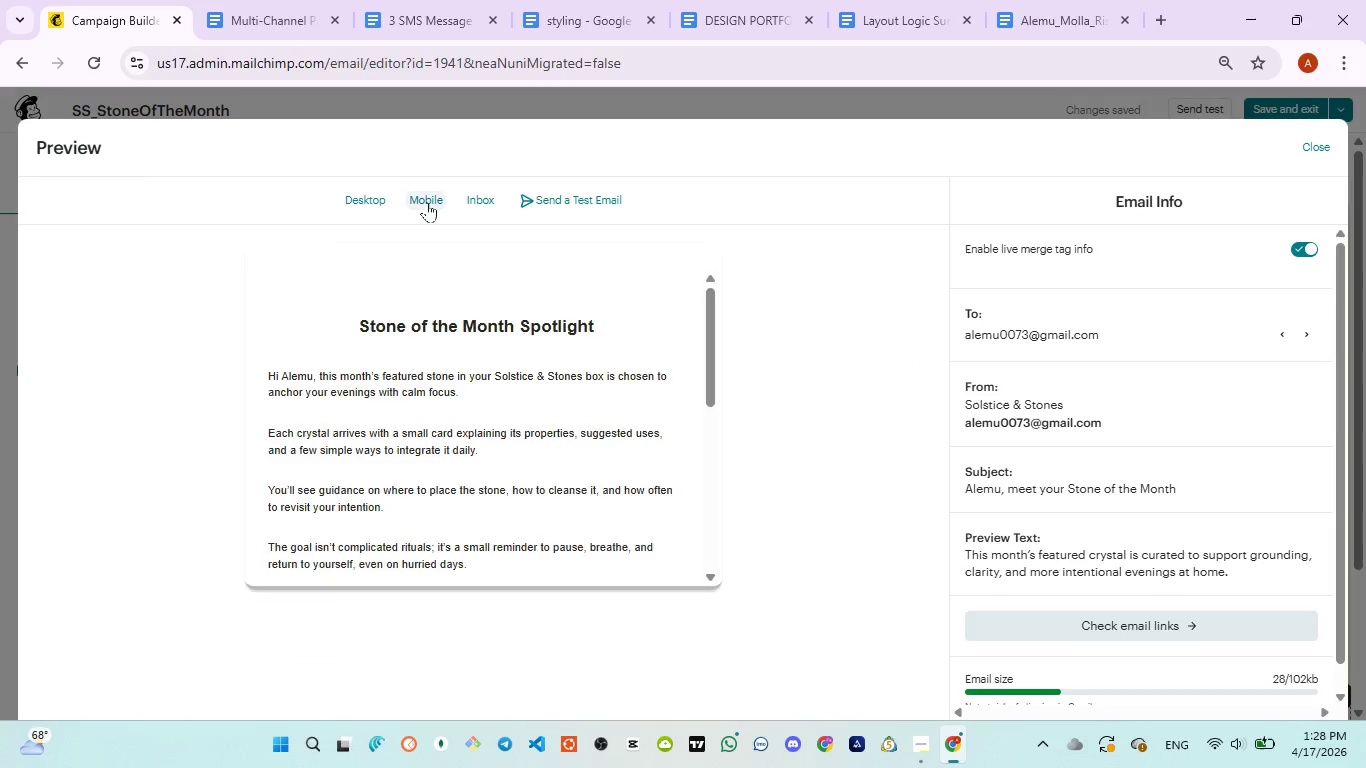 
scroll: coordinate [477, 298], scroll_direction: down, amount: 6.0
 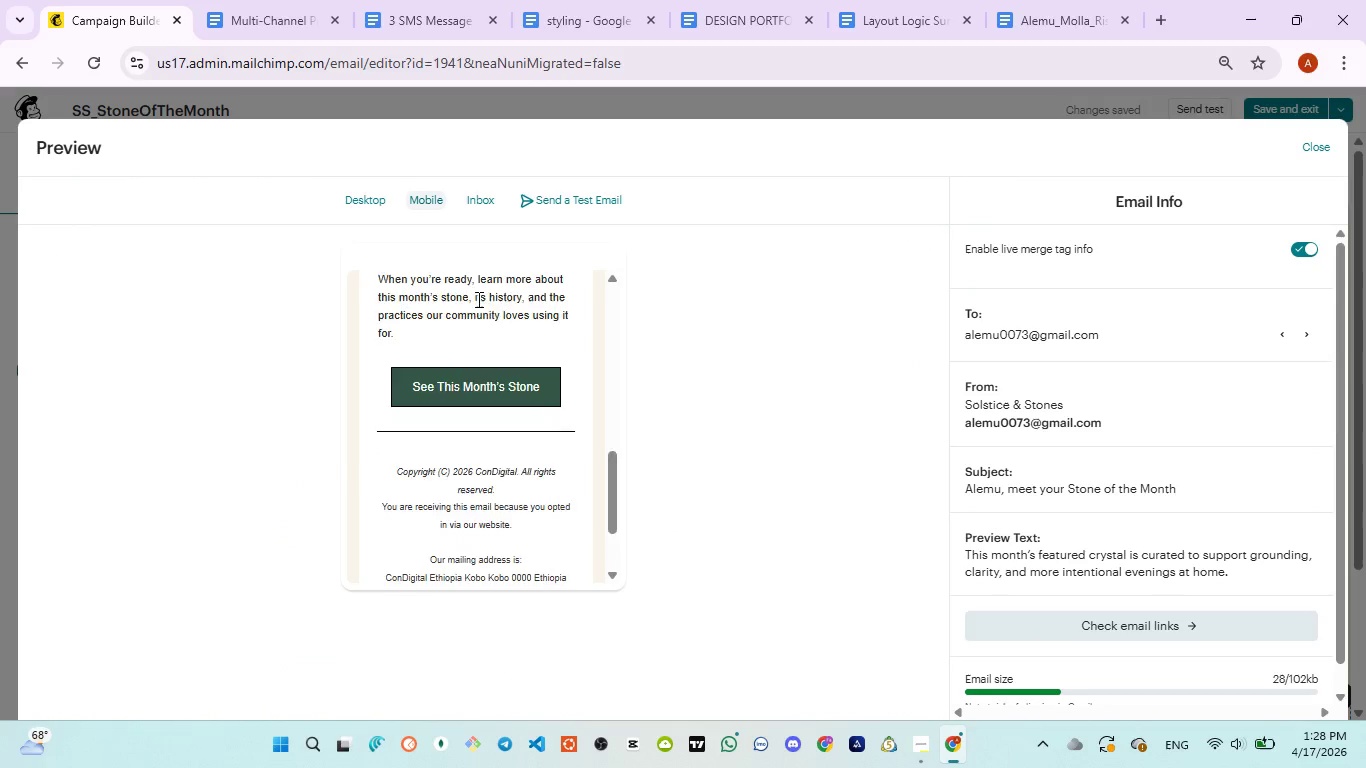 
scroll: coordinate [475, 296], scroll_direction: up, amount: 7.0
 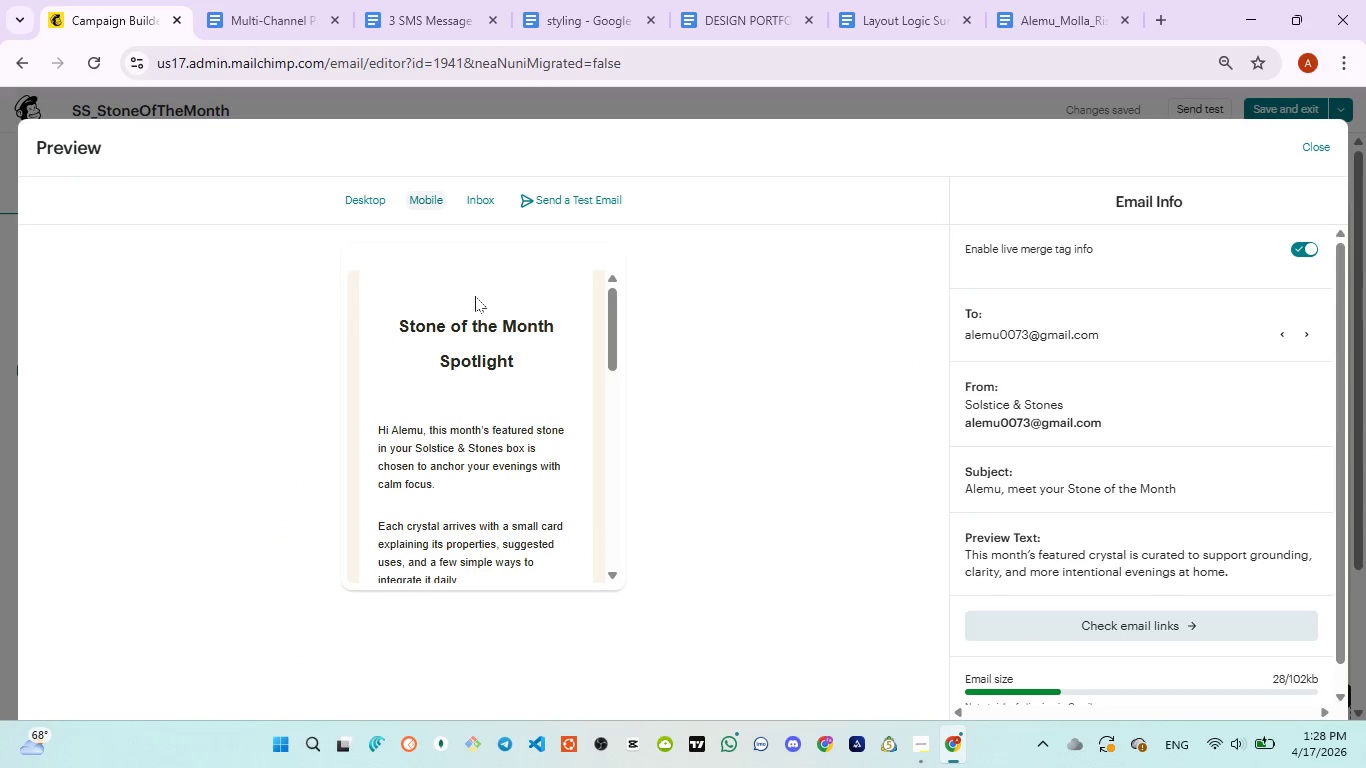 
scroll: coordinate [474, 295], scroll_direction: down, amount: 5.0
 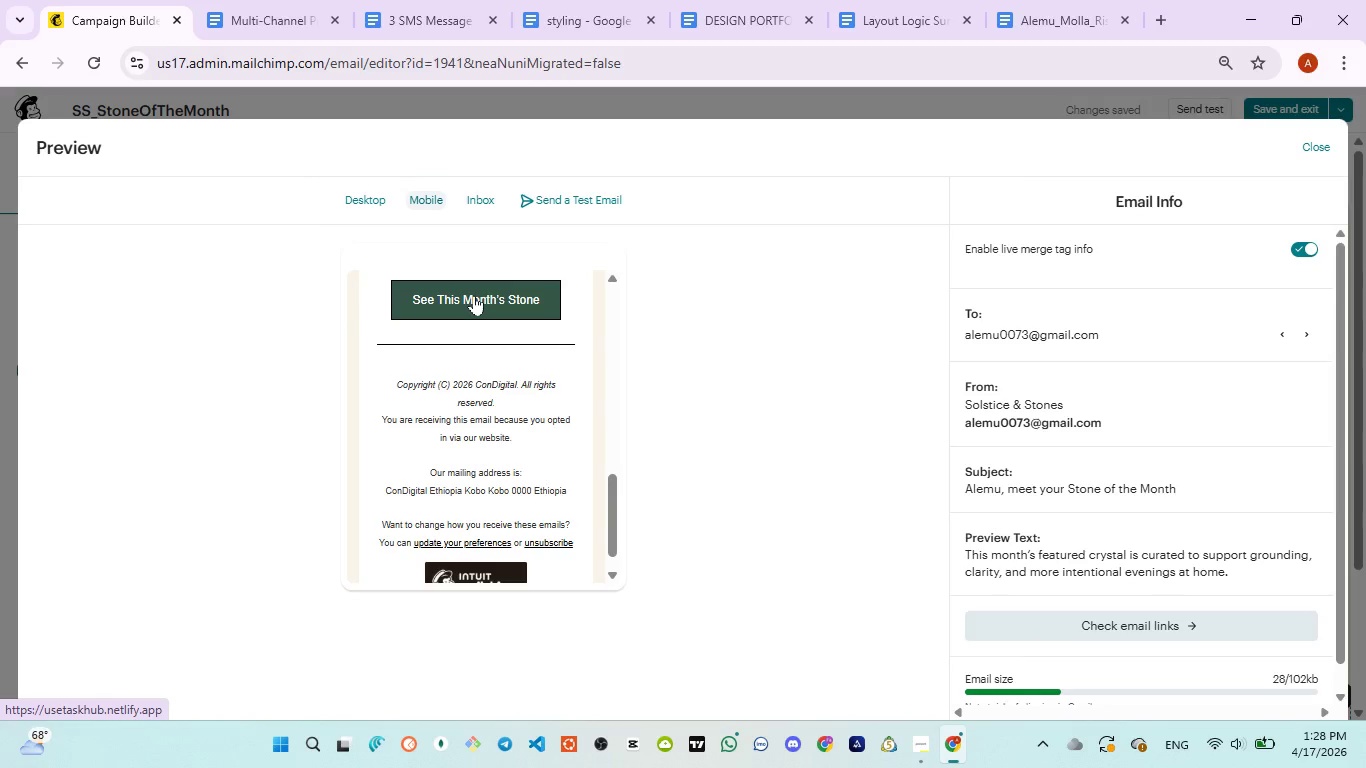 
left_click([474, 295])
 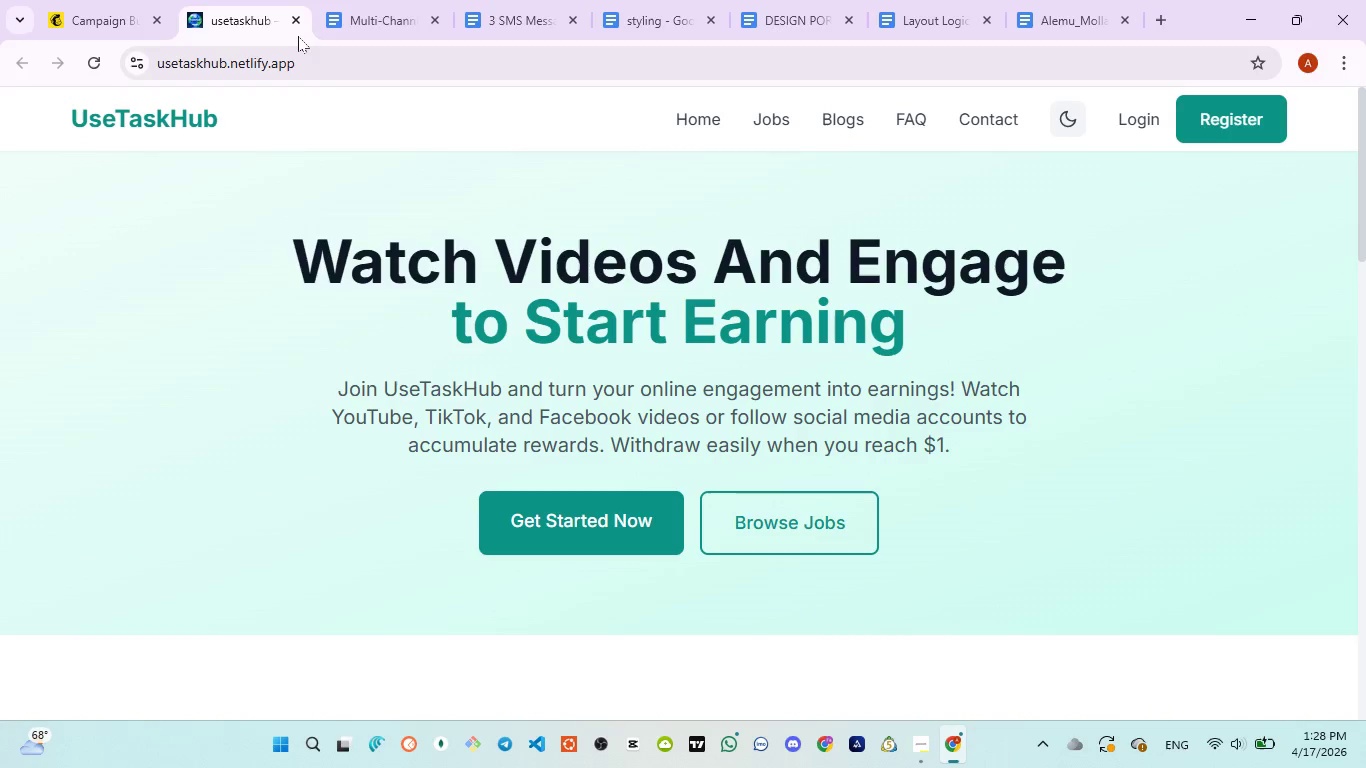 
left_click([295, 22])
 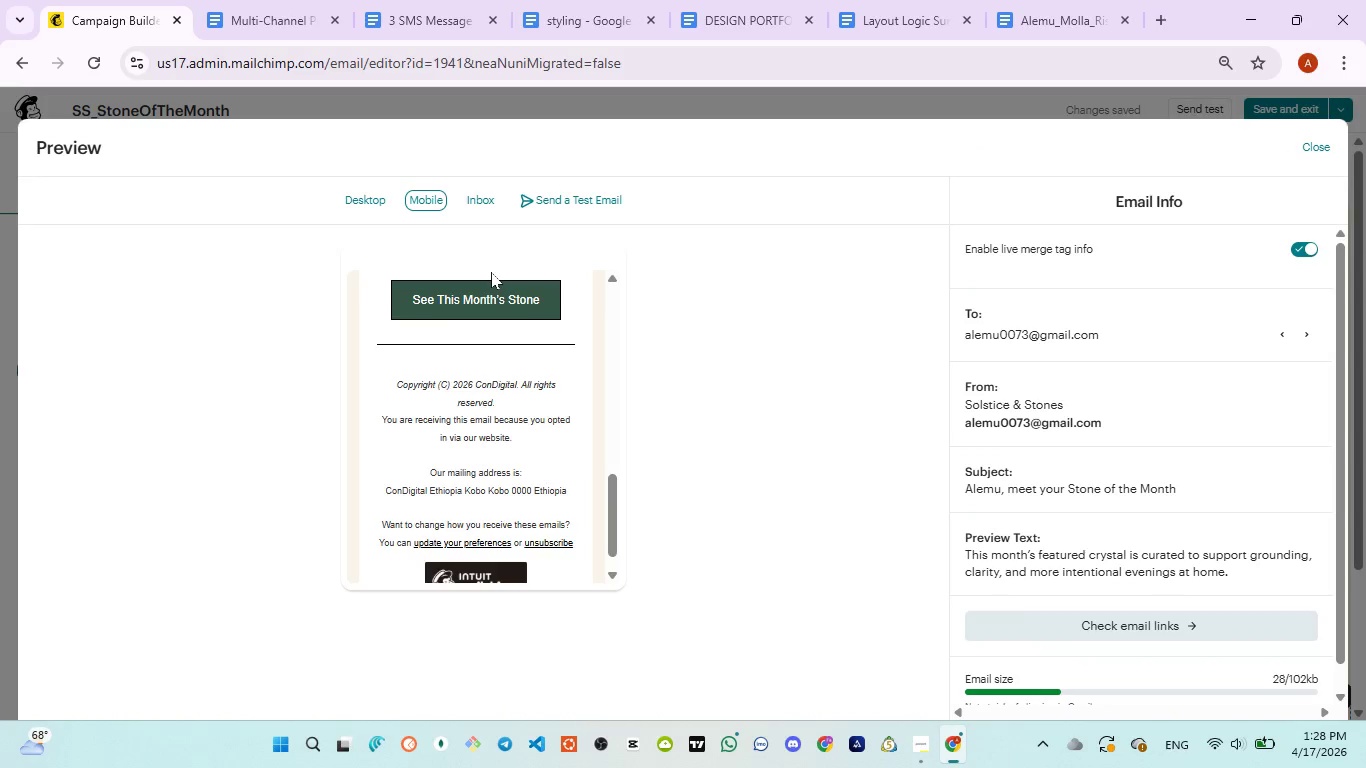 
scroll: coordinate [493, 272], scroll_direction: up, amount: 13.0
 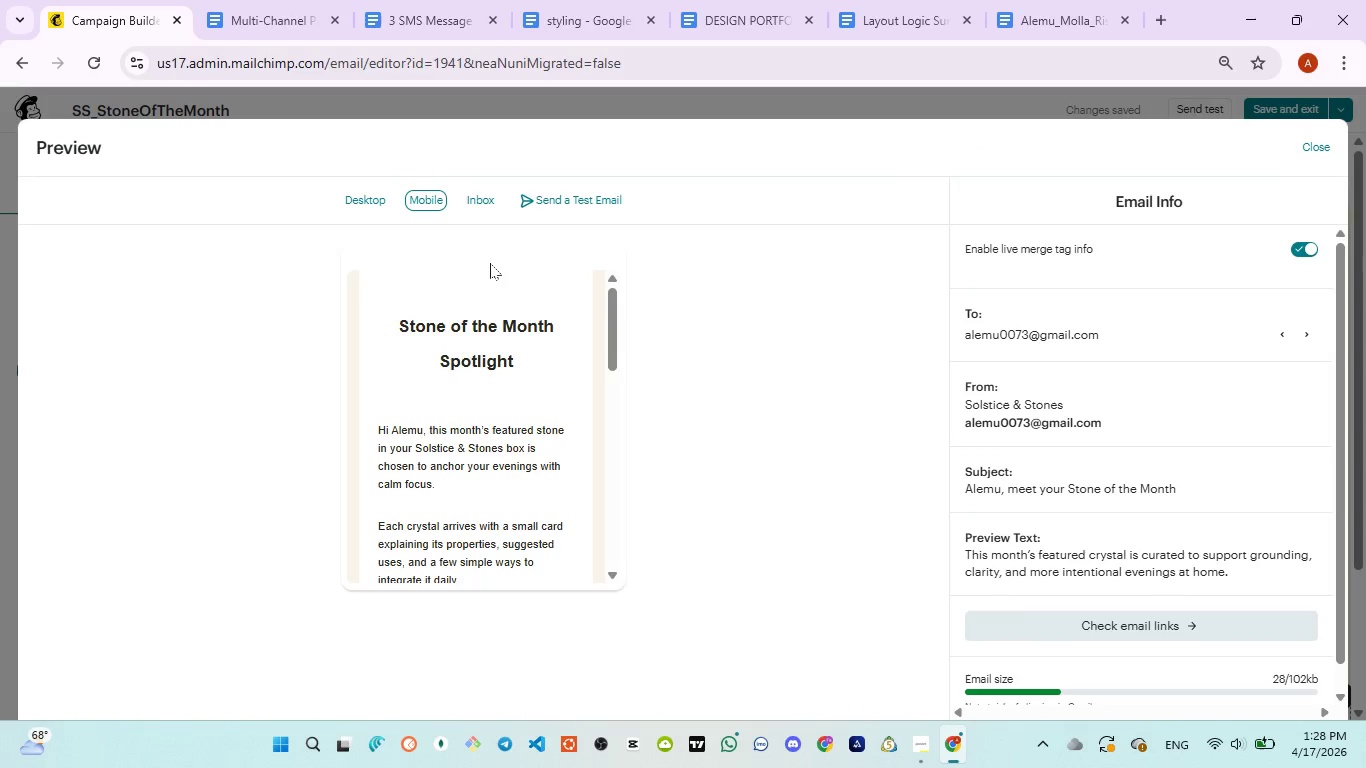 
scroll: coordinate [492, 263], scroll_direction: down, amount: 6.0
 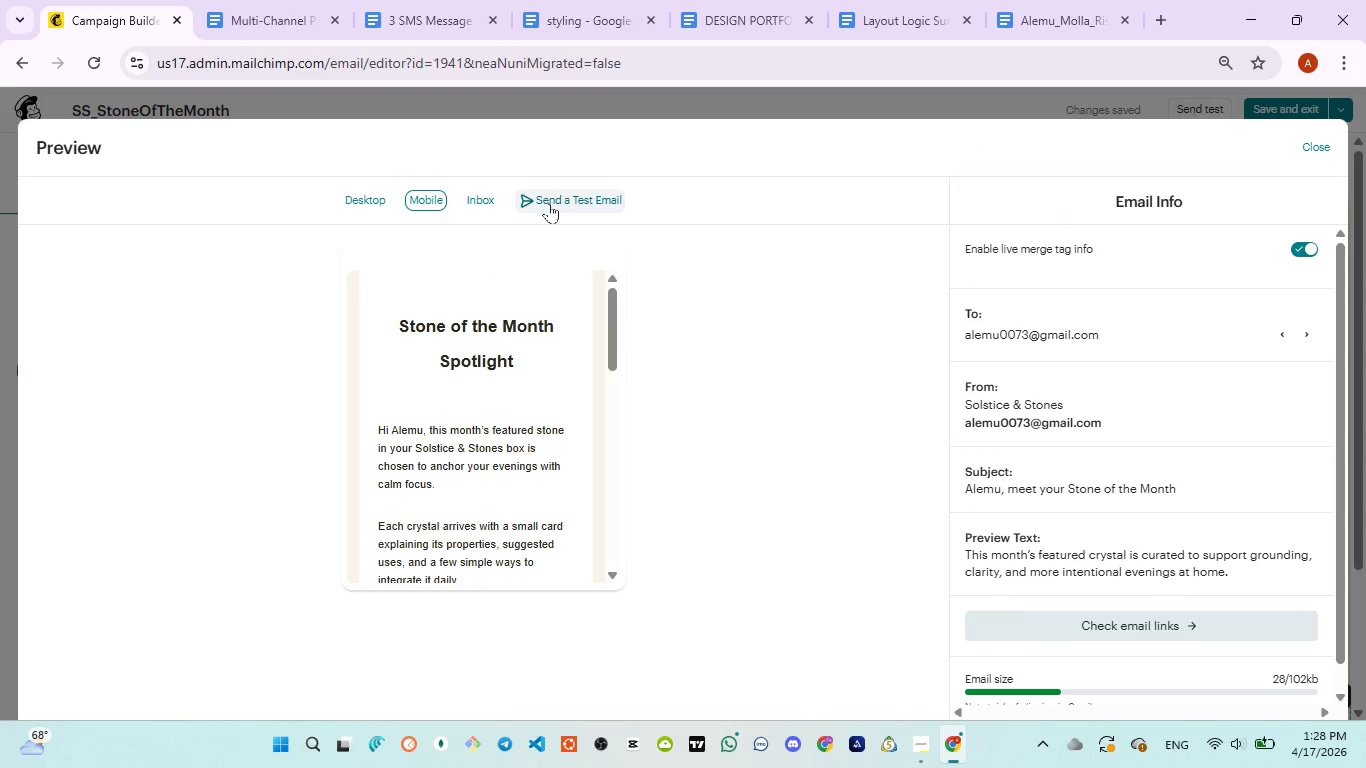 
left_click([549, 203])
 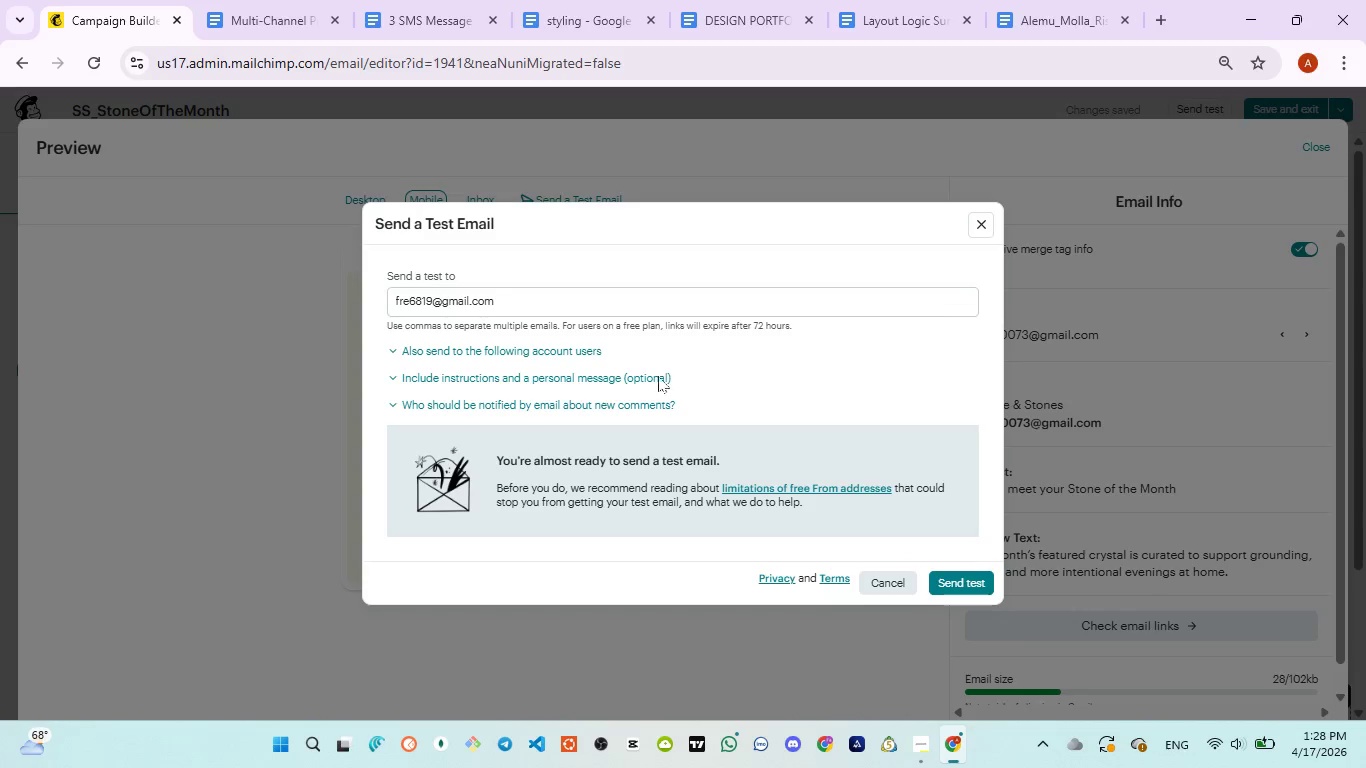 
wait(5.11)
 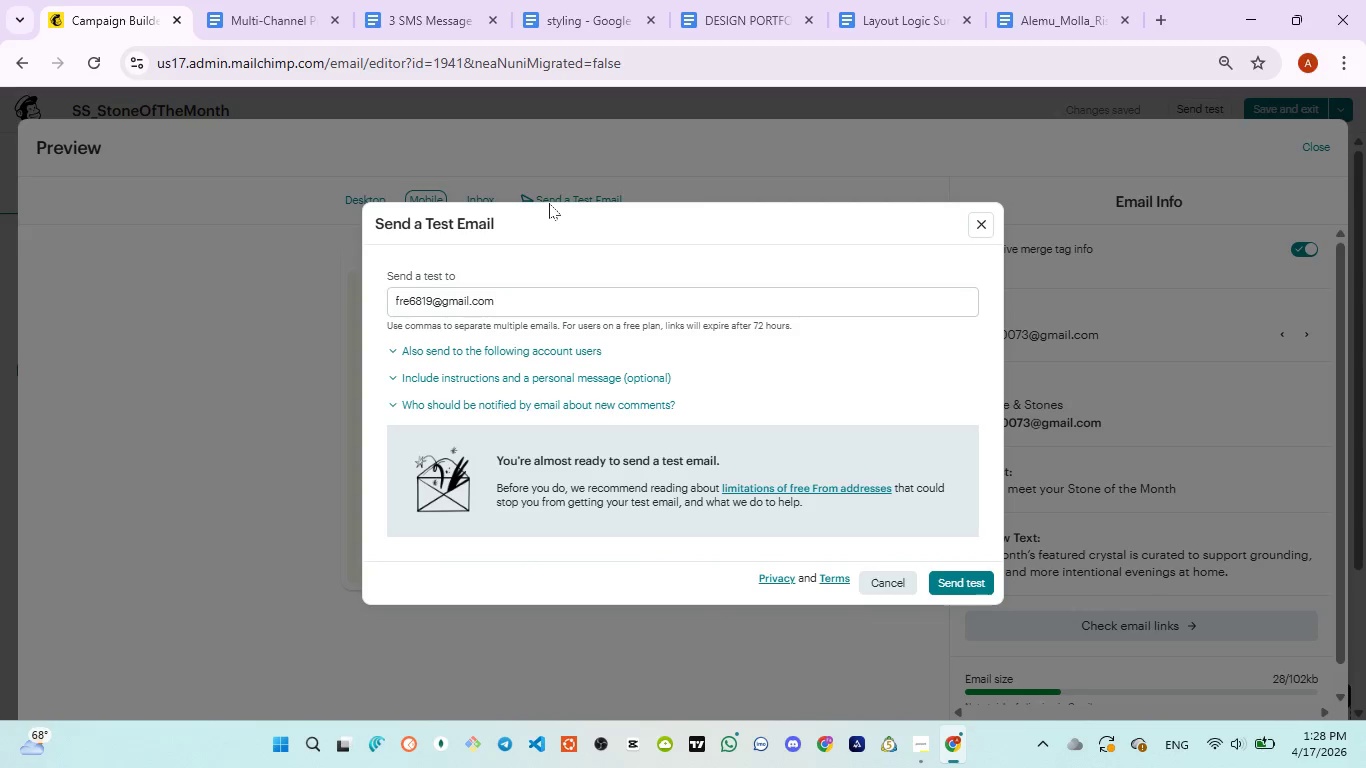 
left_click([963, 589])
 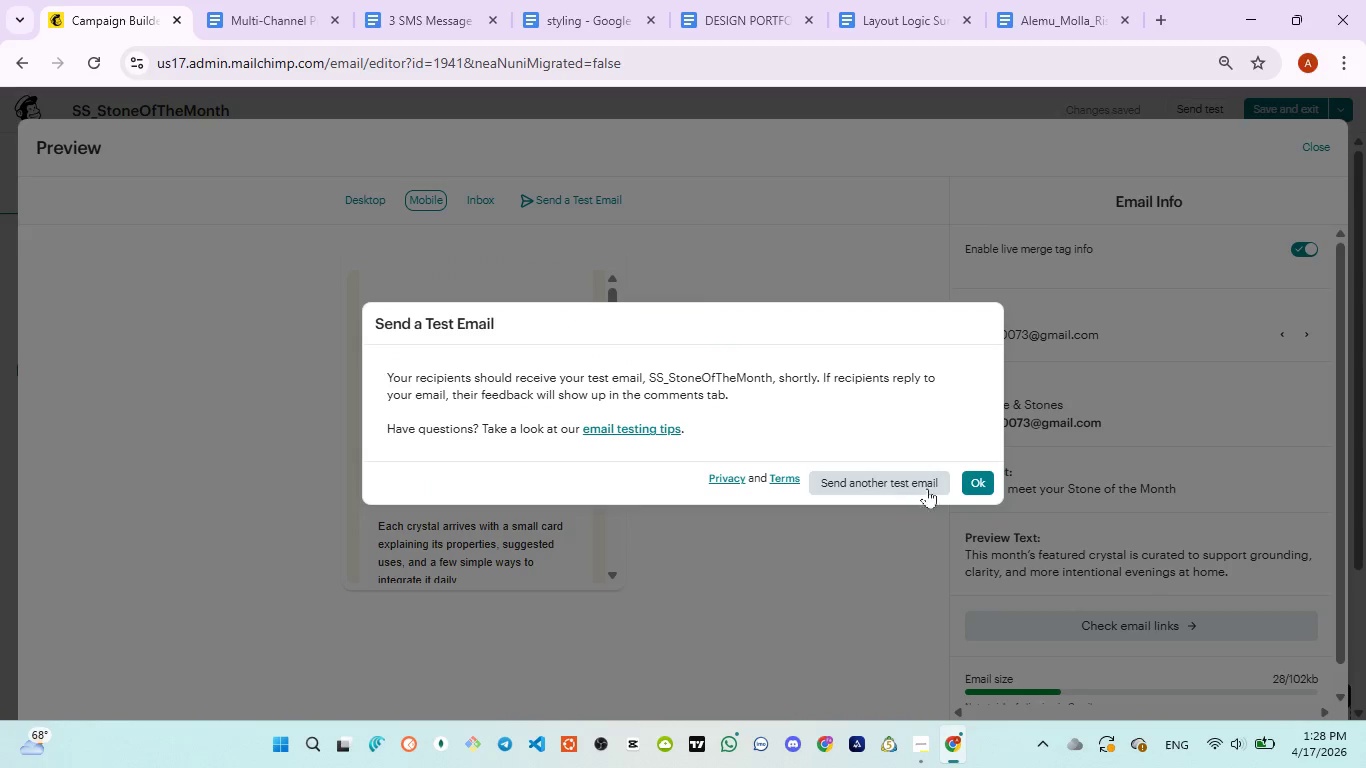 
left_click([973, 483])
 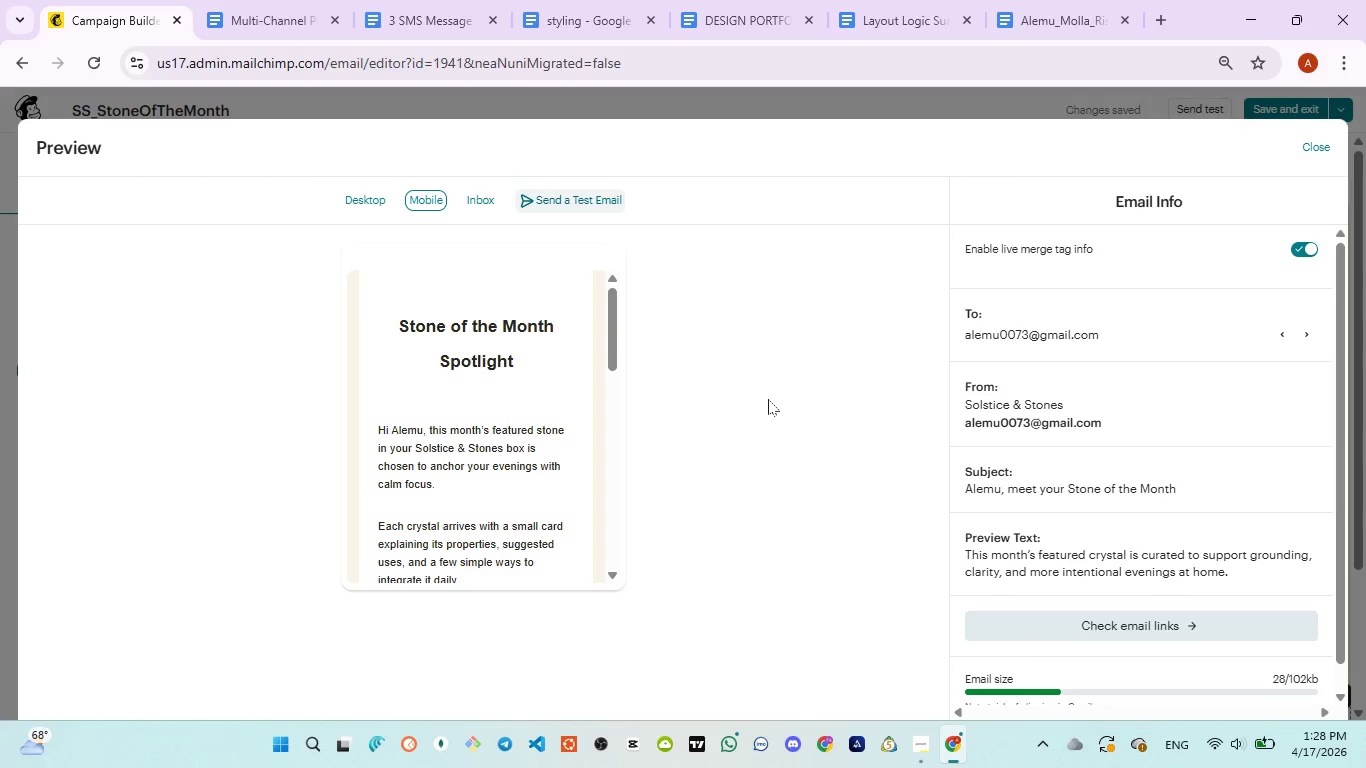 
scroll: coordinate [767, 398], scroll_direction: up, amount: 5.0
 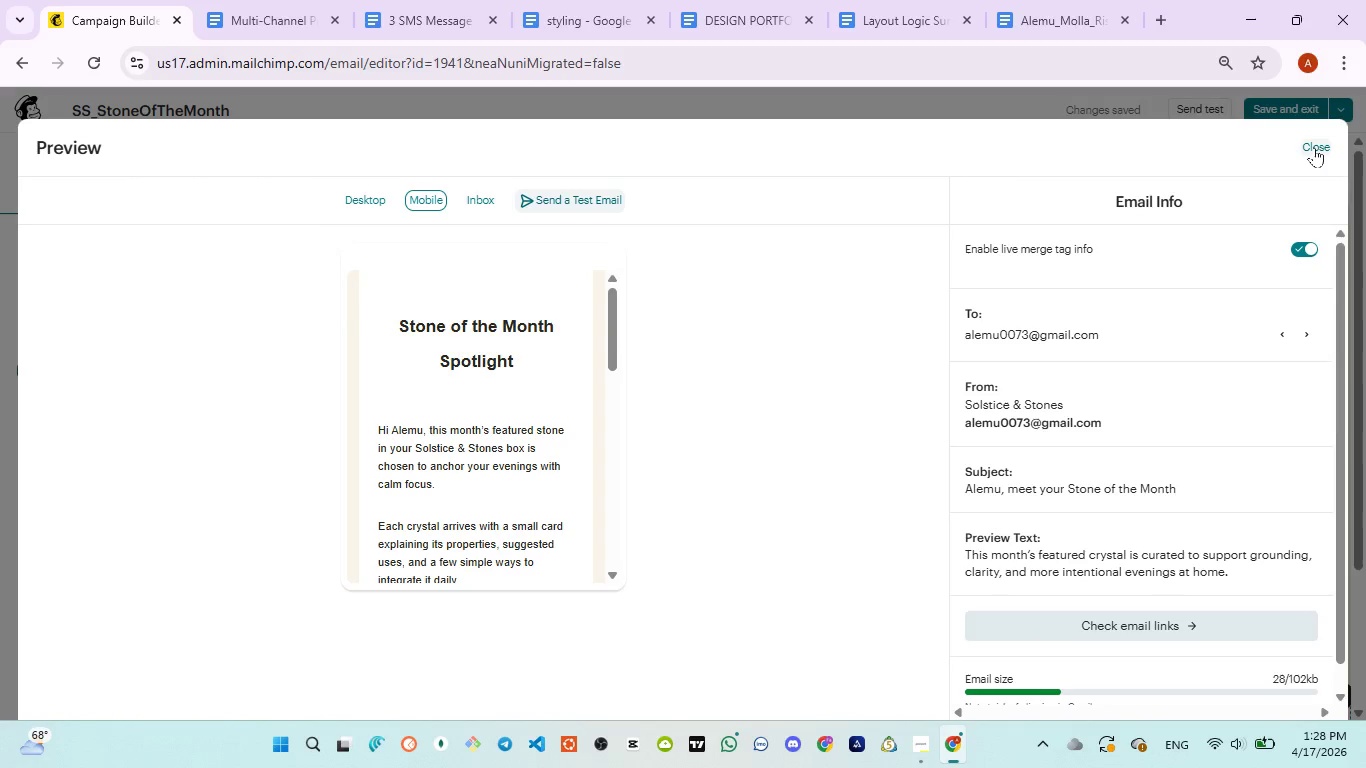 
left_click([1314, 147])
 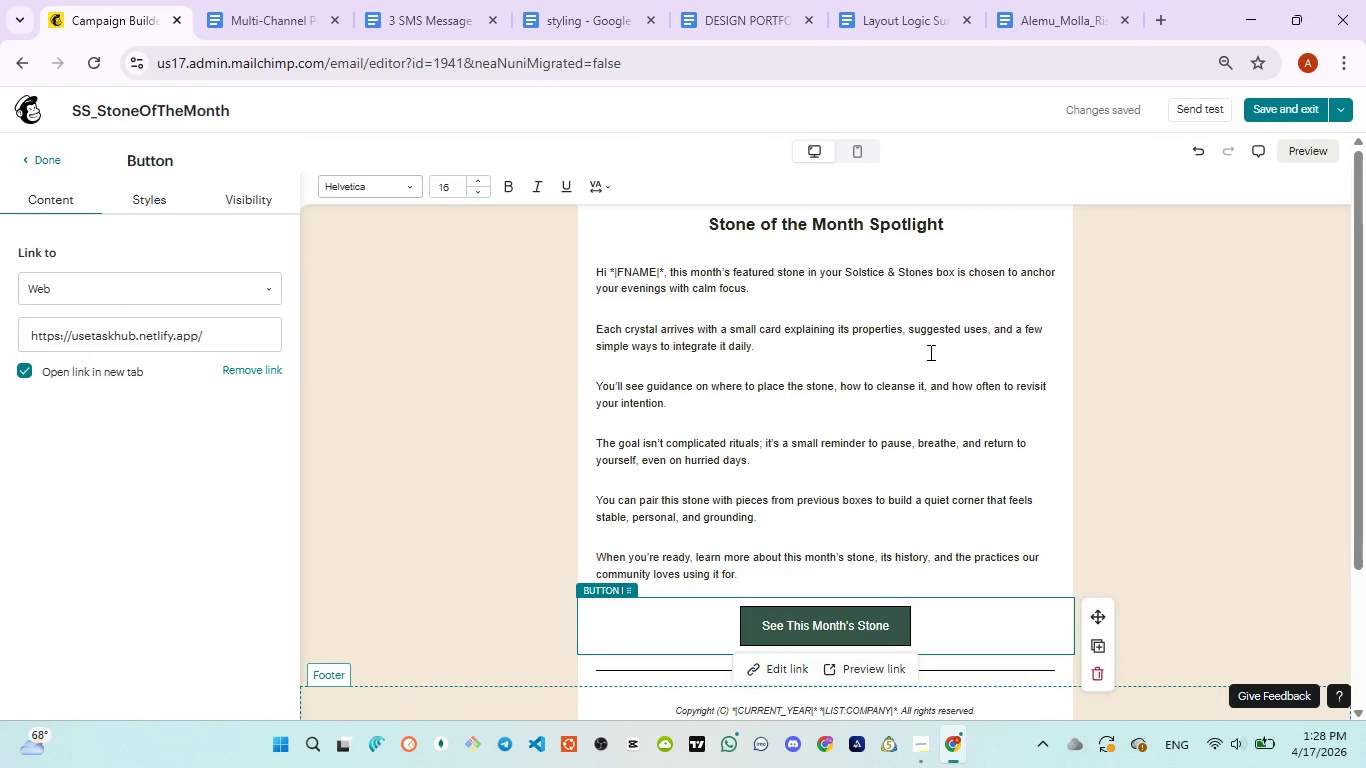 
scroll: coordinate [929, 352], scroll_direction: up, amount: 6.0
 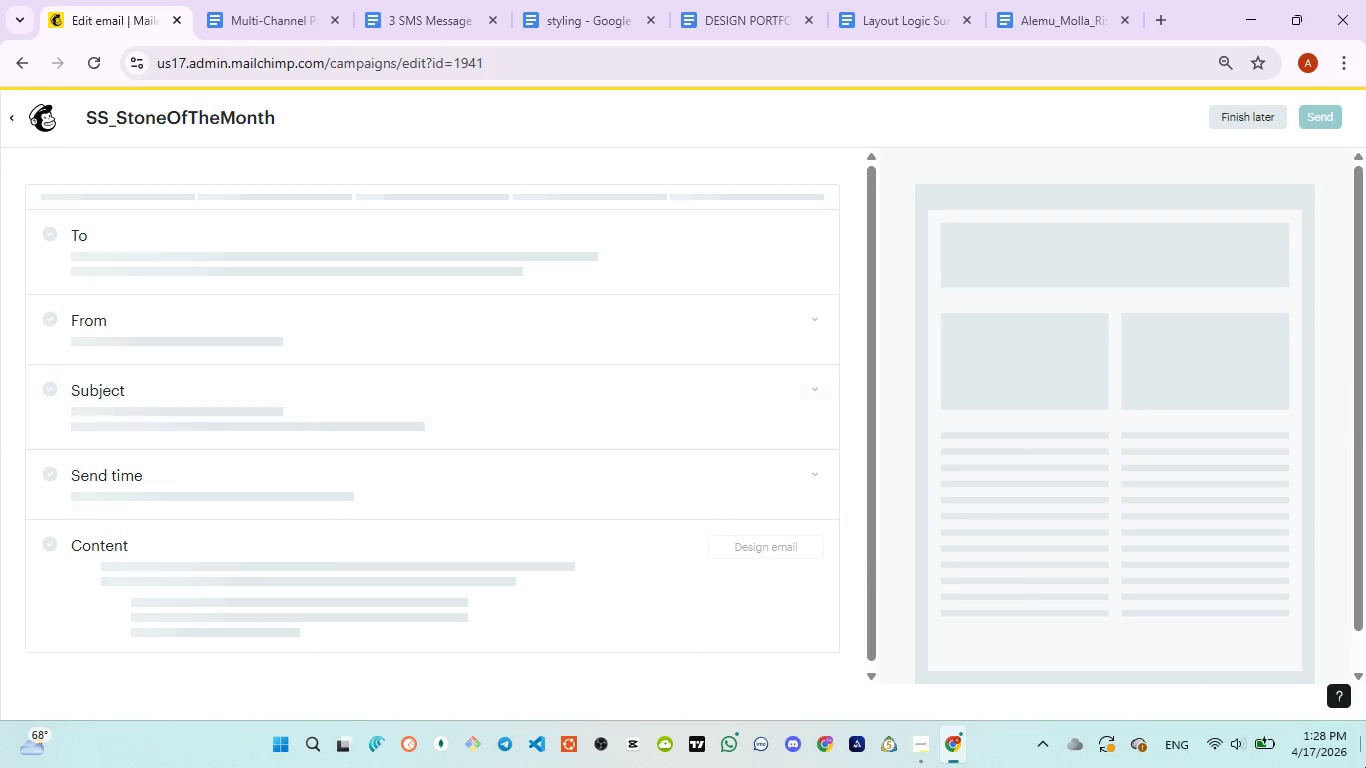 
wait(9.59)
 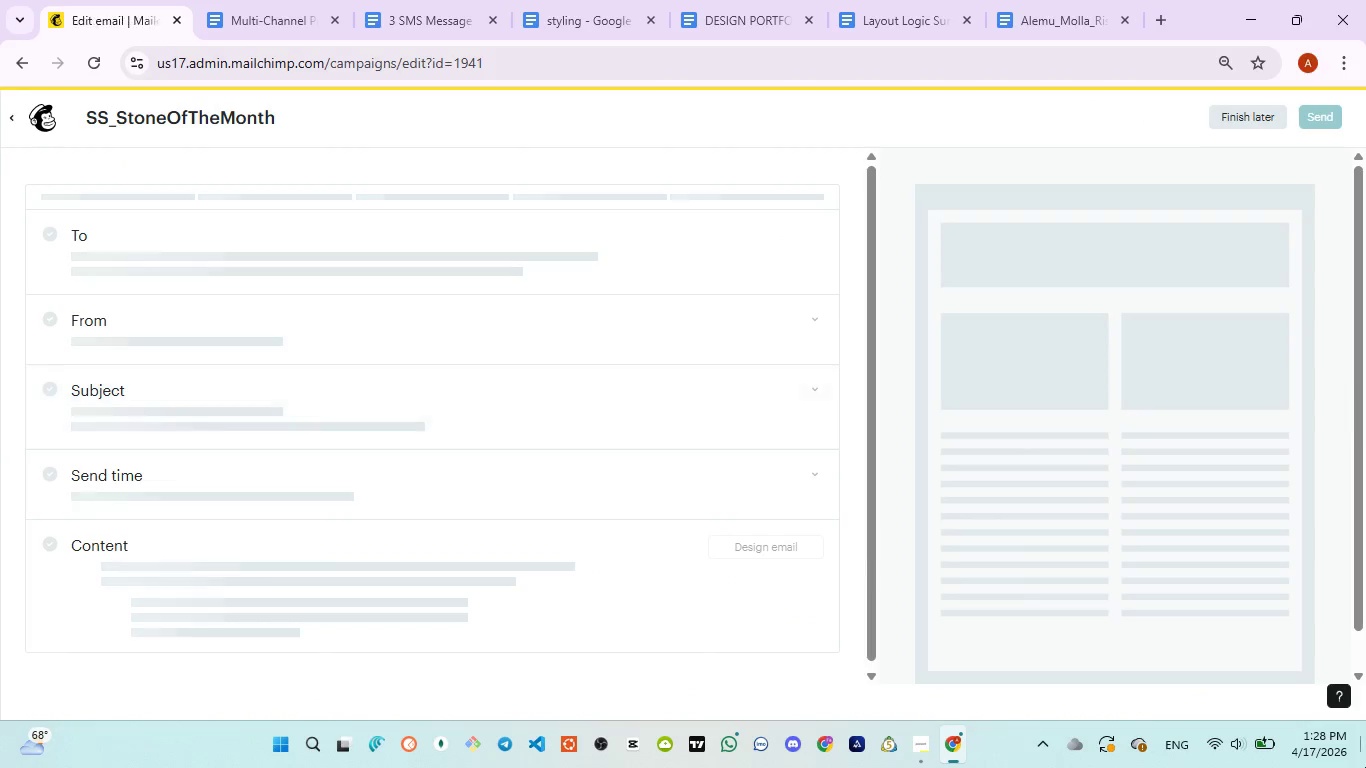 
scroll: coordinate [317, 422], scroll_direction: down, amount: 4.0
 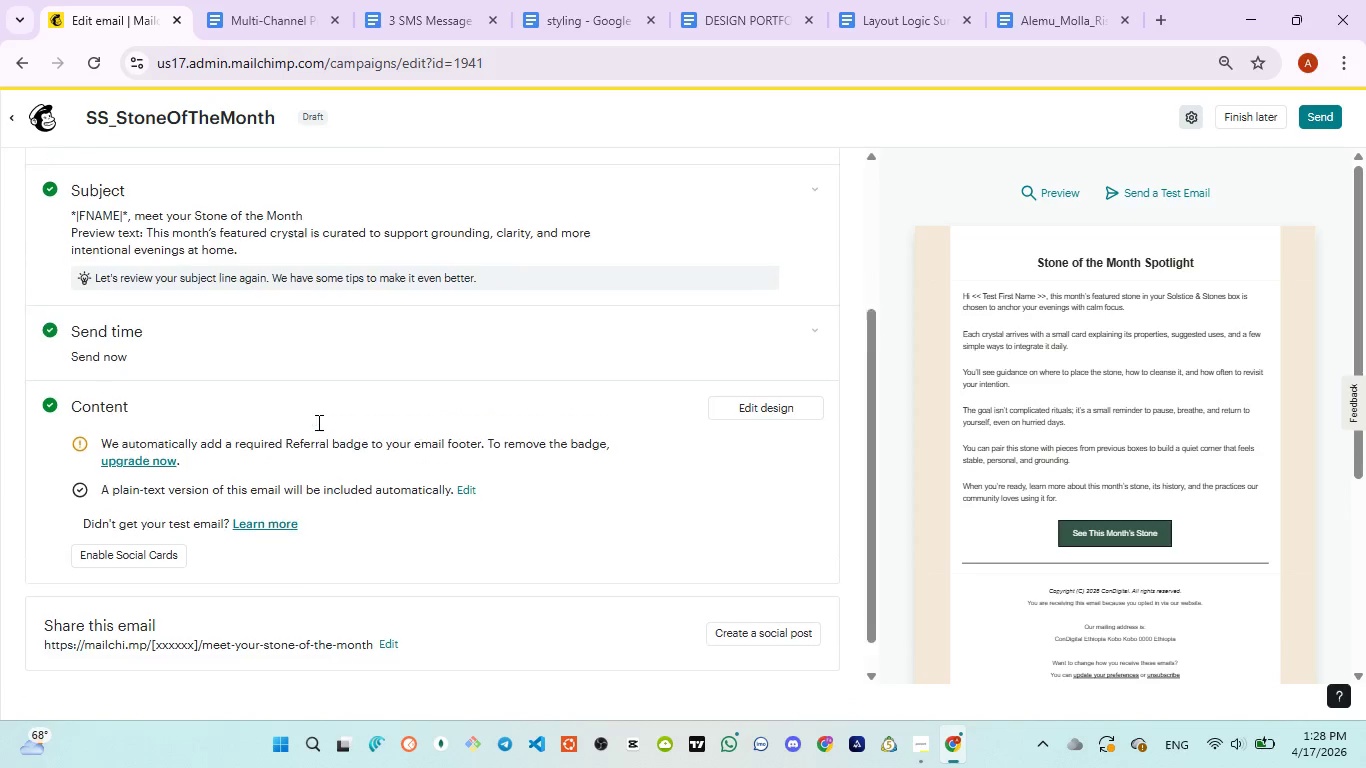 
scroll: coordinate [317, 422], scroll_direction: up, amount: 8.0
 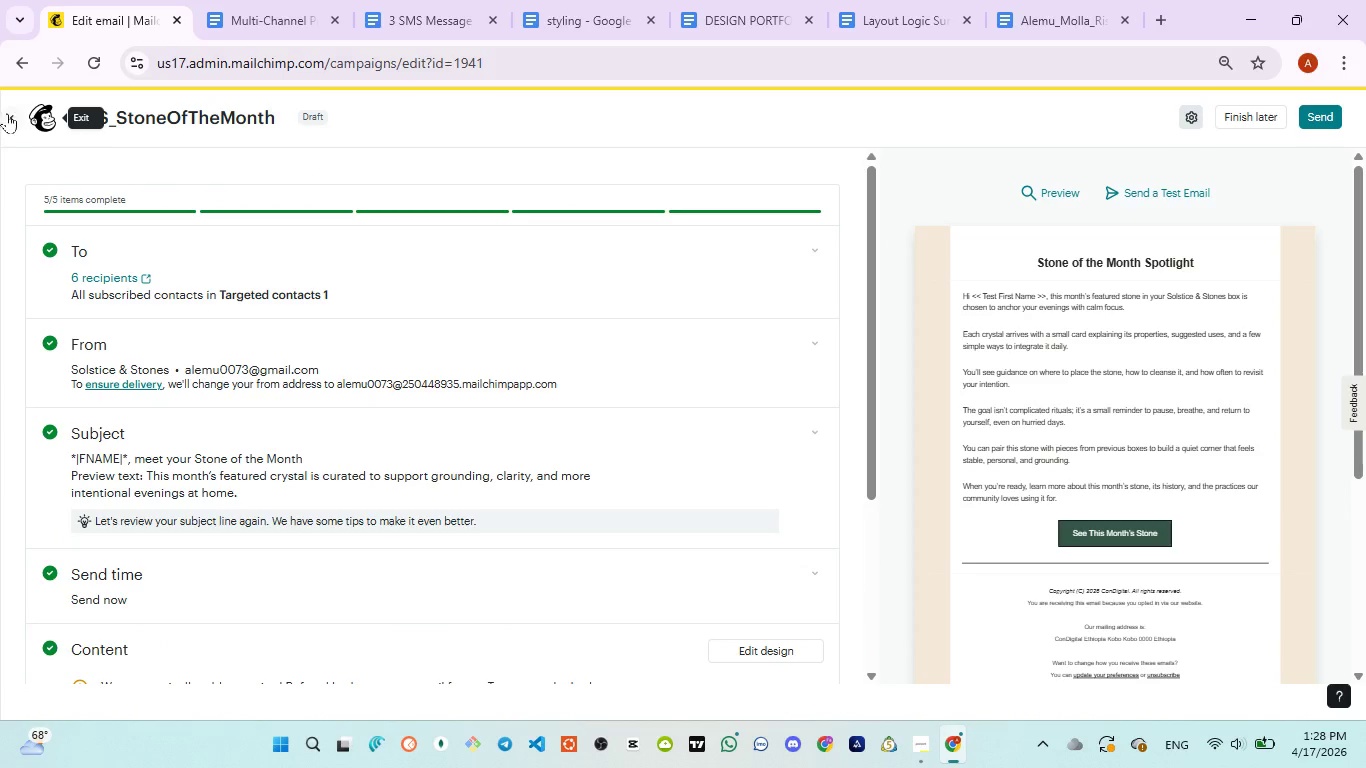 
left_click([7, 114])
 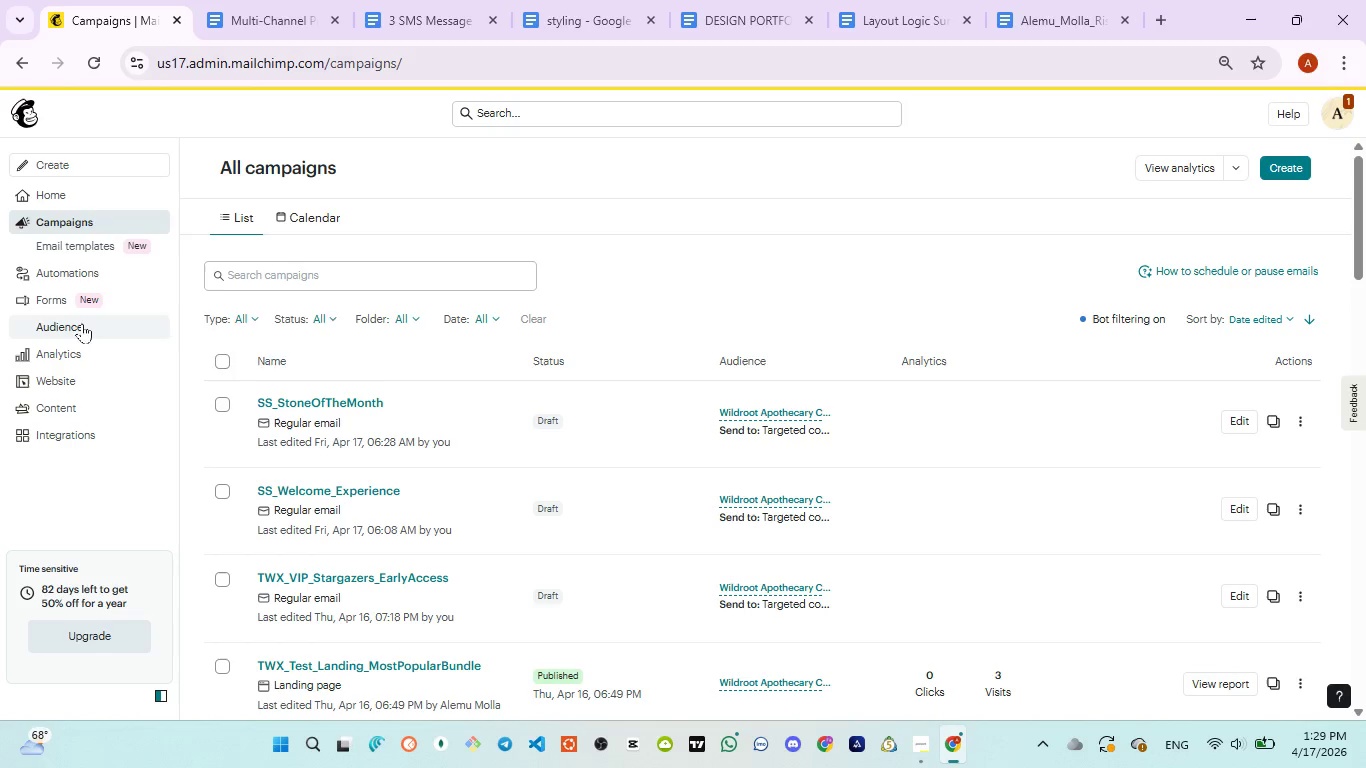 
wait(23.98)
 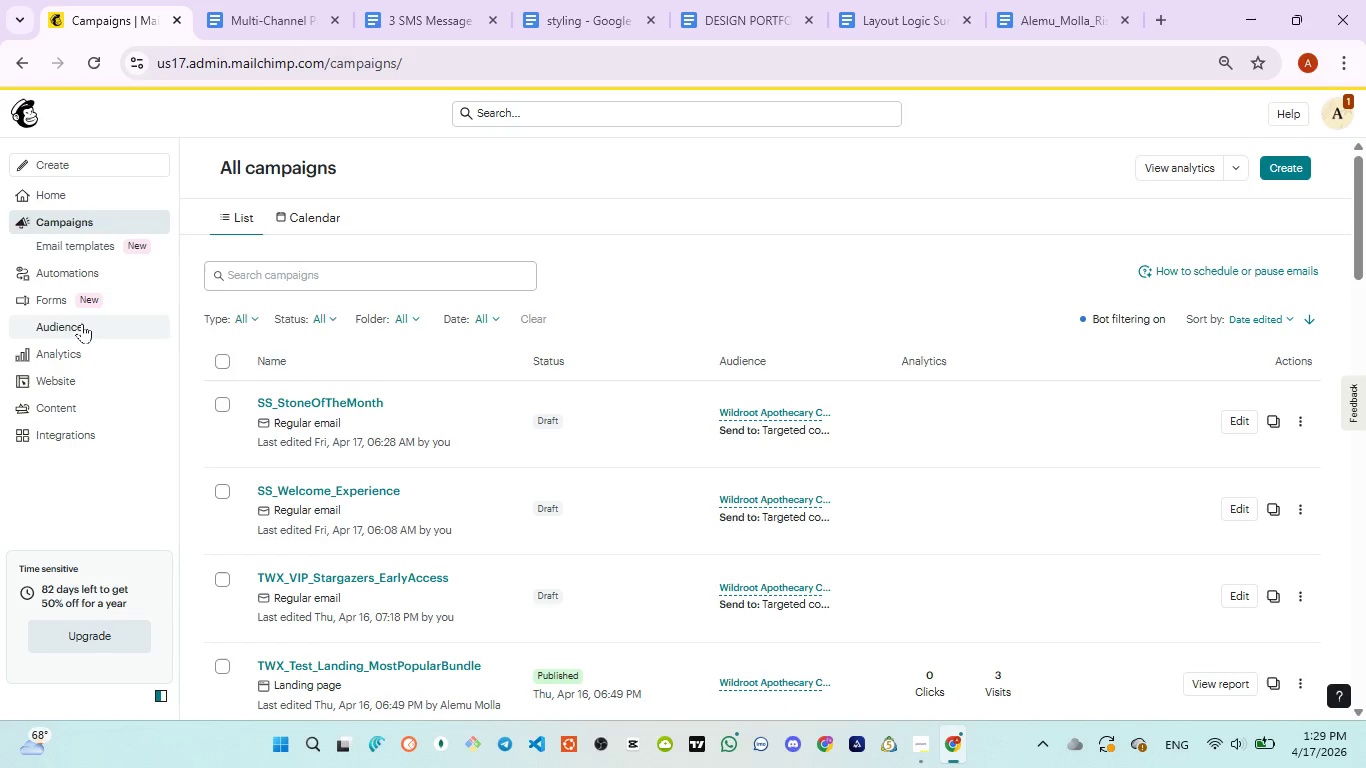 
scroll: coordinate [623, 345], scroll_direction: up, amount: 5.0
 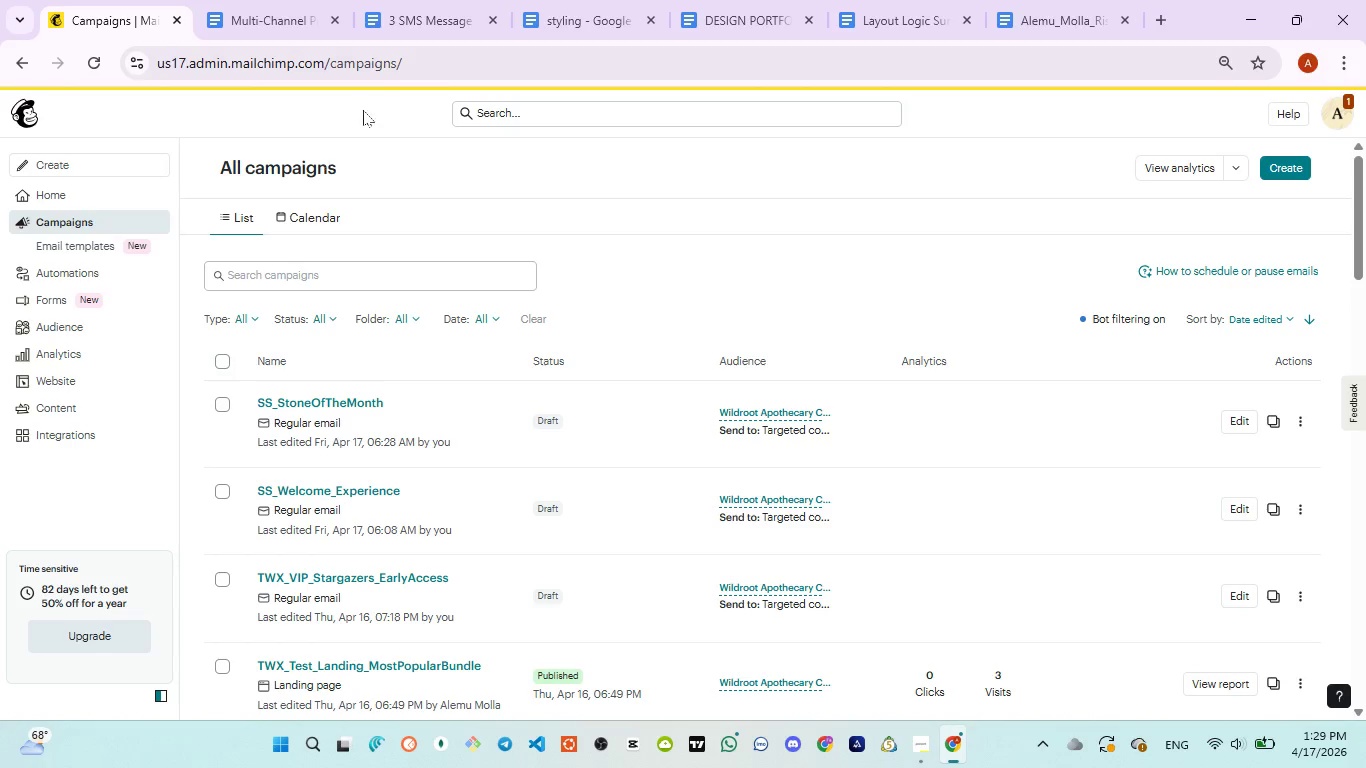 
mouse_move([406, 89])
 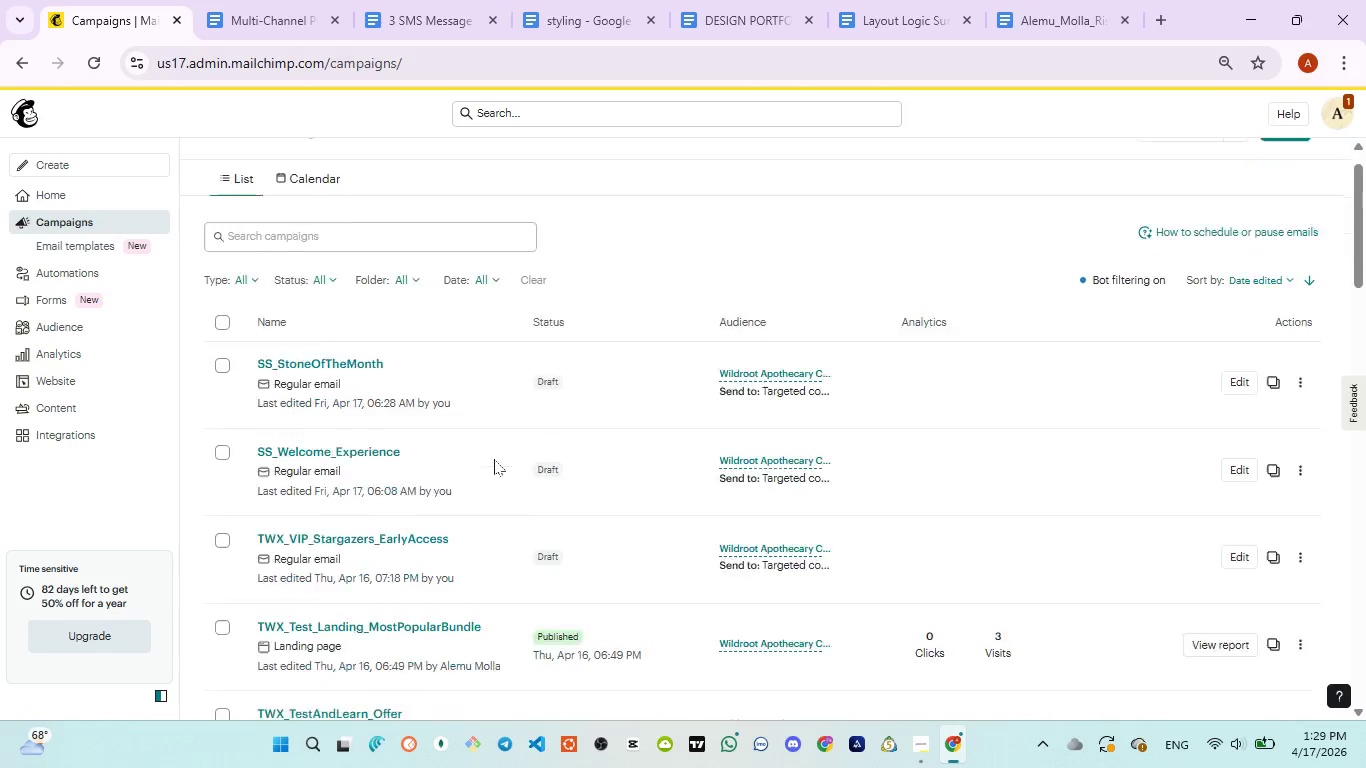 
scroll: coordinate [494, 459], scroll_direction: down, amount: 2.0
 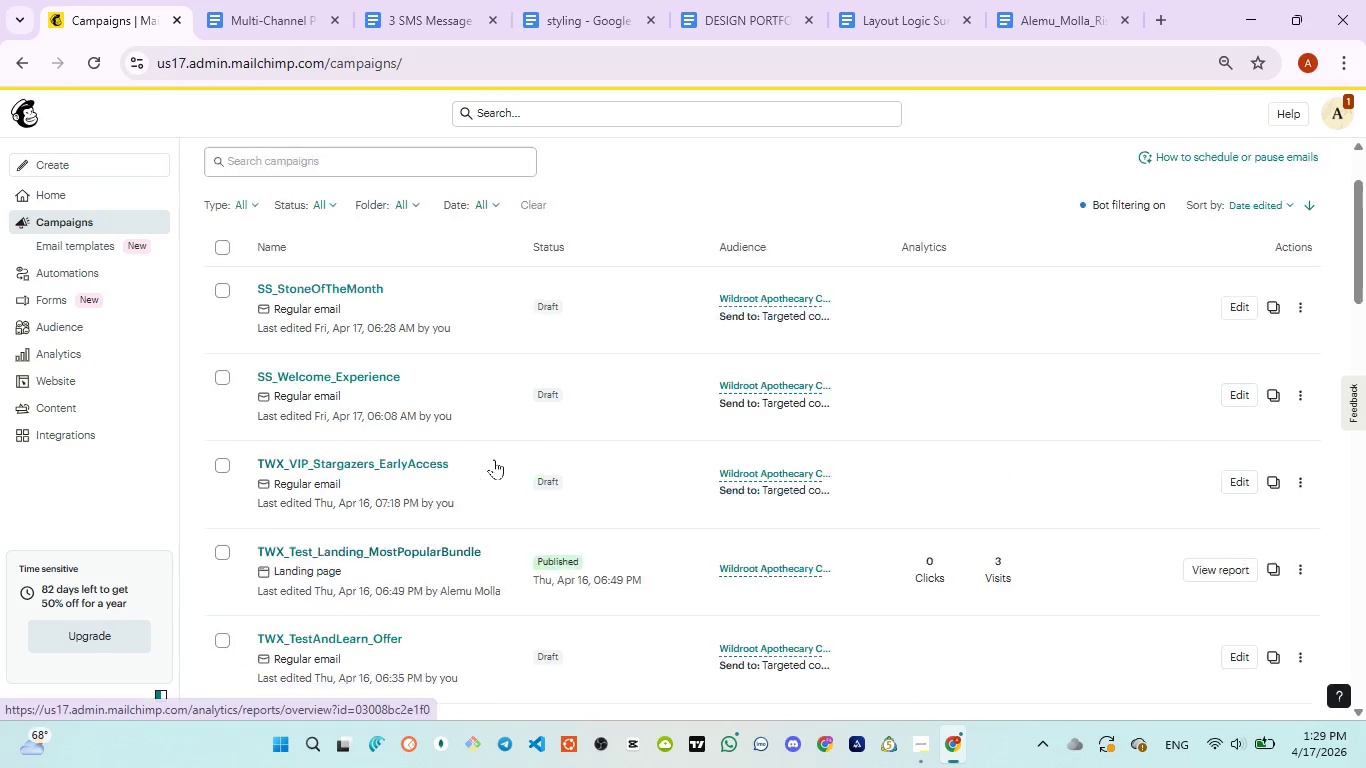 
scroll: coordinate [494, 459], scroll_direction: up, amount: 7.0
 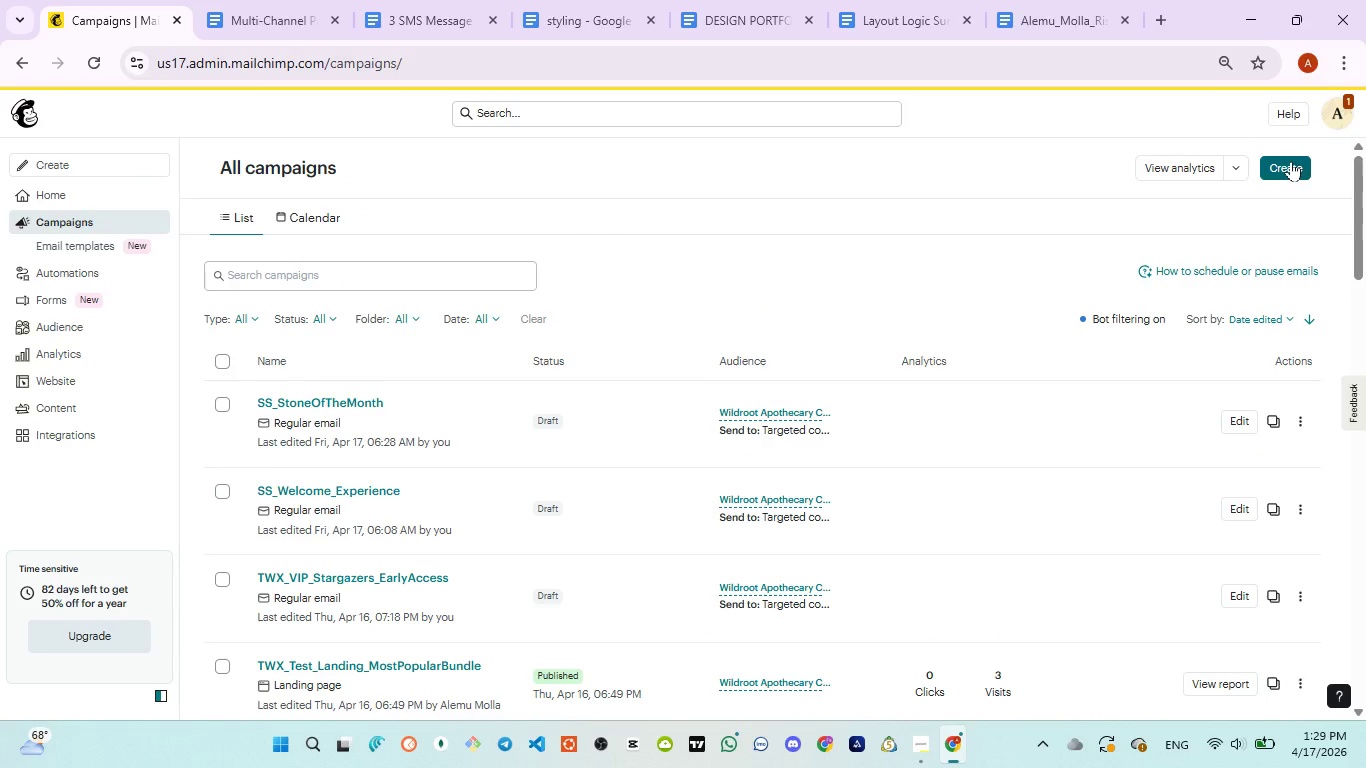 
wait(7.22)
 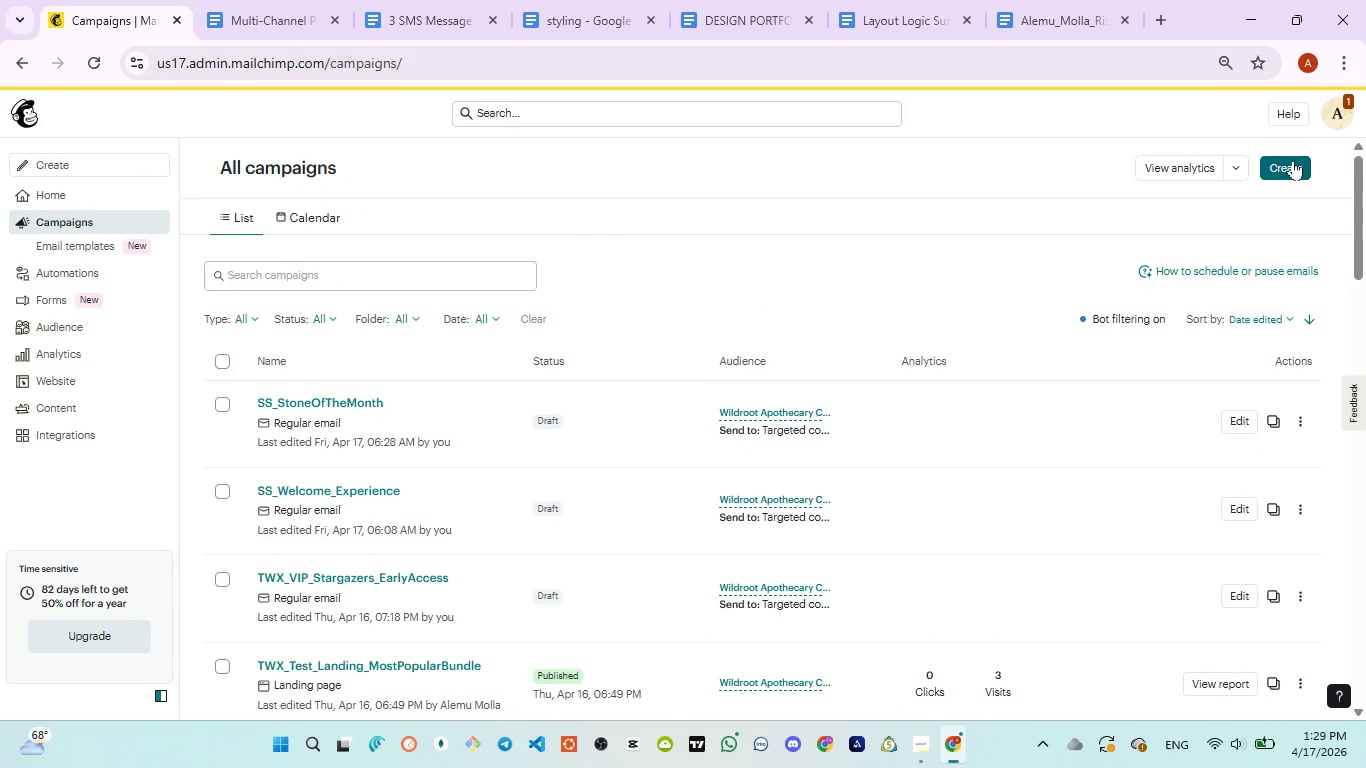 
scroll: coordinate [364, 461], scroll_direction: up, amount: 3.0
 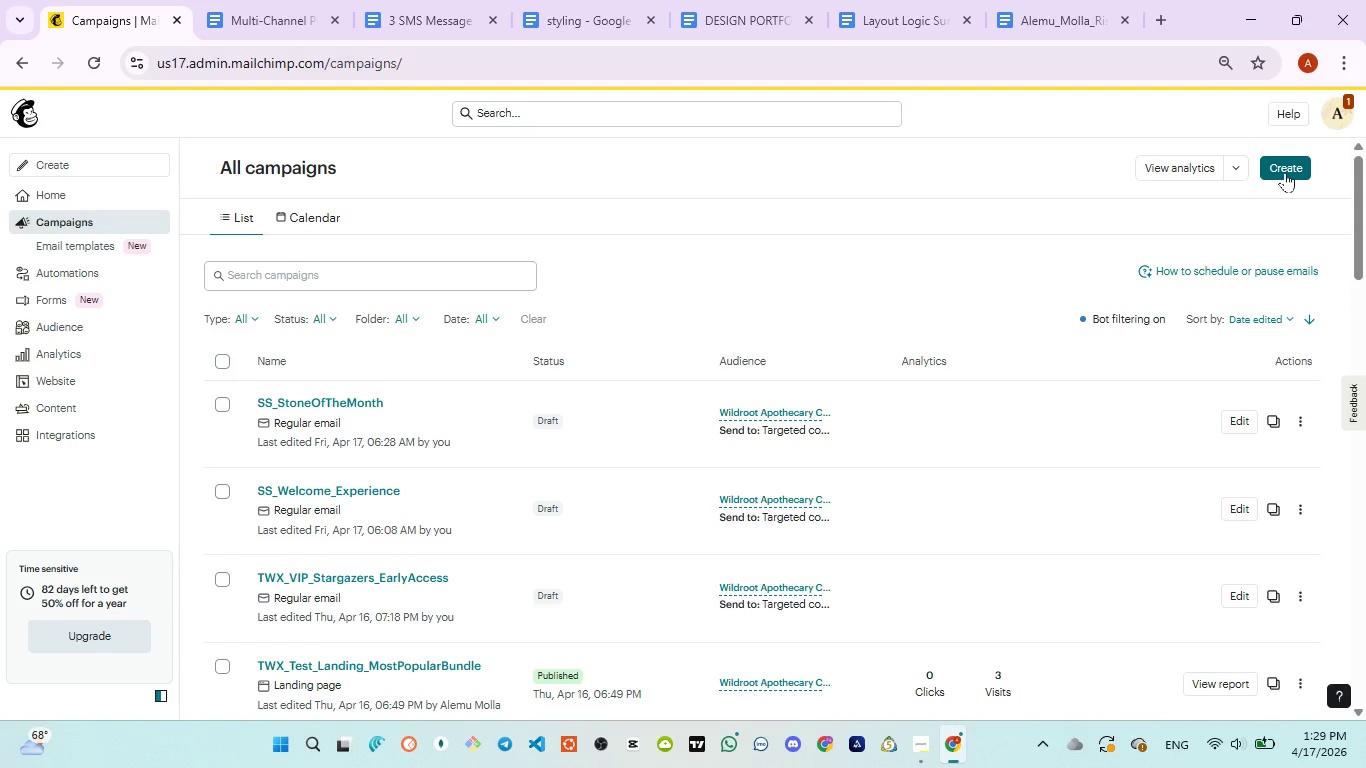 
left_click([1285, 172])
 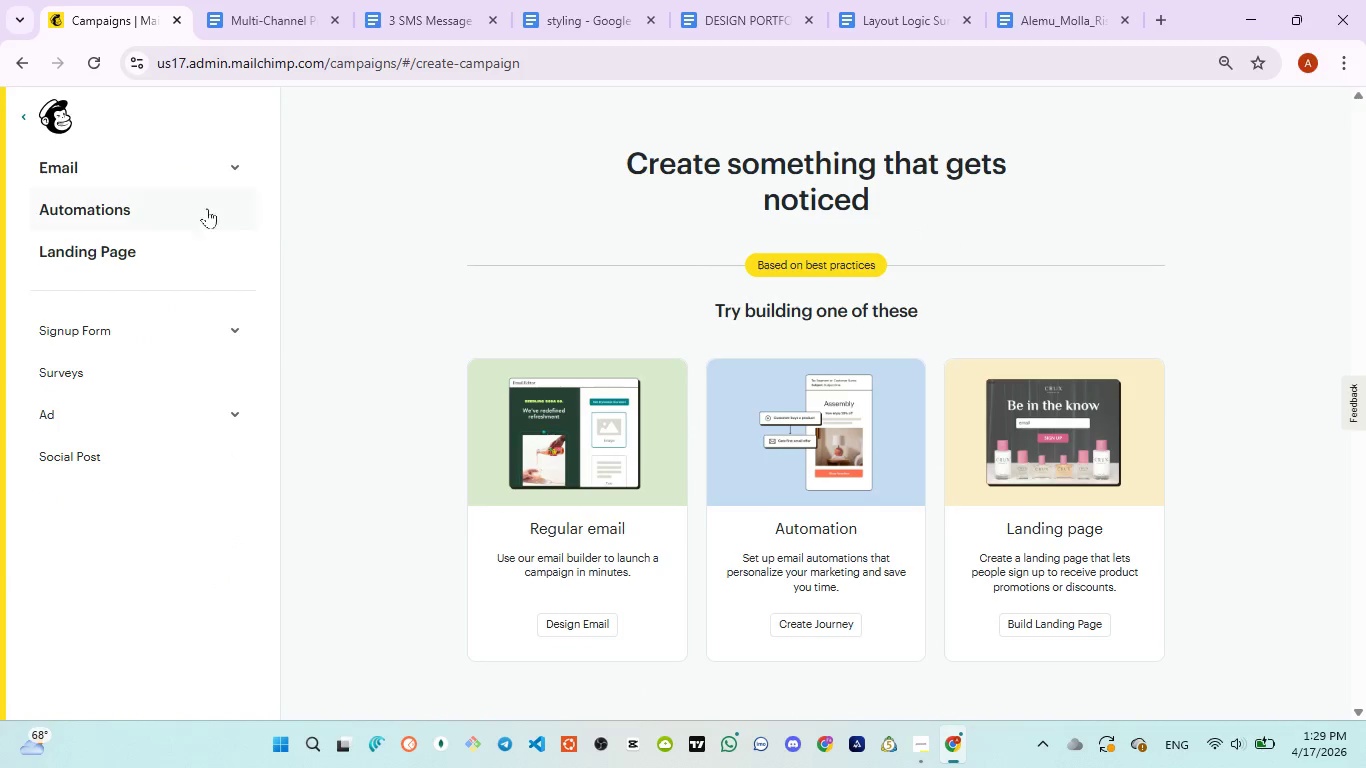 
mouse_move([132, 209])
 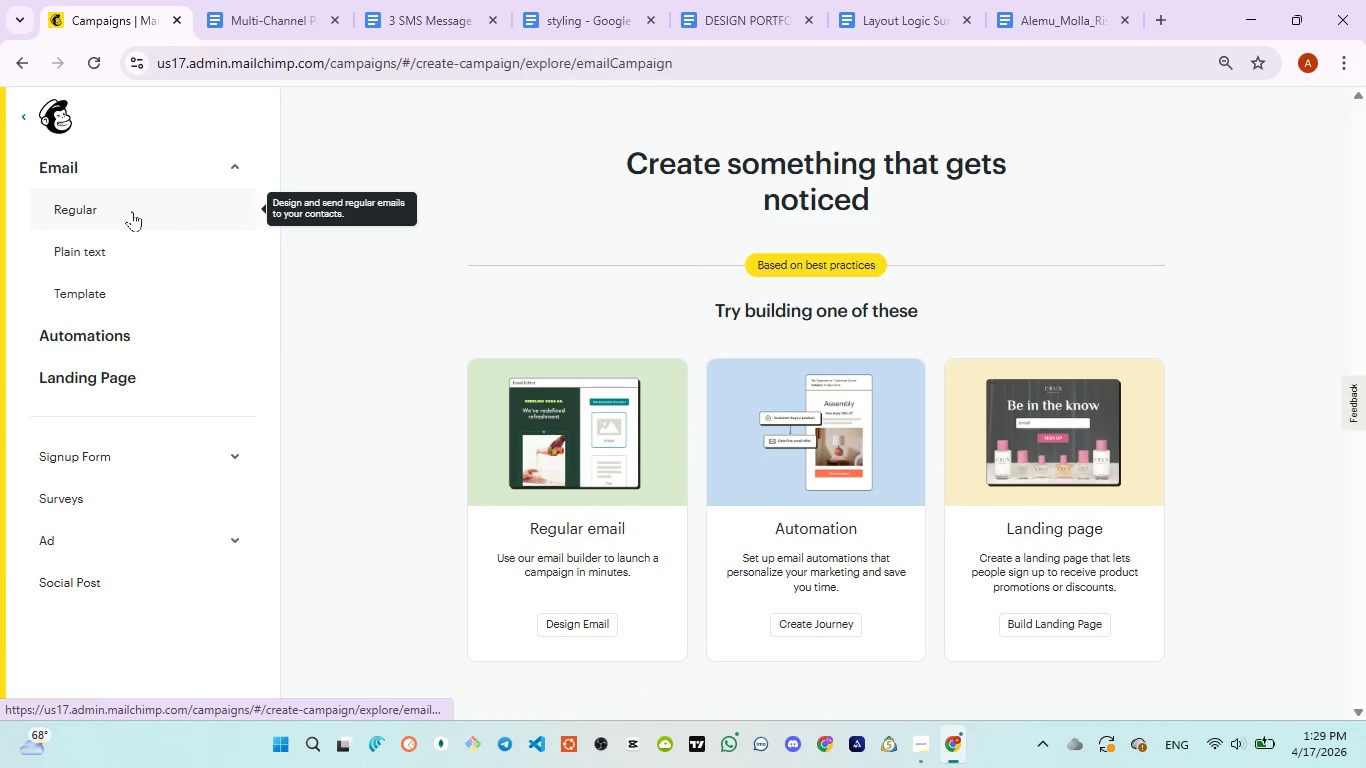 
left_click([132, 211])
 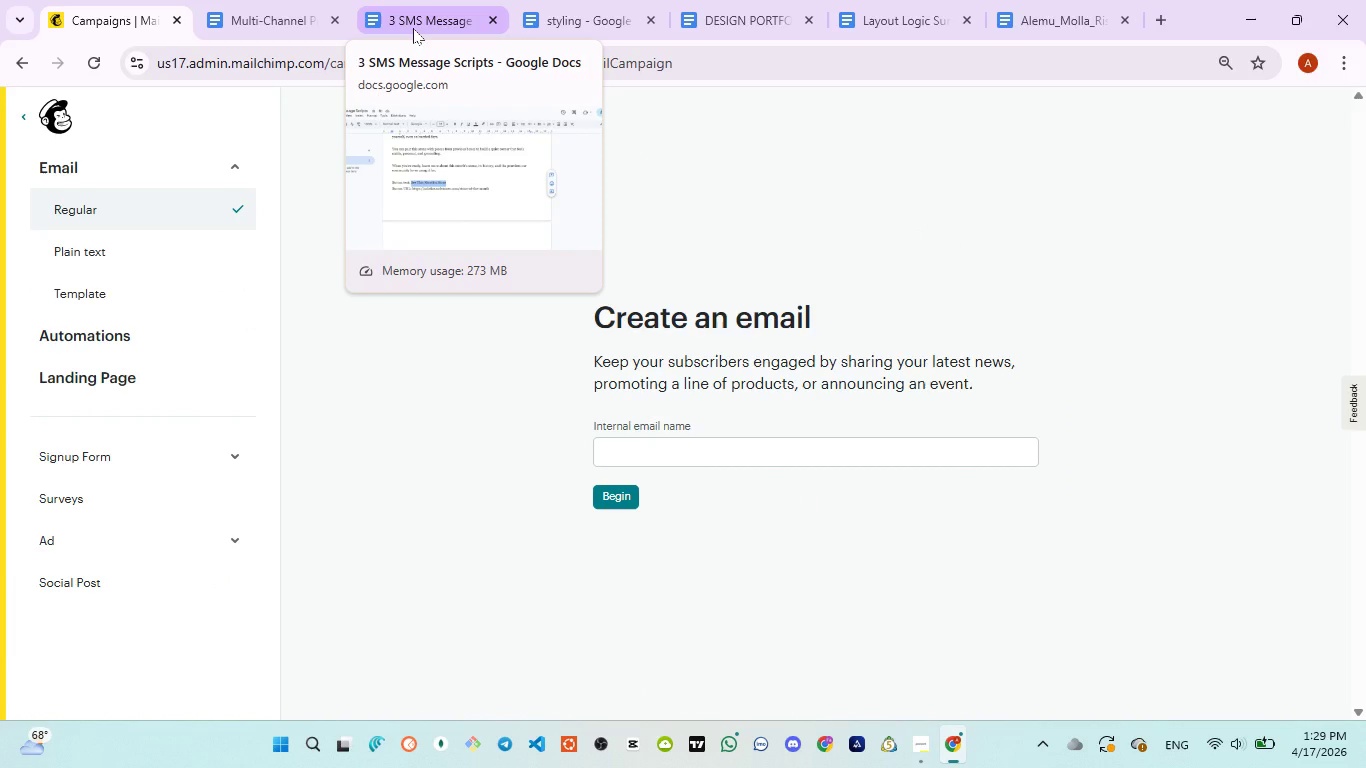 
wait(25.19)
 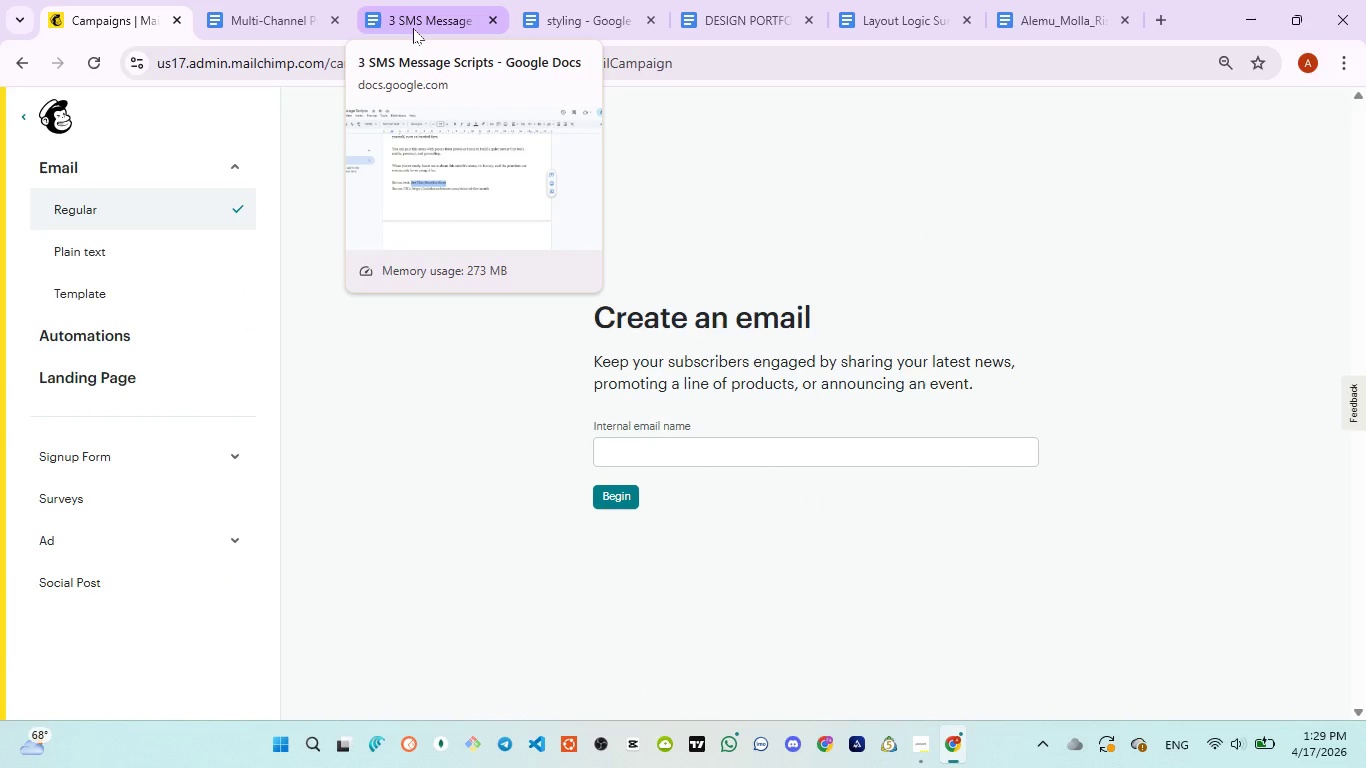 
left_click([410, 12])
 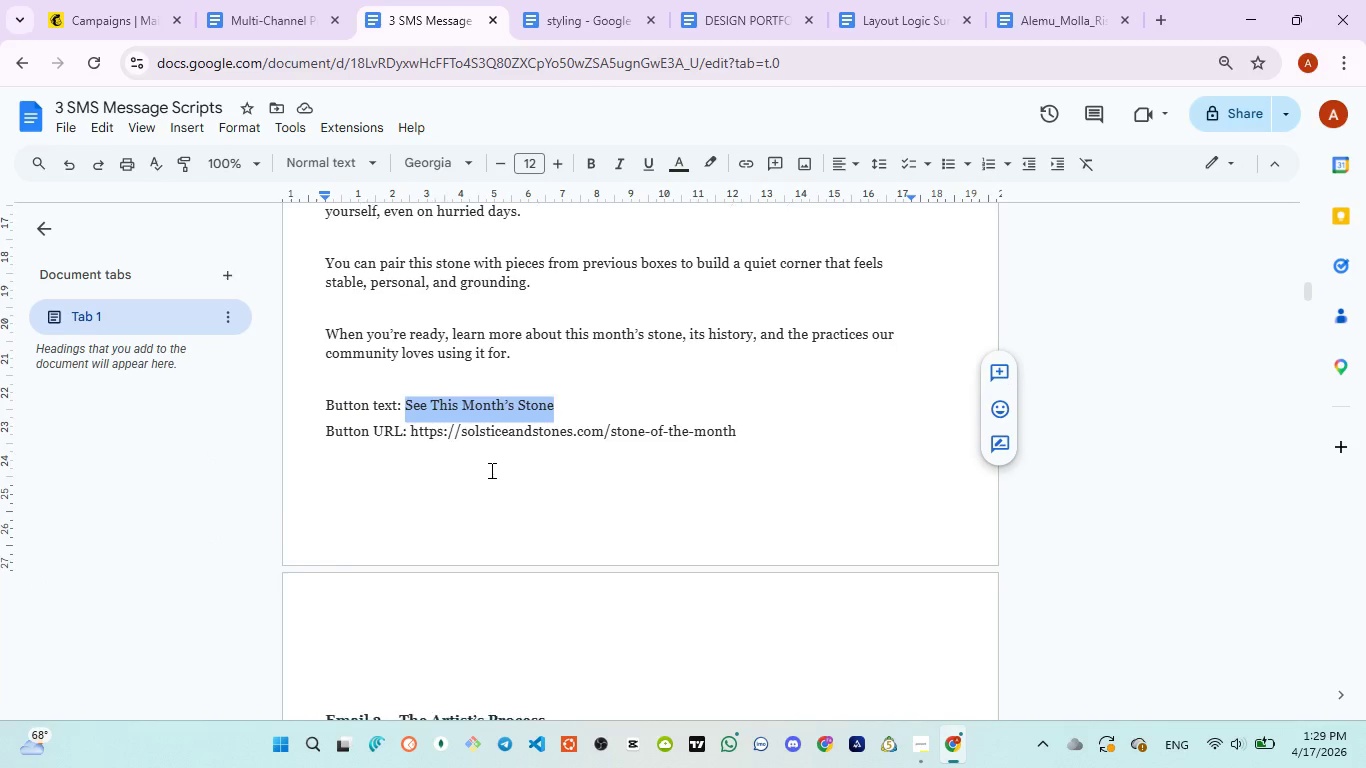 
scroll: coordinate [490, 470], scroll_direction: down, amount: 3.0
 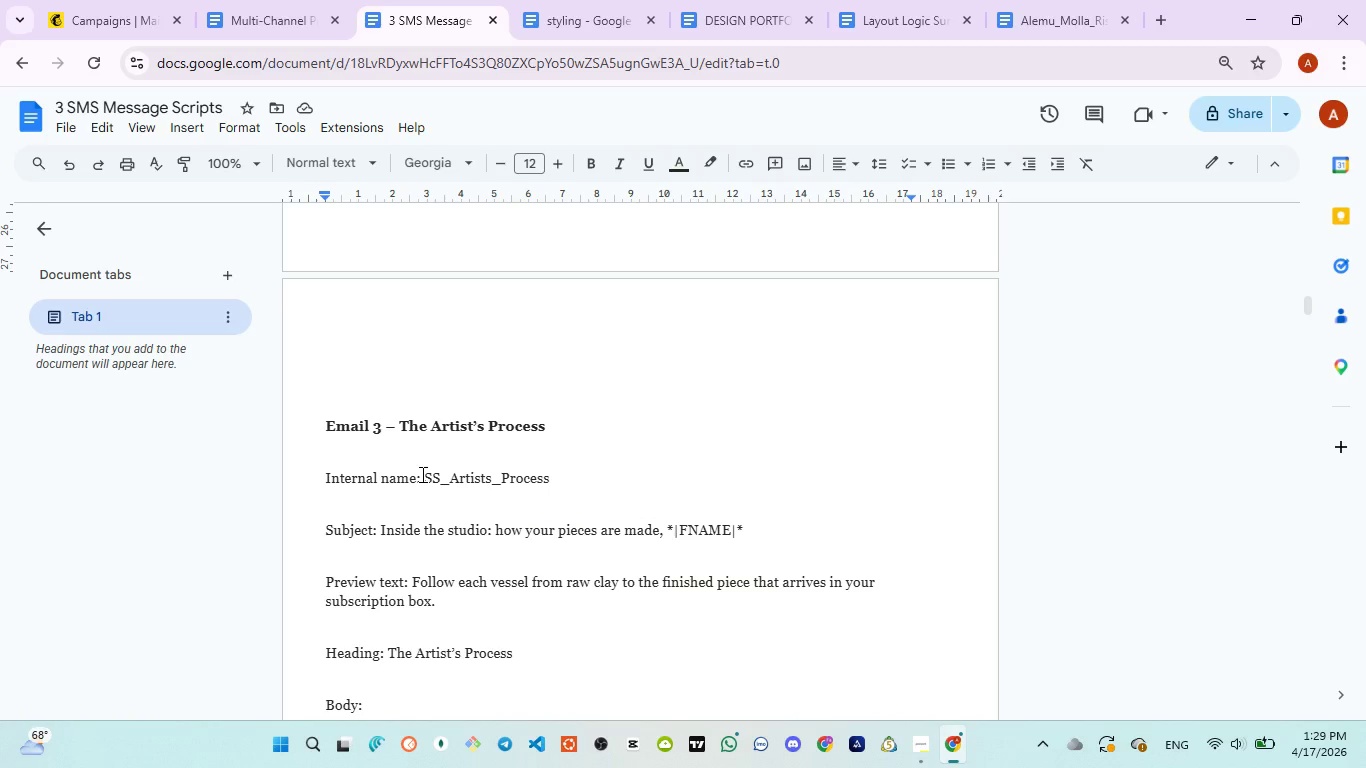 
left_click_drag(start_coordinate=[421, 474], to_coordinate=[594, 477])
 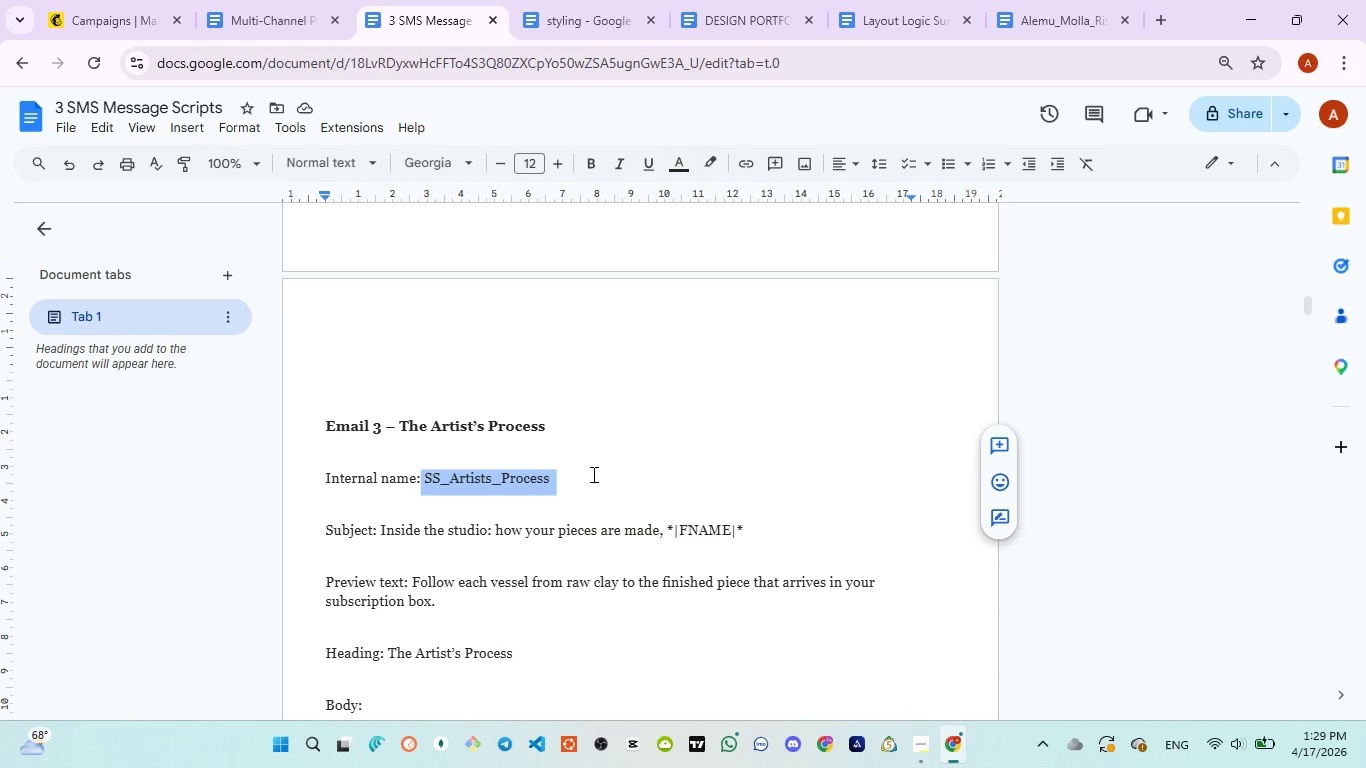 
key(Control+C)
 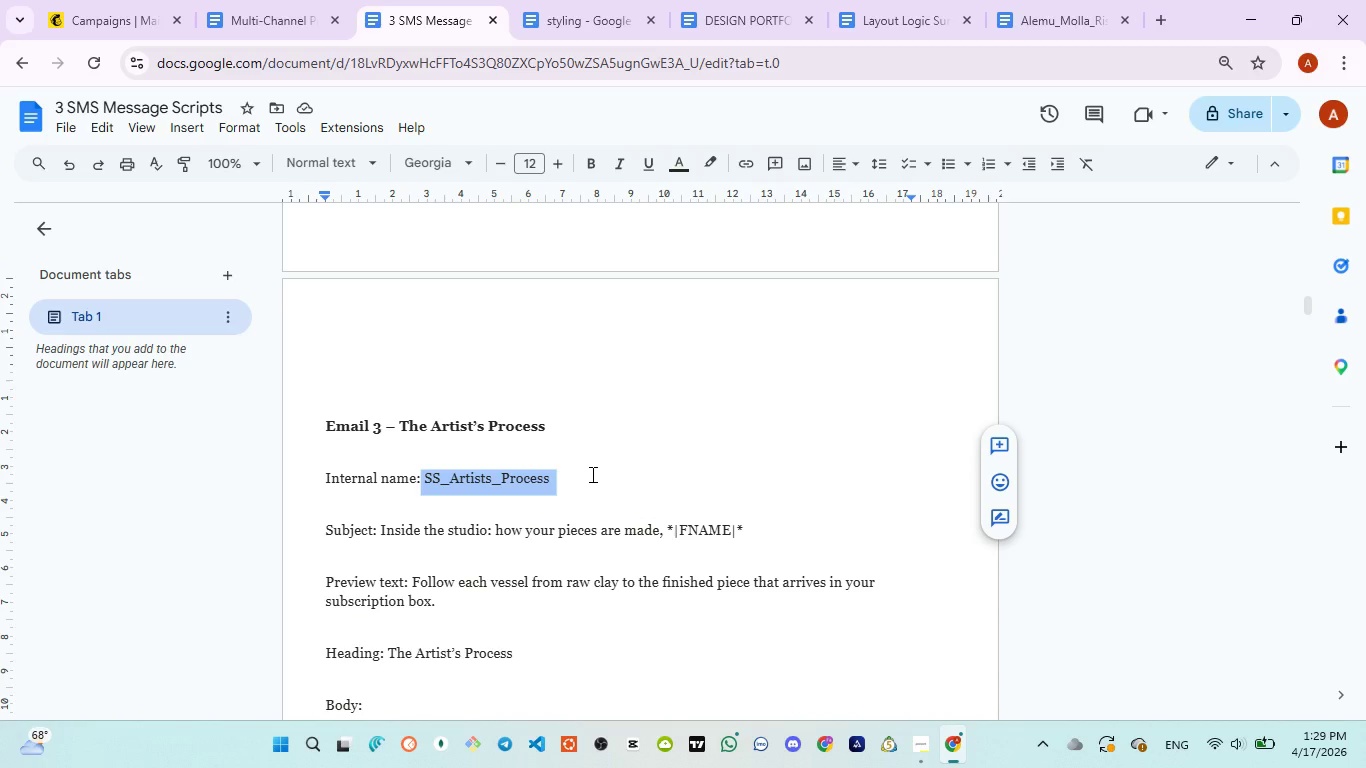 
key(Control+C)
 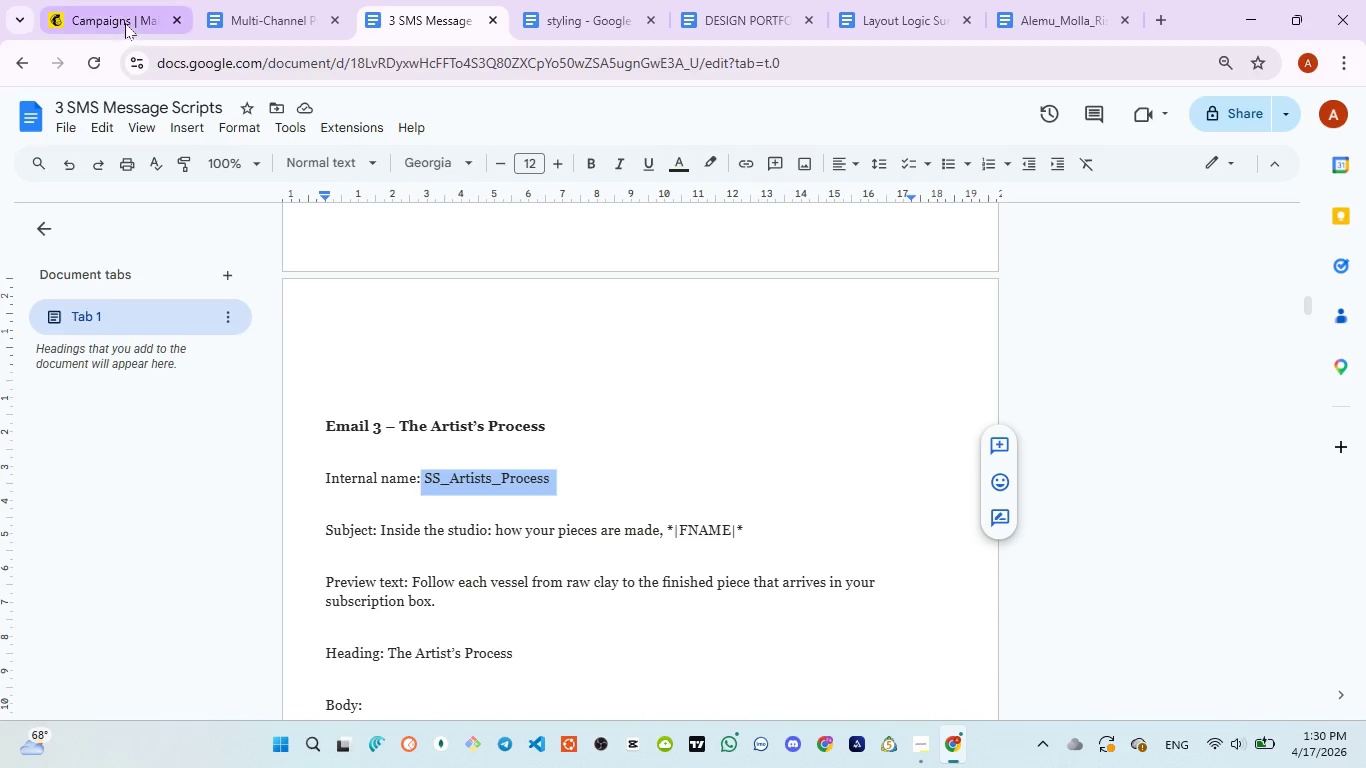 
left_click([123, 22])
 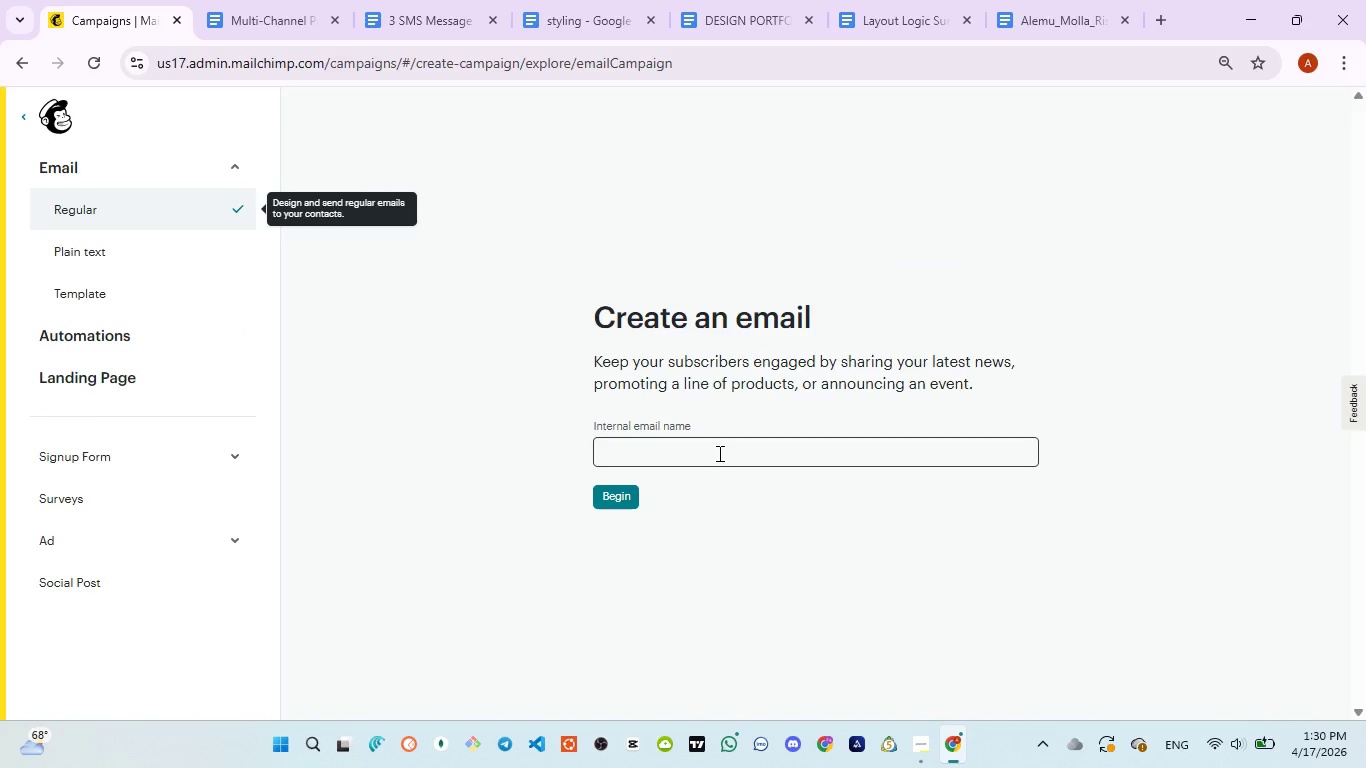 
left_click([718, 453])
 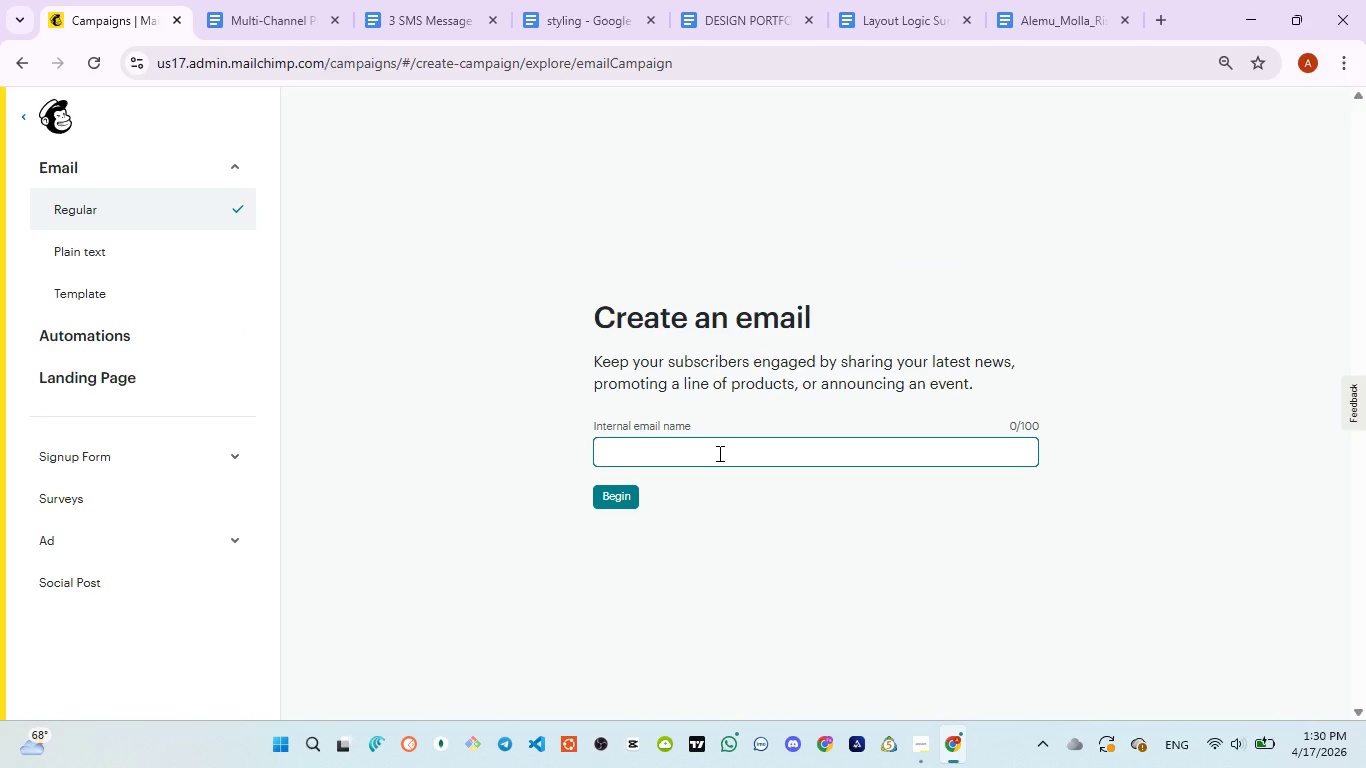 
type(SS_Artists_process)
 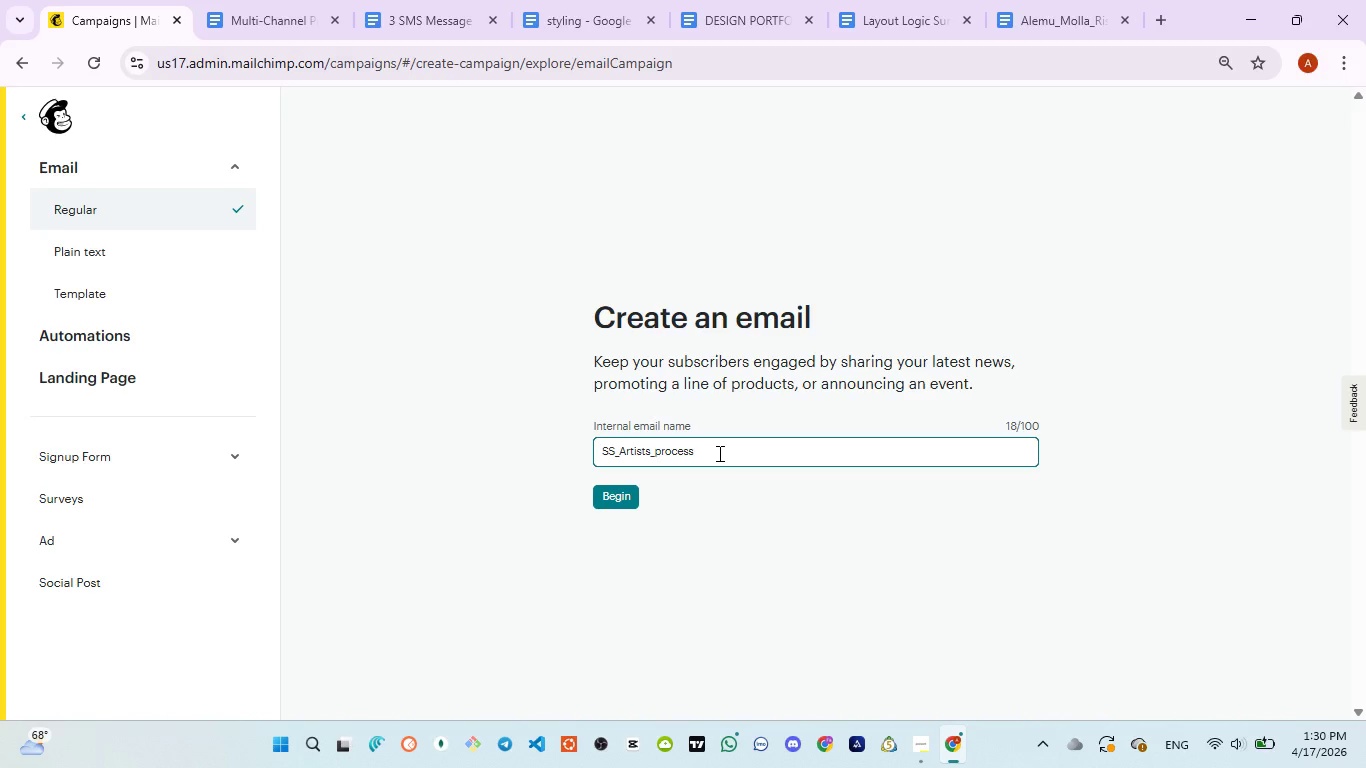 
key(Control+A)
 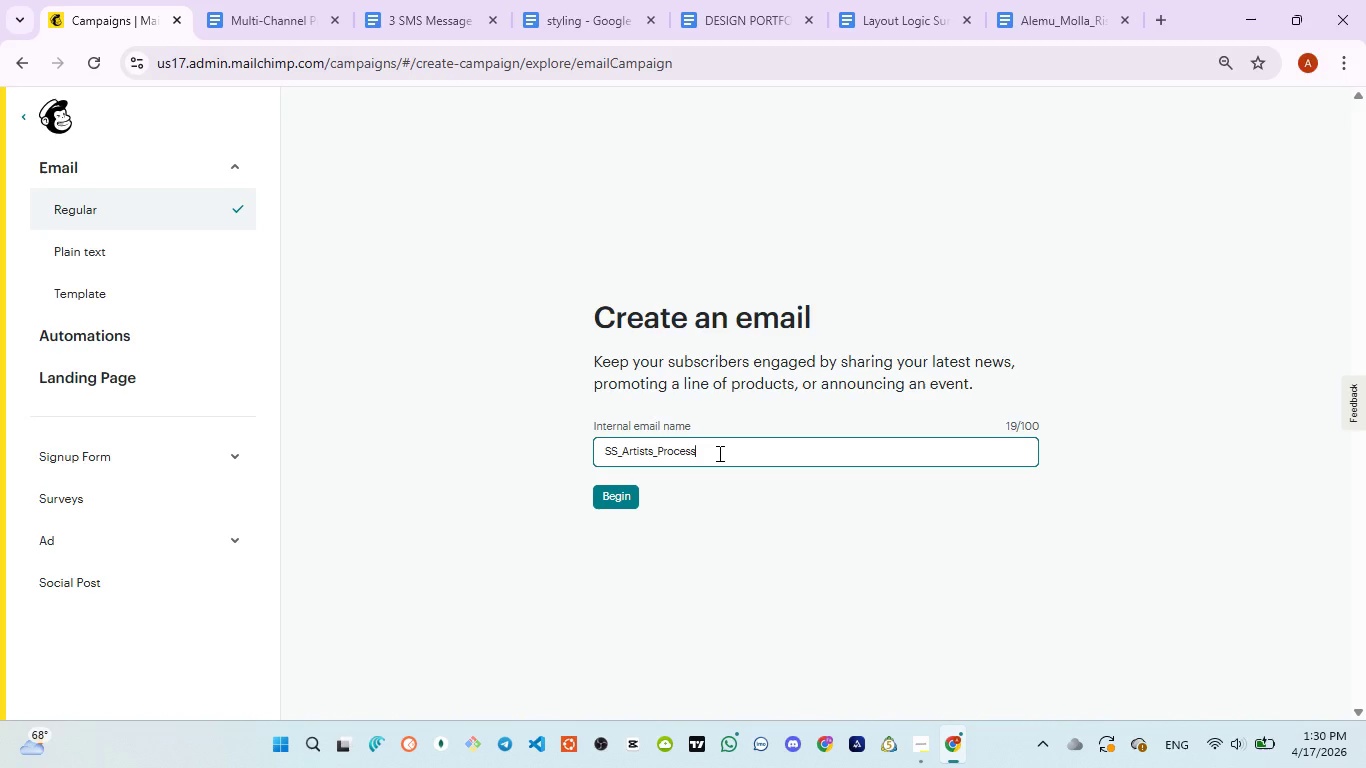 
key(Control+ControlLeft)
 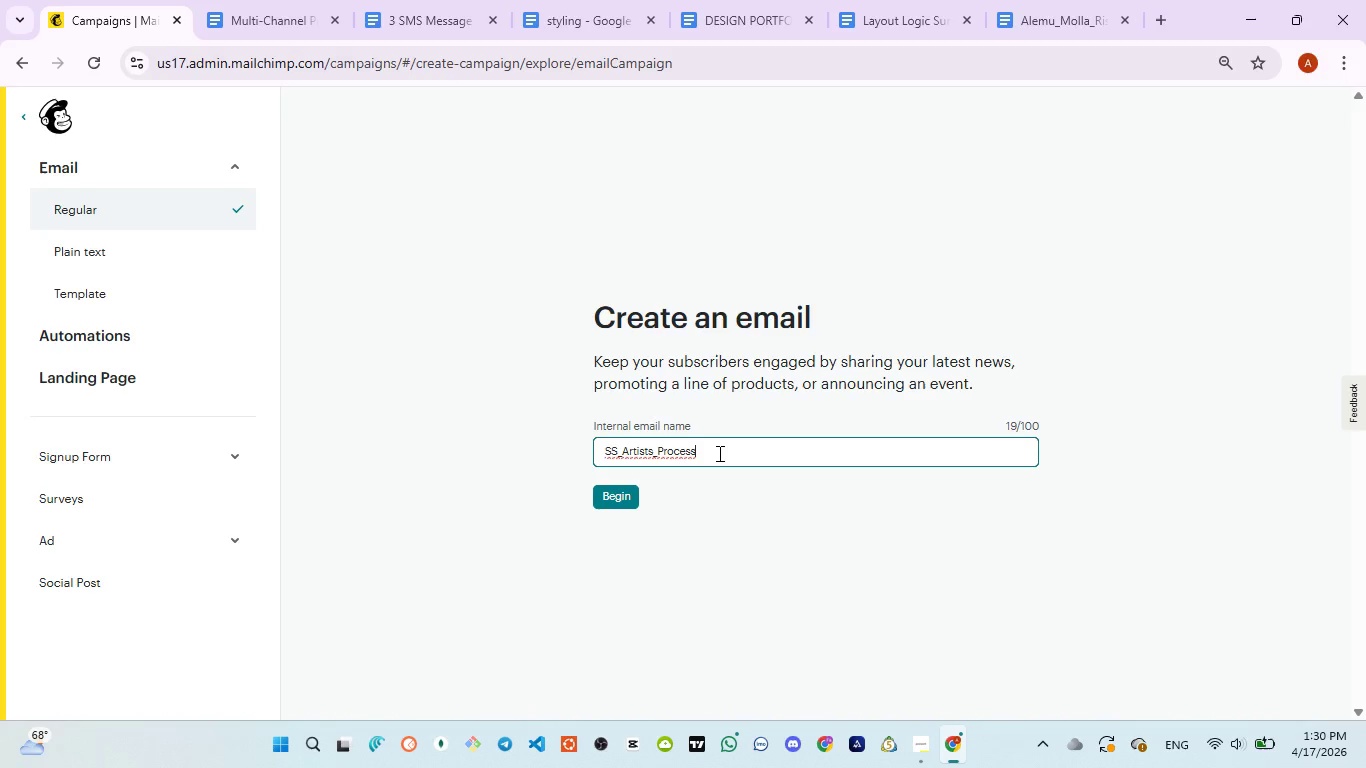 
key(Control+V)
 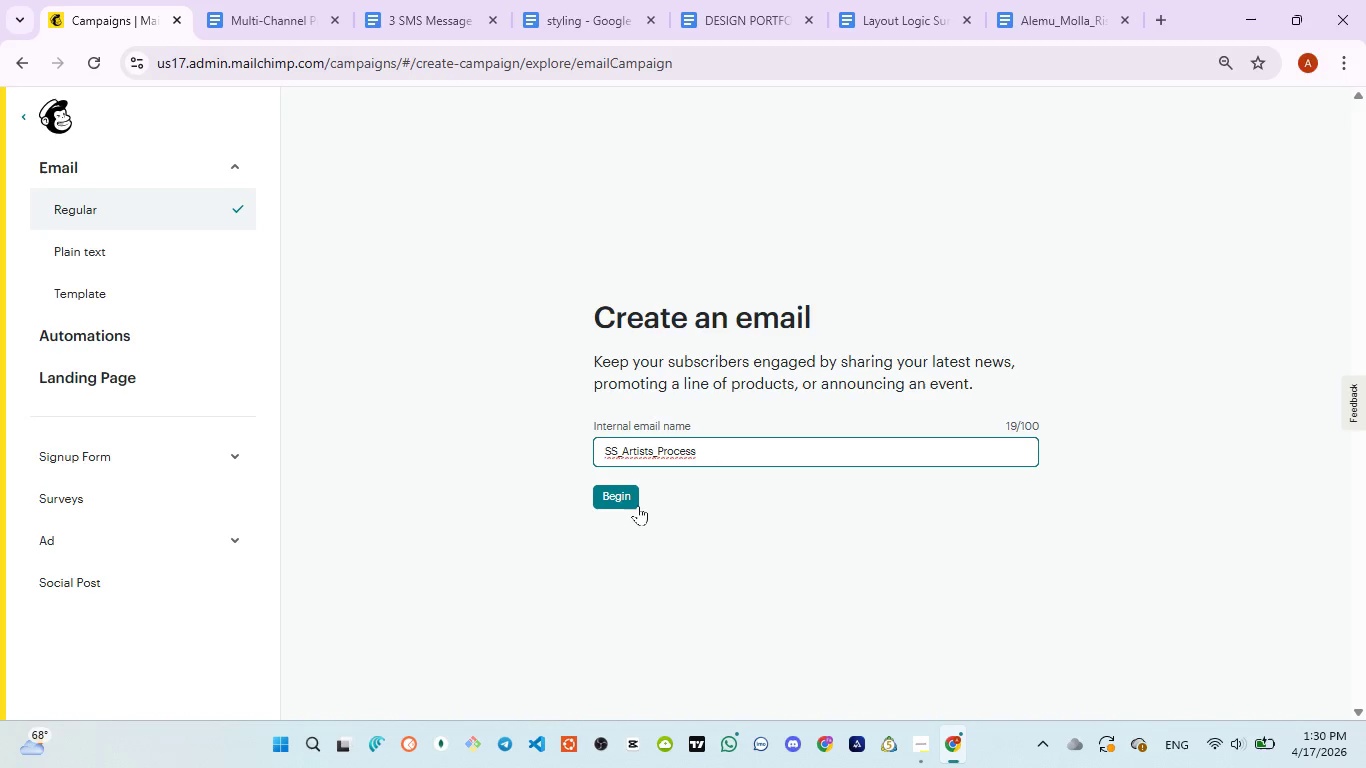 
left_click([636, 502])
 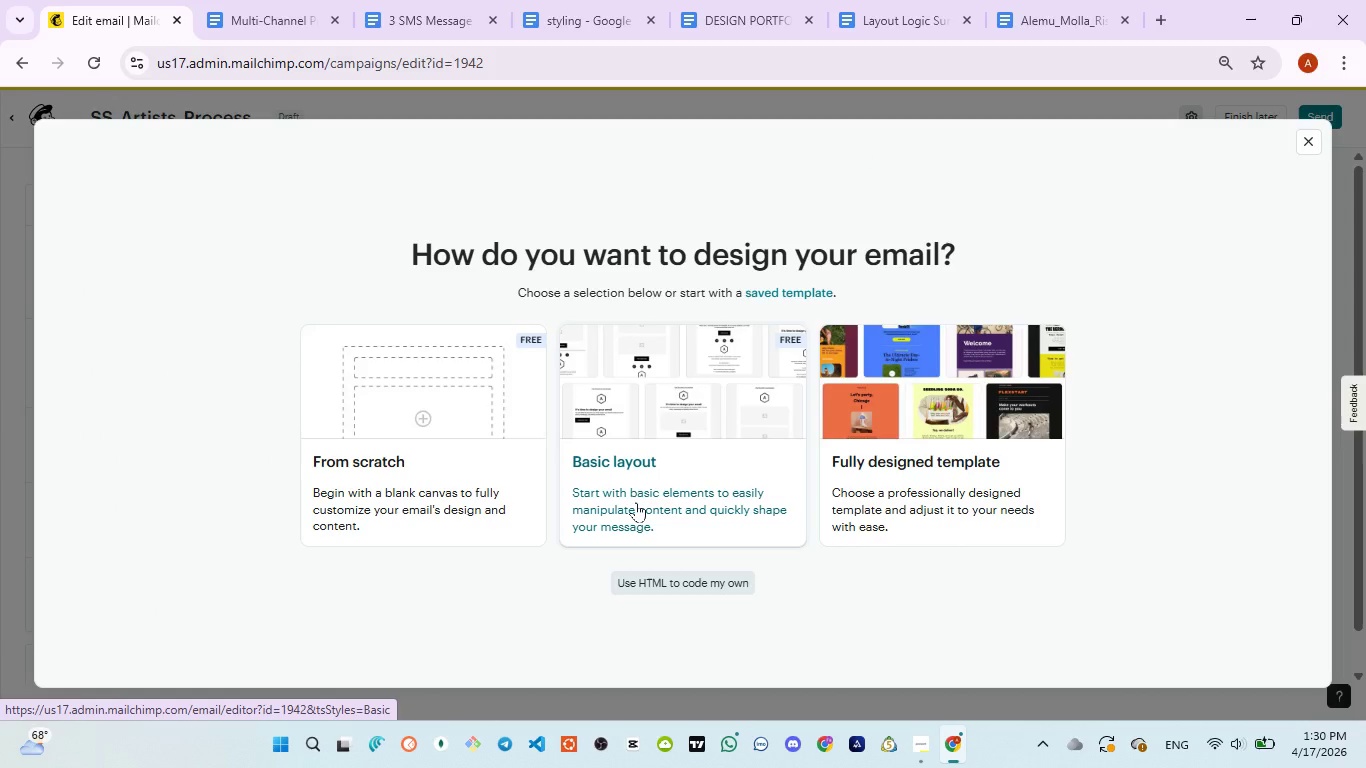 
wait(13.36)
 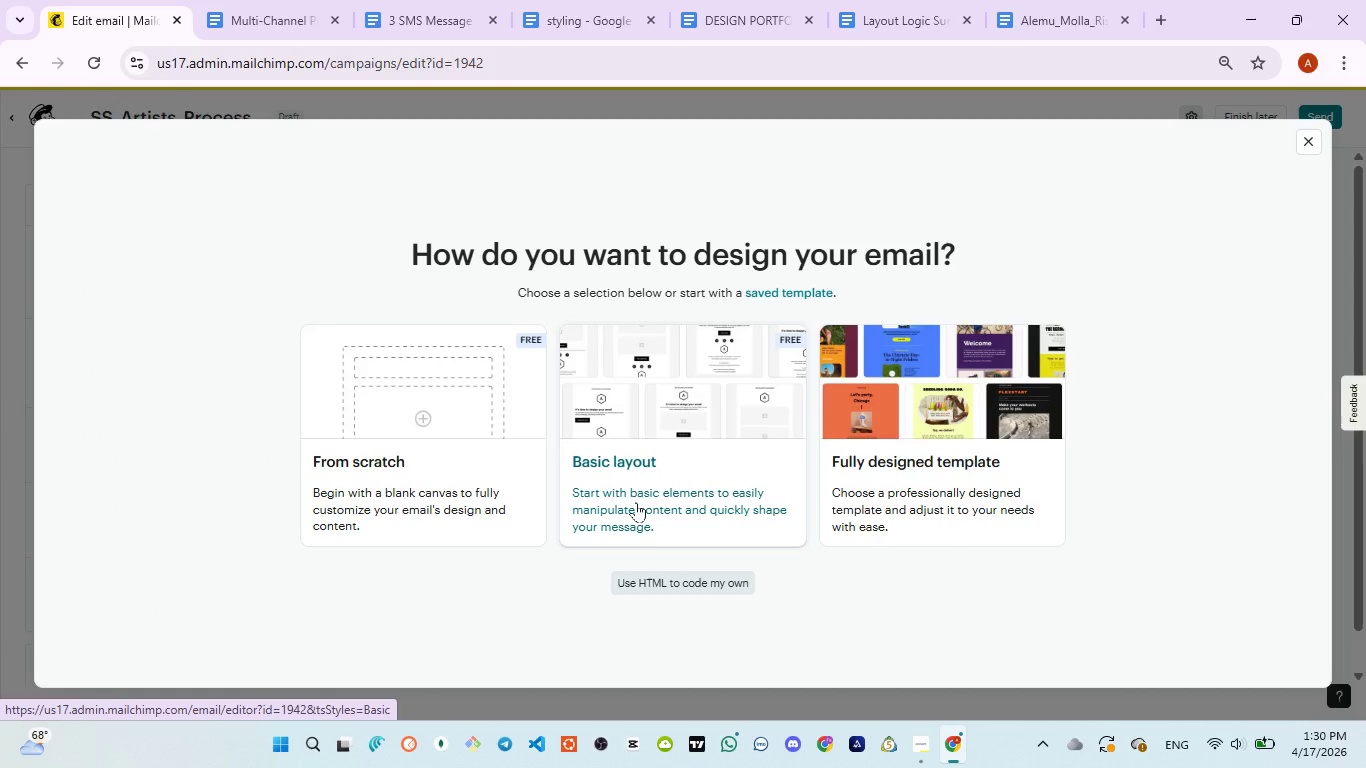 
left_click([1307, 137])
 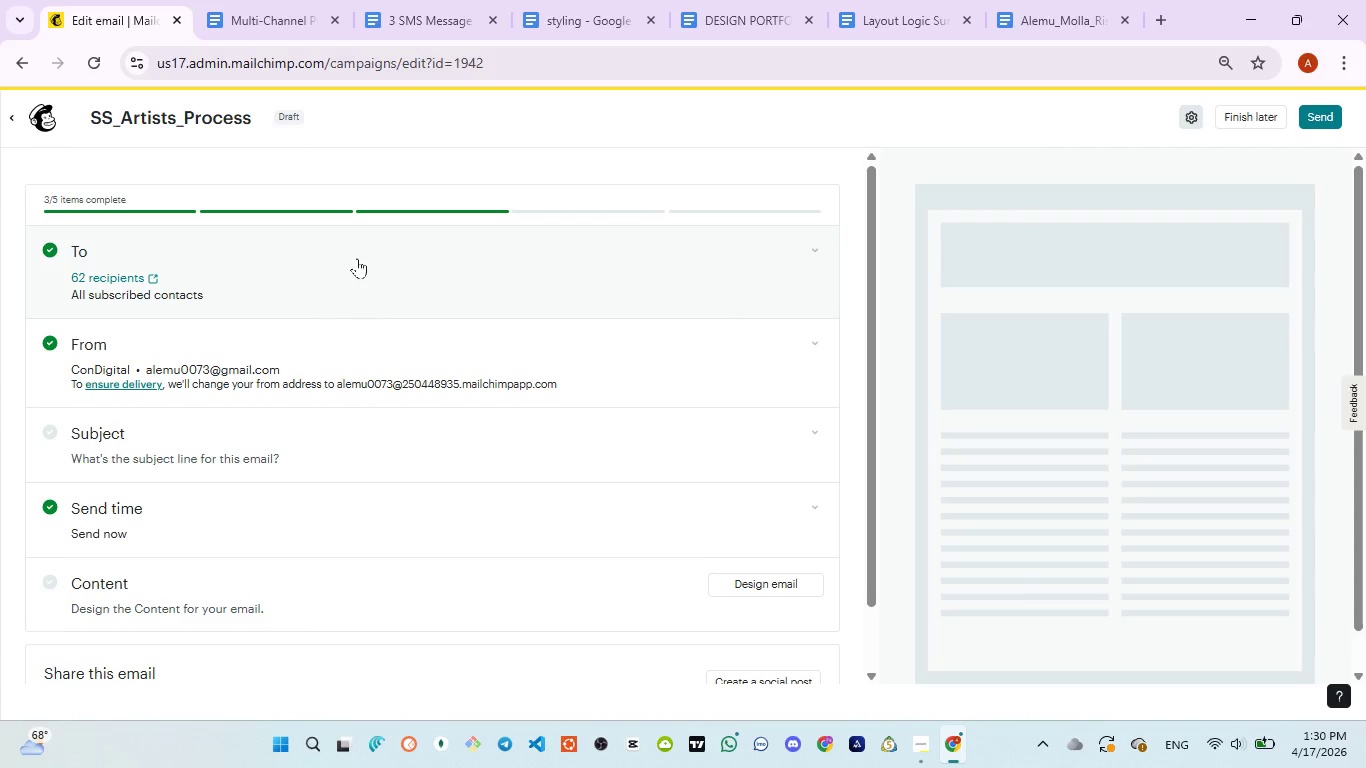 
left_click([357, 258])
 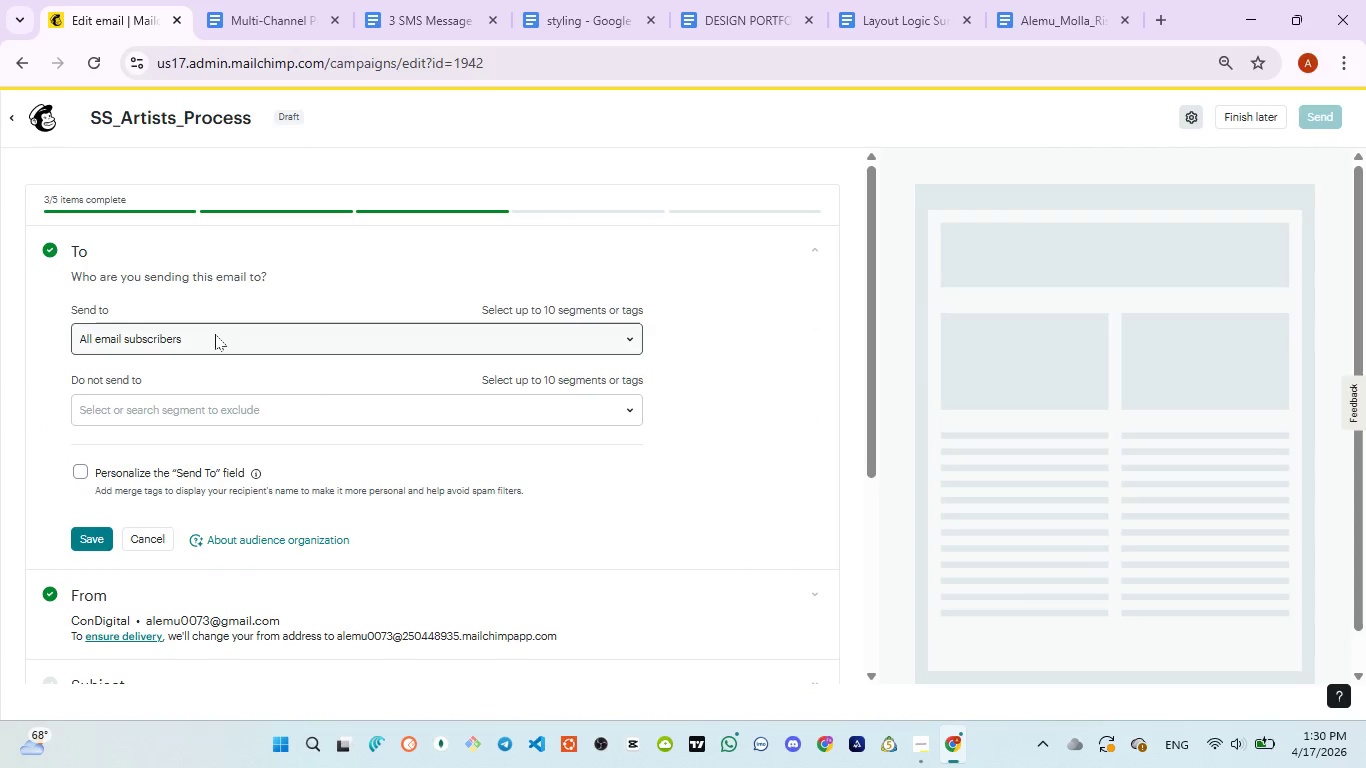 
left_click([214, 339])
 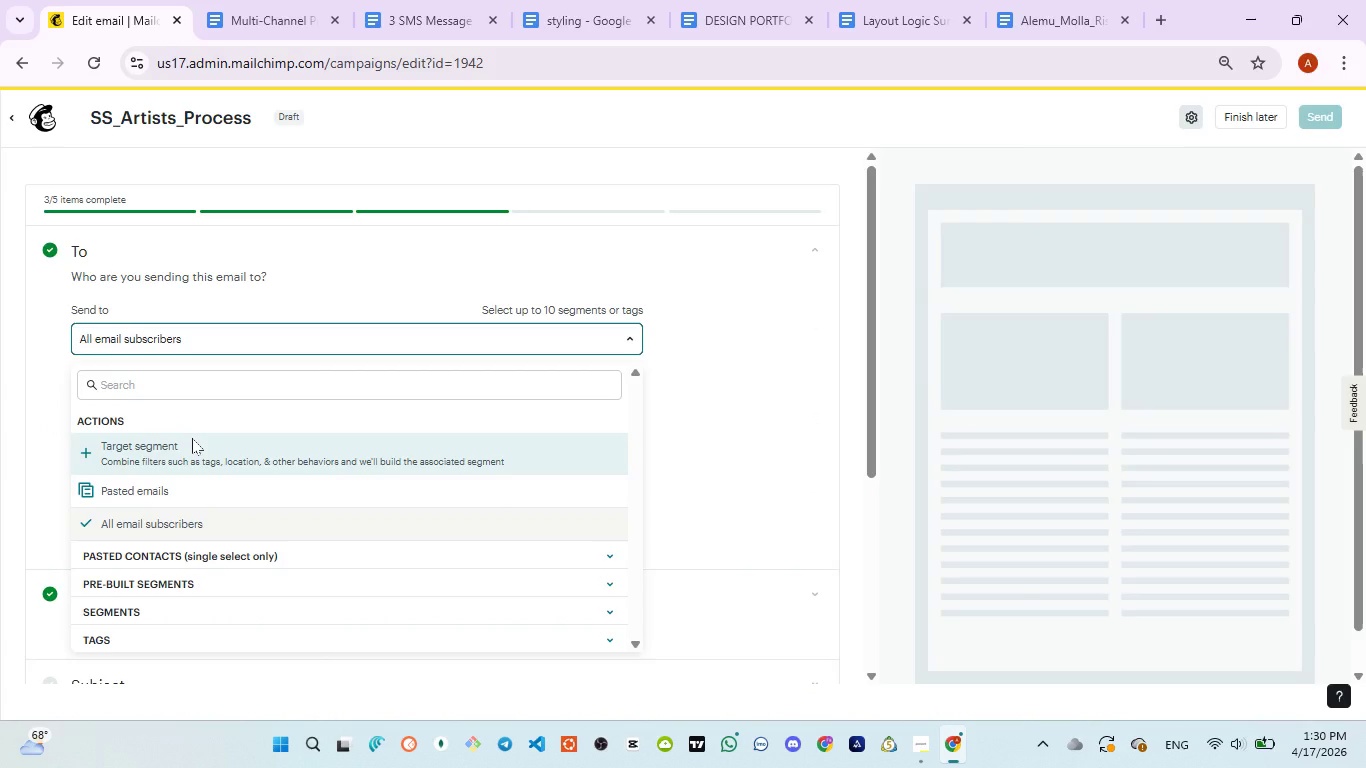 
left_click([192, 438])
 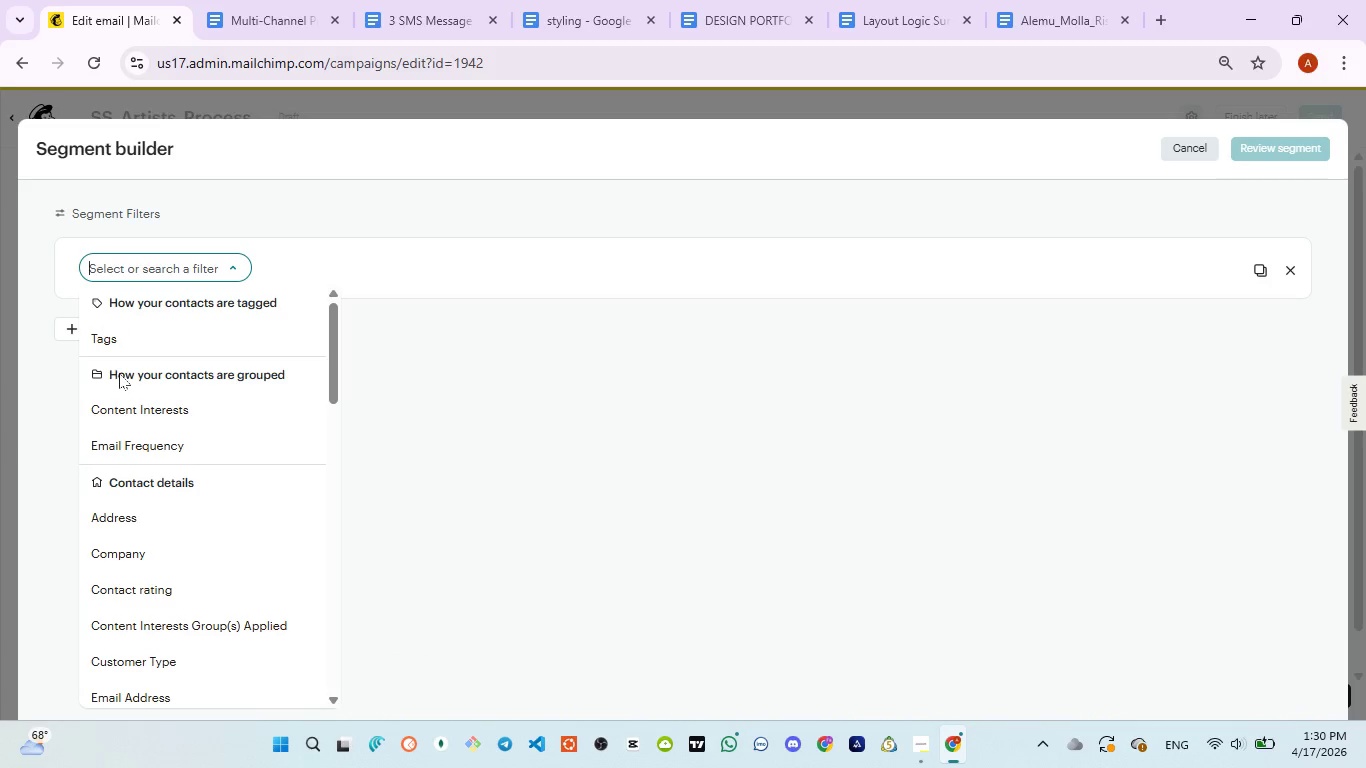 
left_click([119, 347])
 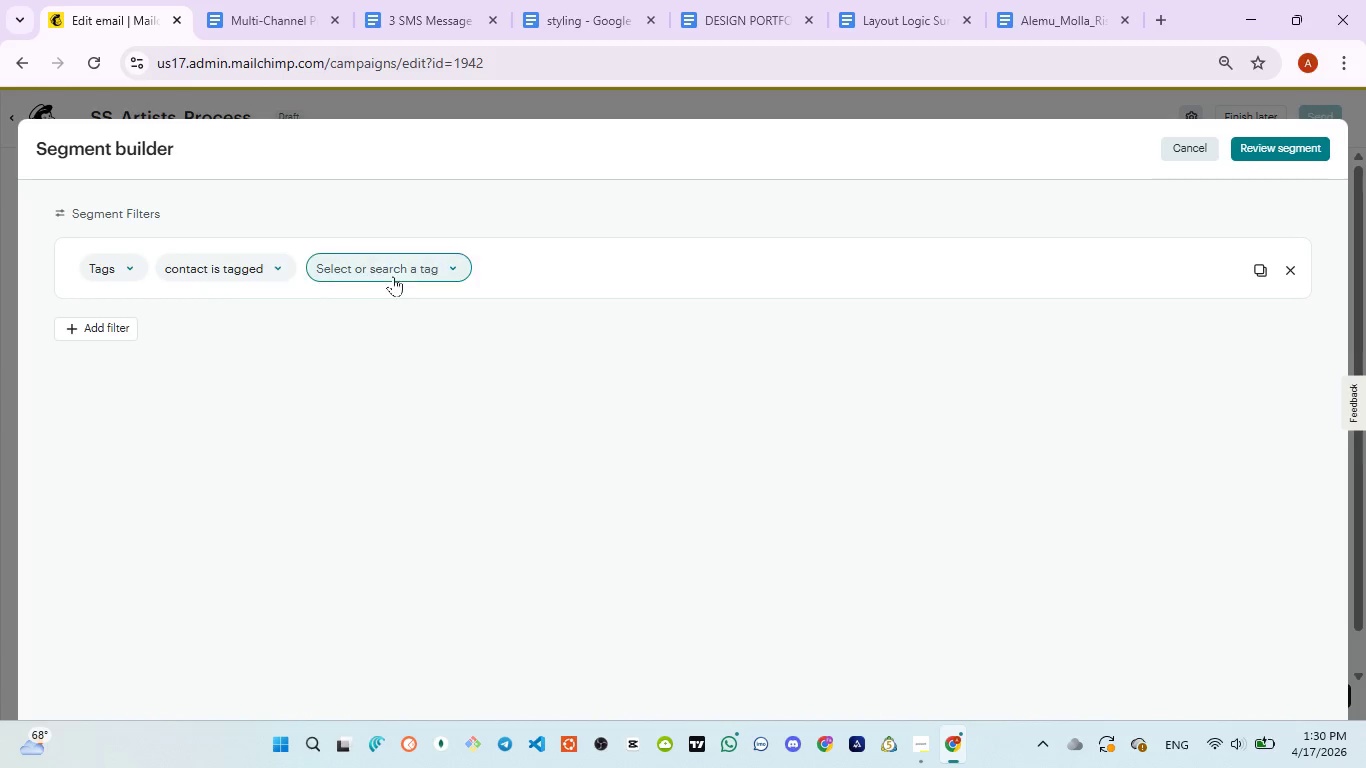 
left_click([393, 275])
 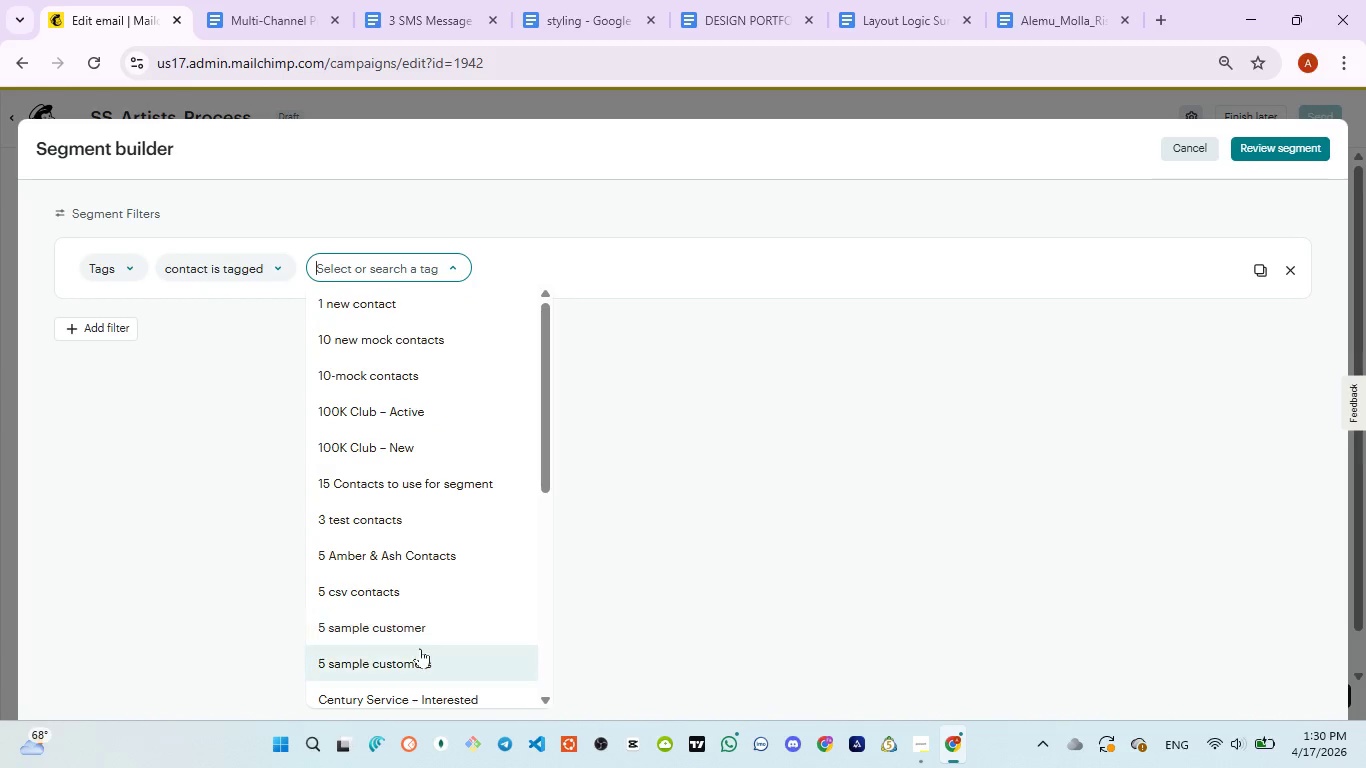 
left_click([420, 657])
 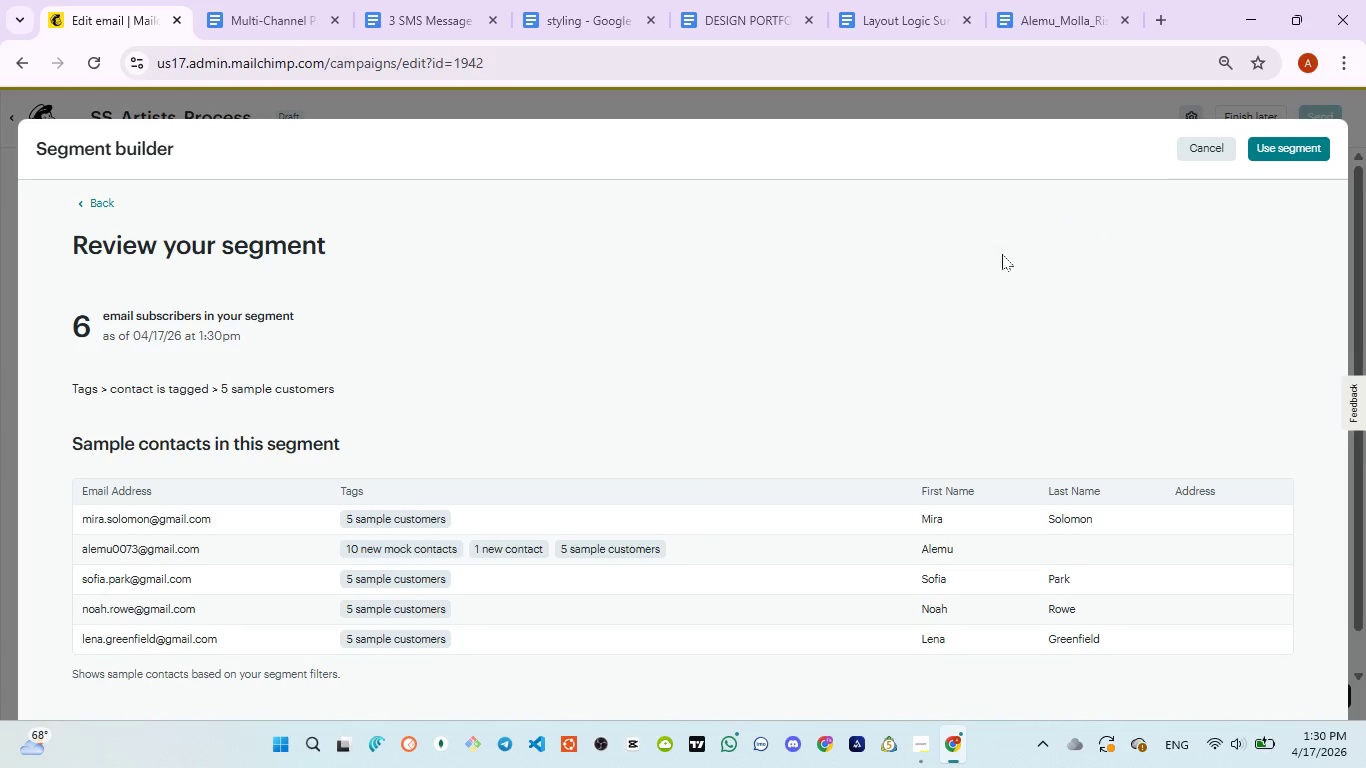 
left_click([1300, 152])
 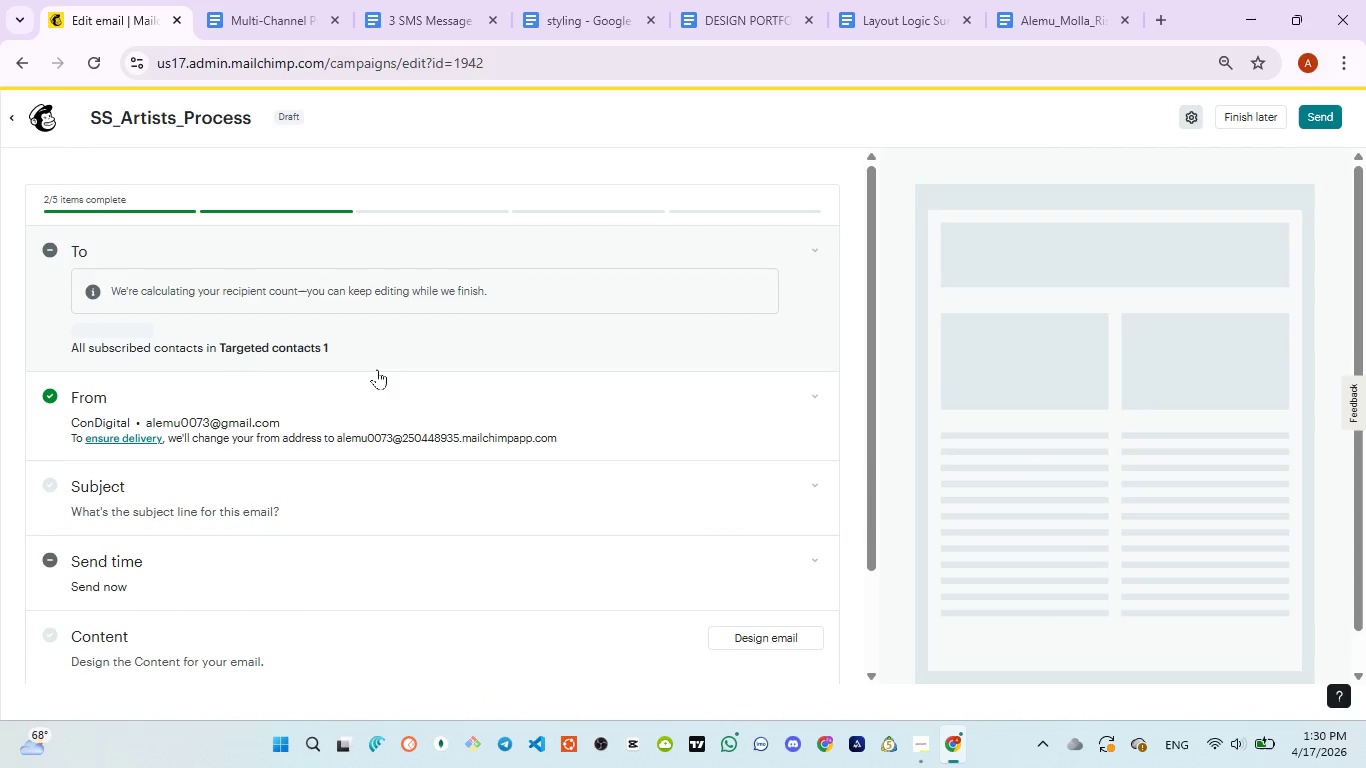 
wait(6.42)
 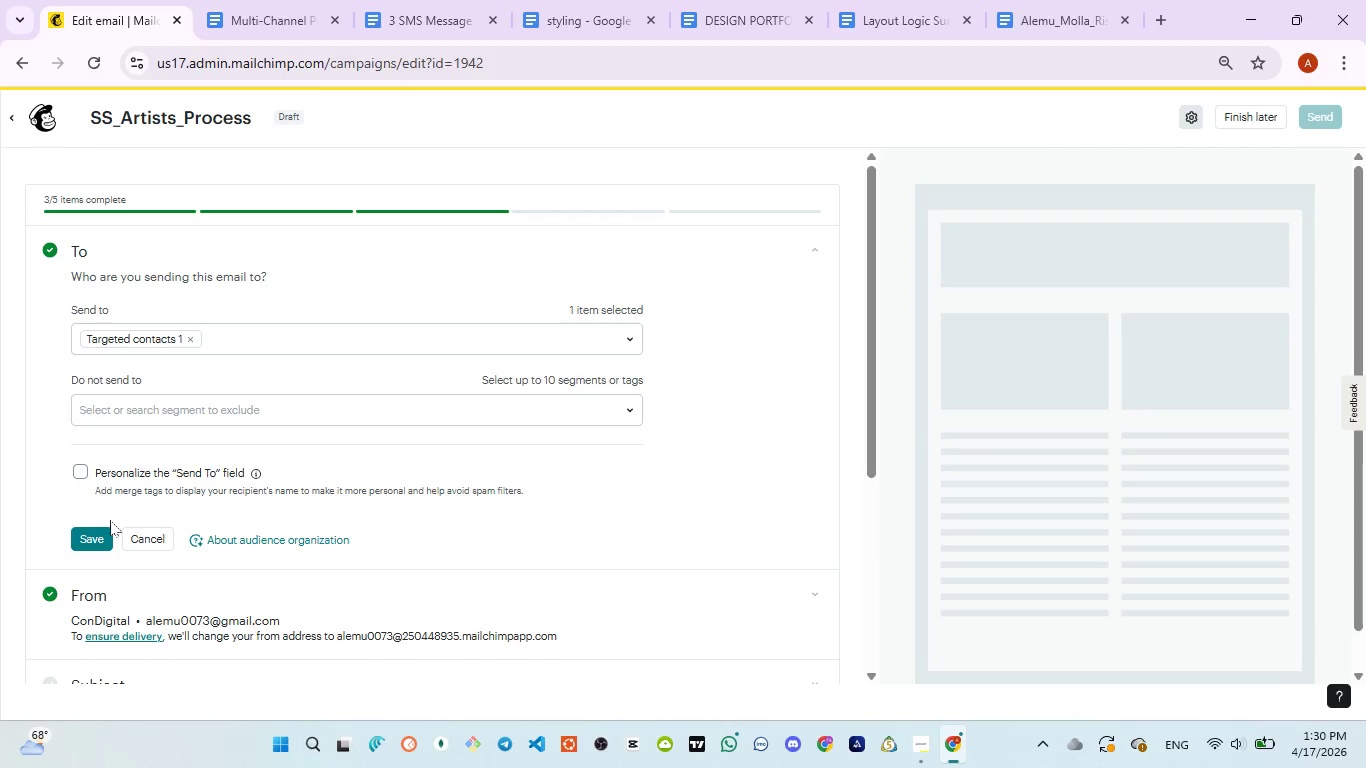 
scroll: coordinate [375, 373], scroll_direction: down, amount: 1.0
 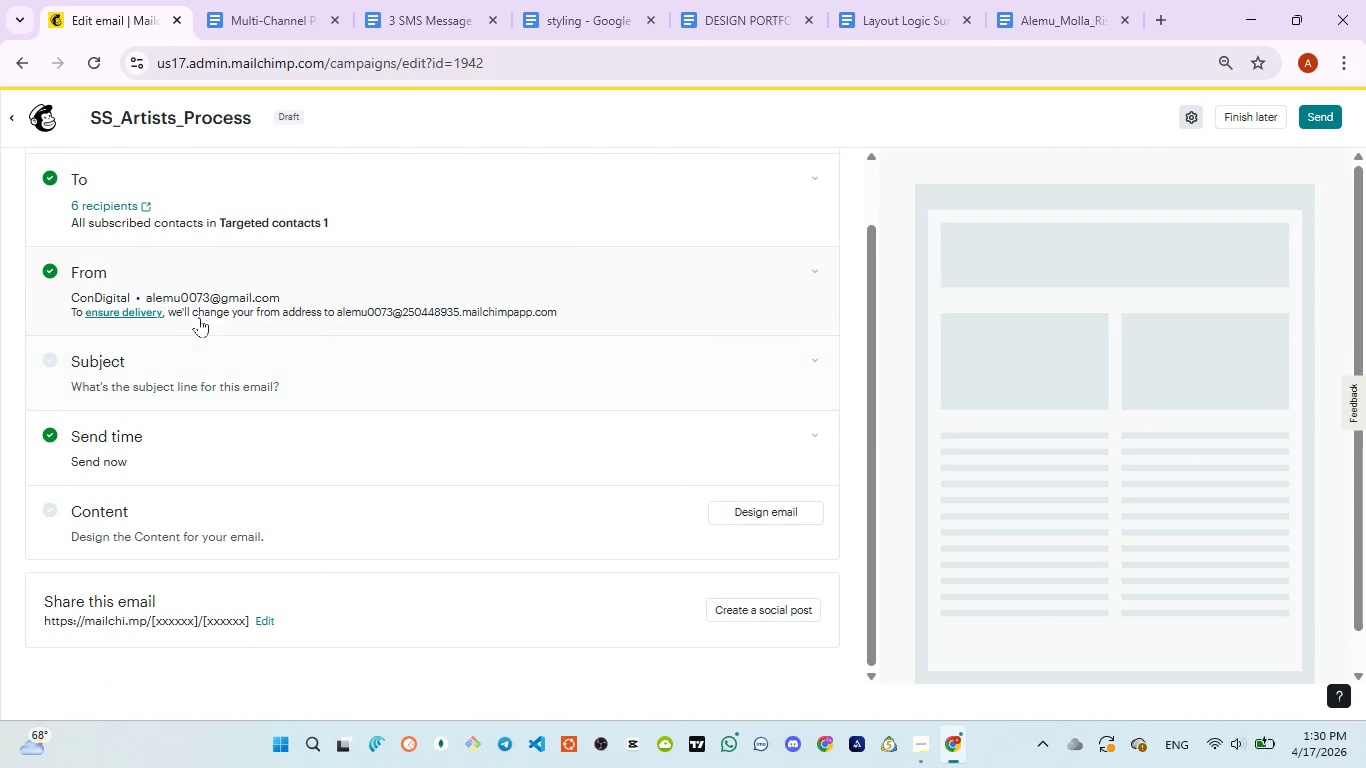 
mouse_move([128, 318])
 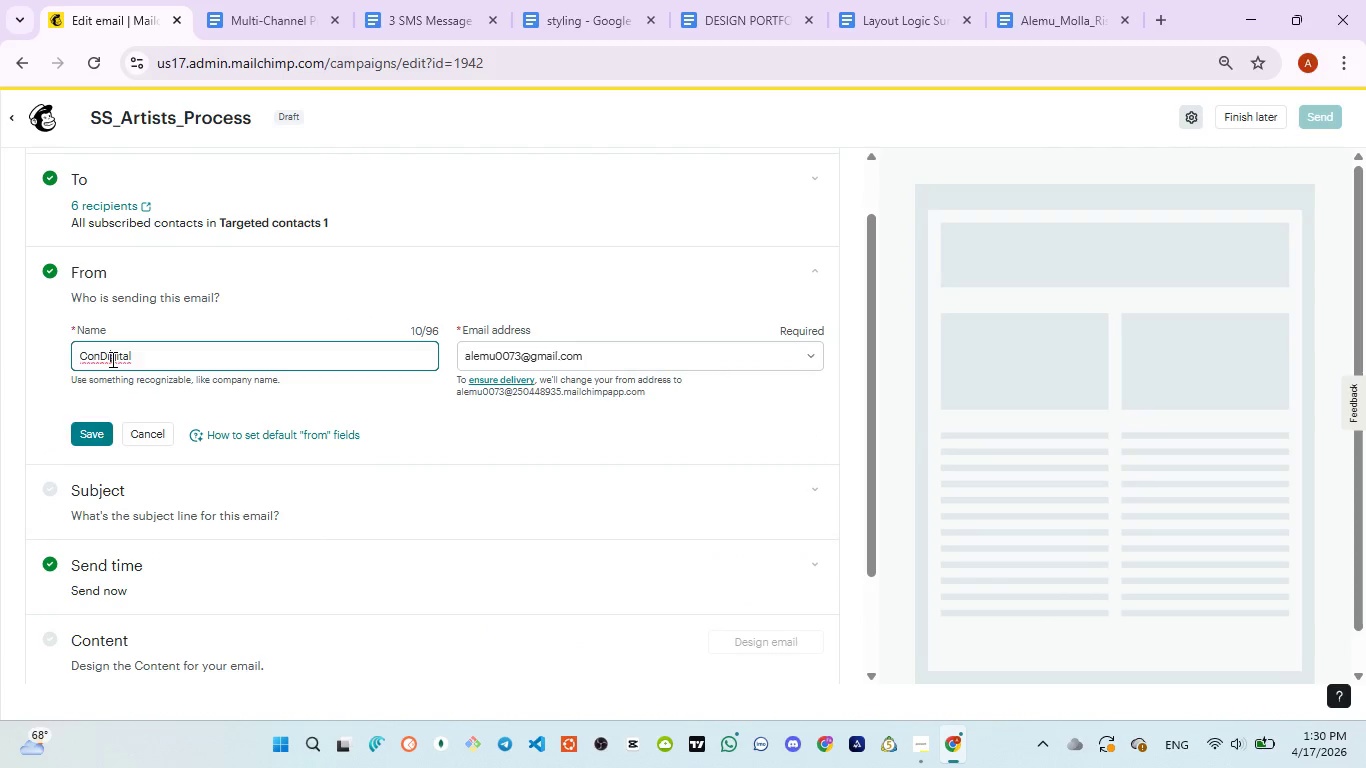 
double_click([111, 359])
 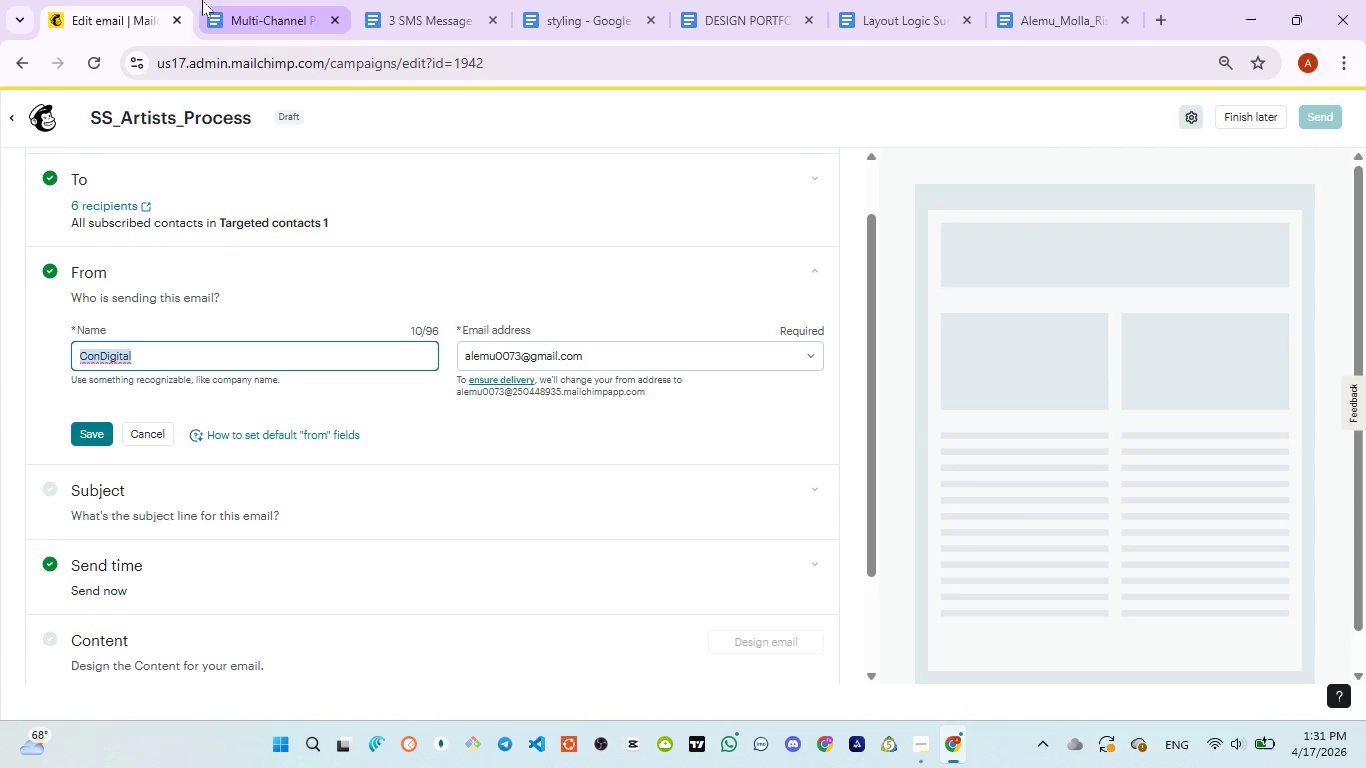 
left_click([249, 18])
 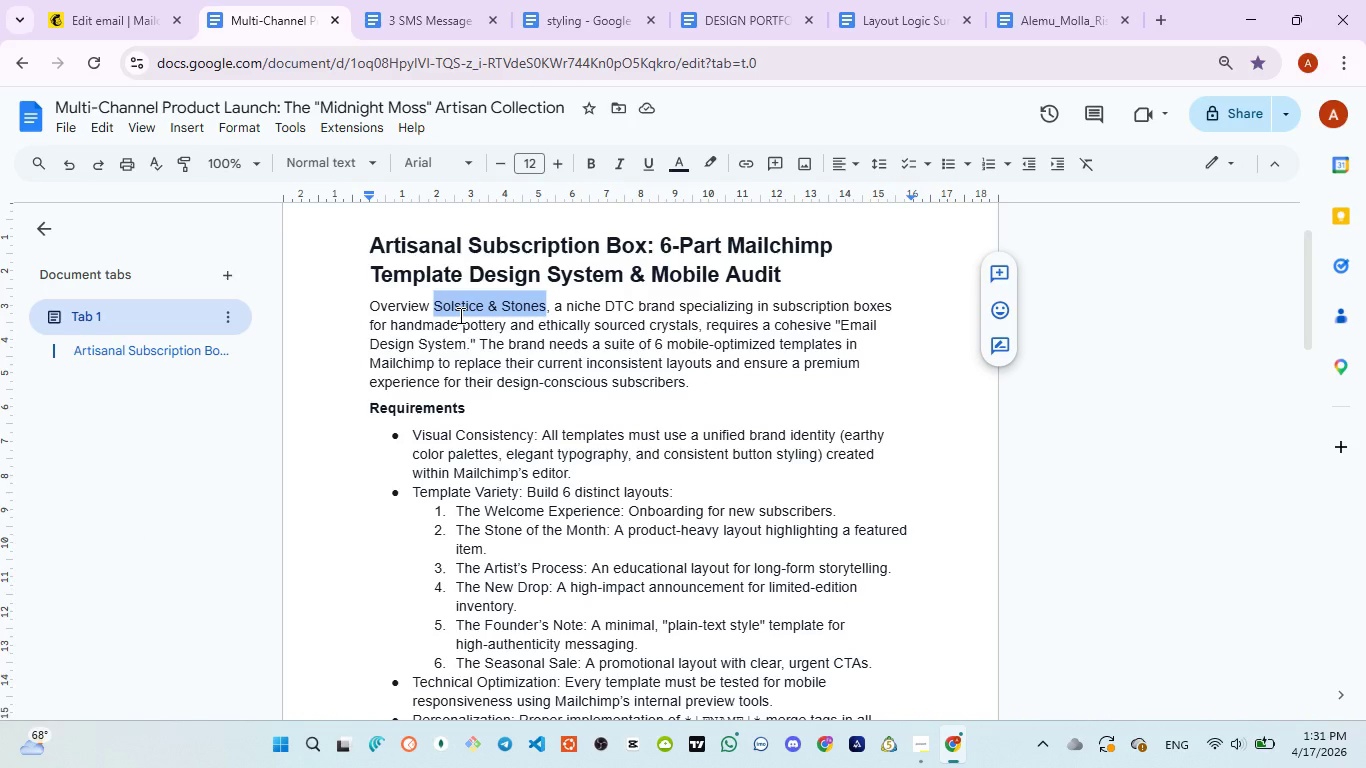 
key(Control+C)
 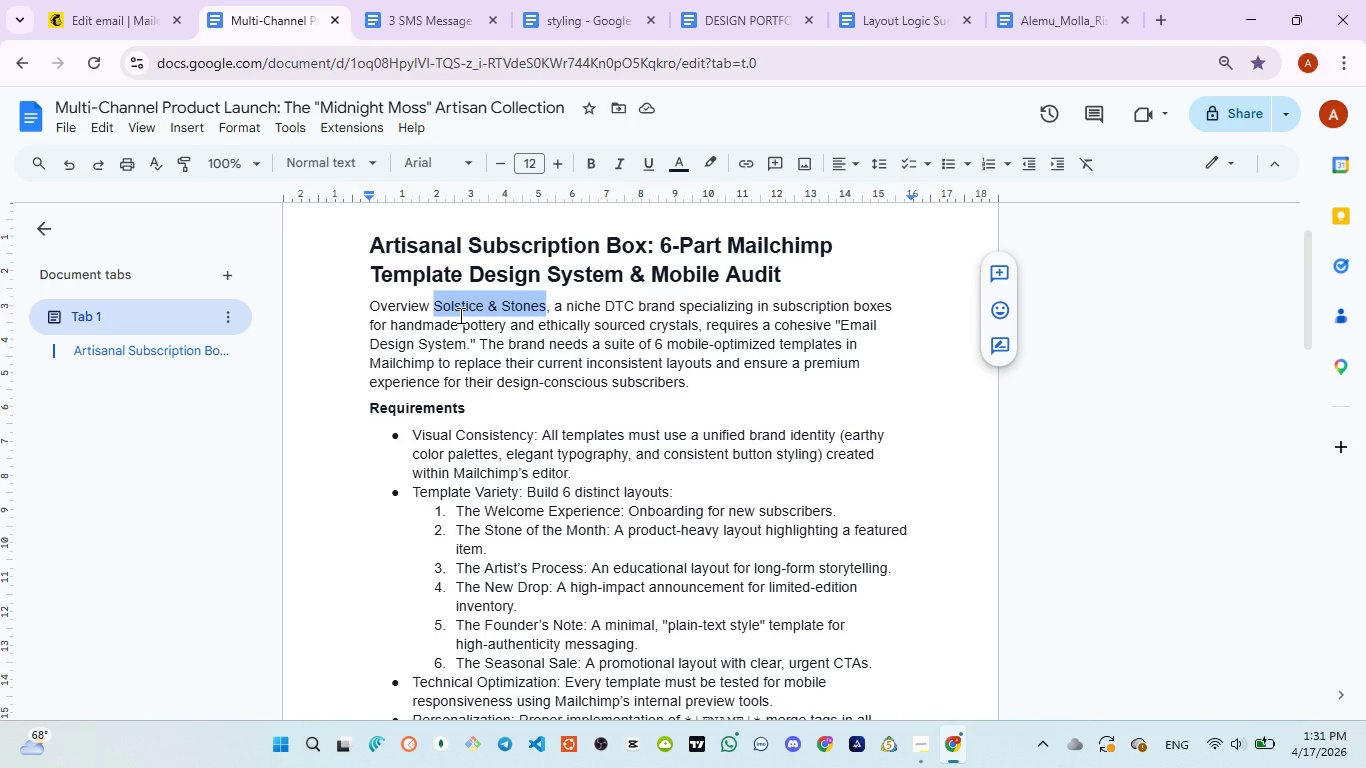 
key(Control+C)
 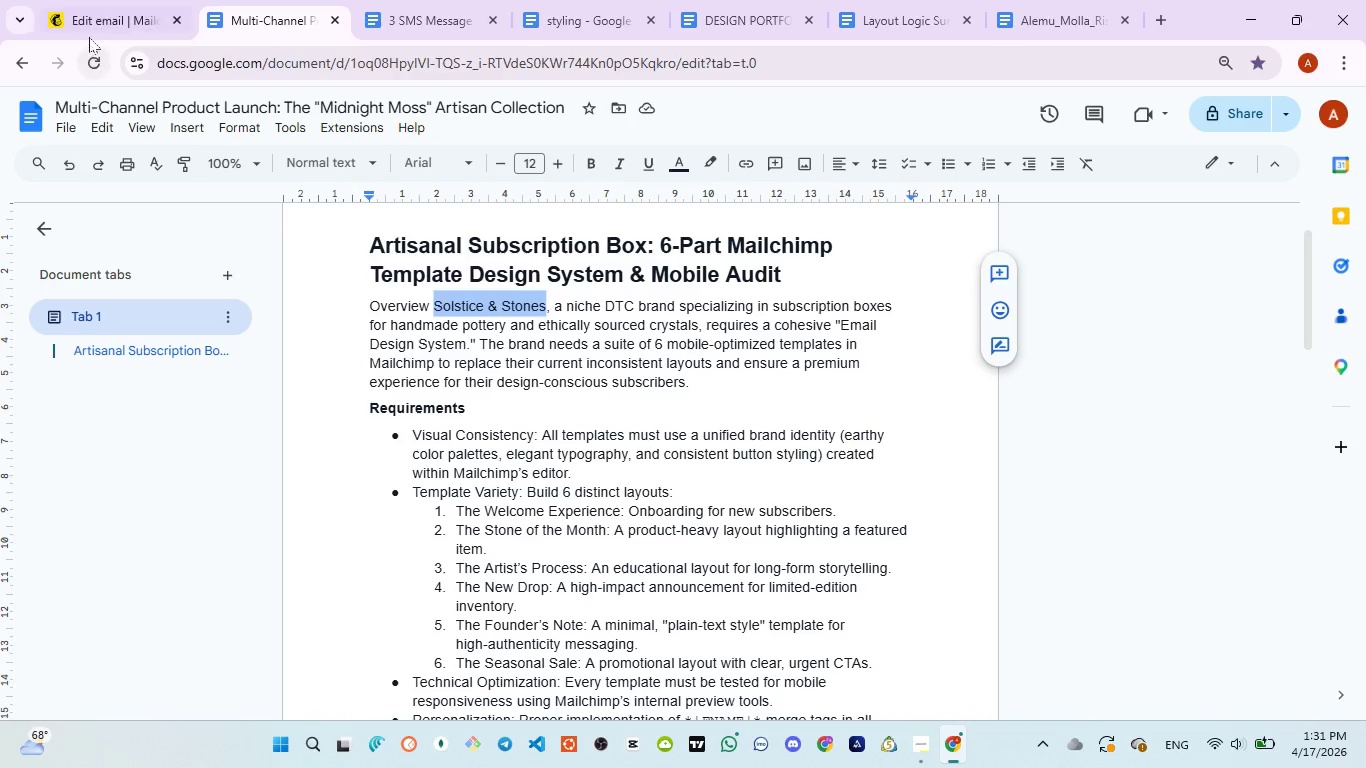 
left_click([86, 16])
 